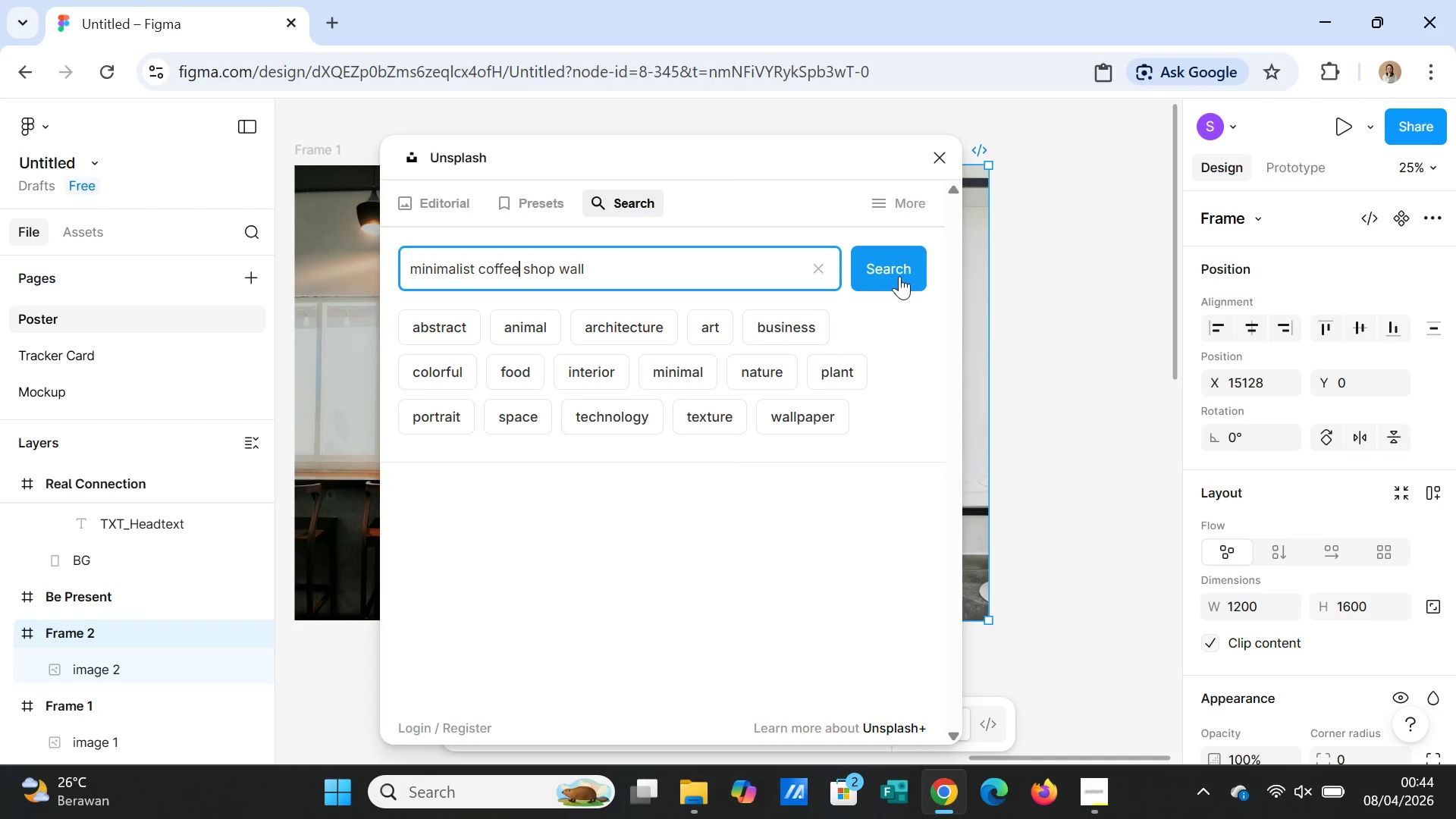 
left_click([899, 276])
 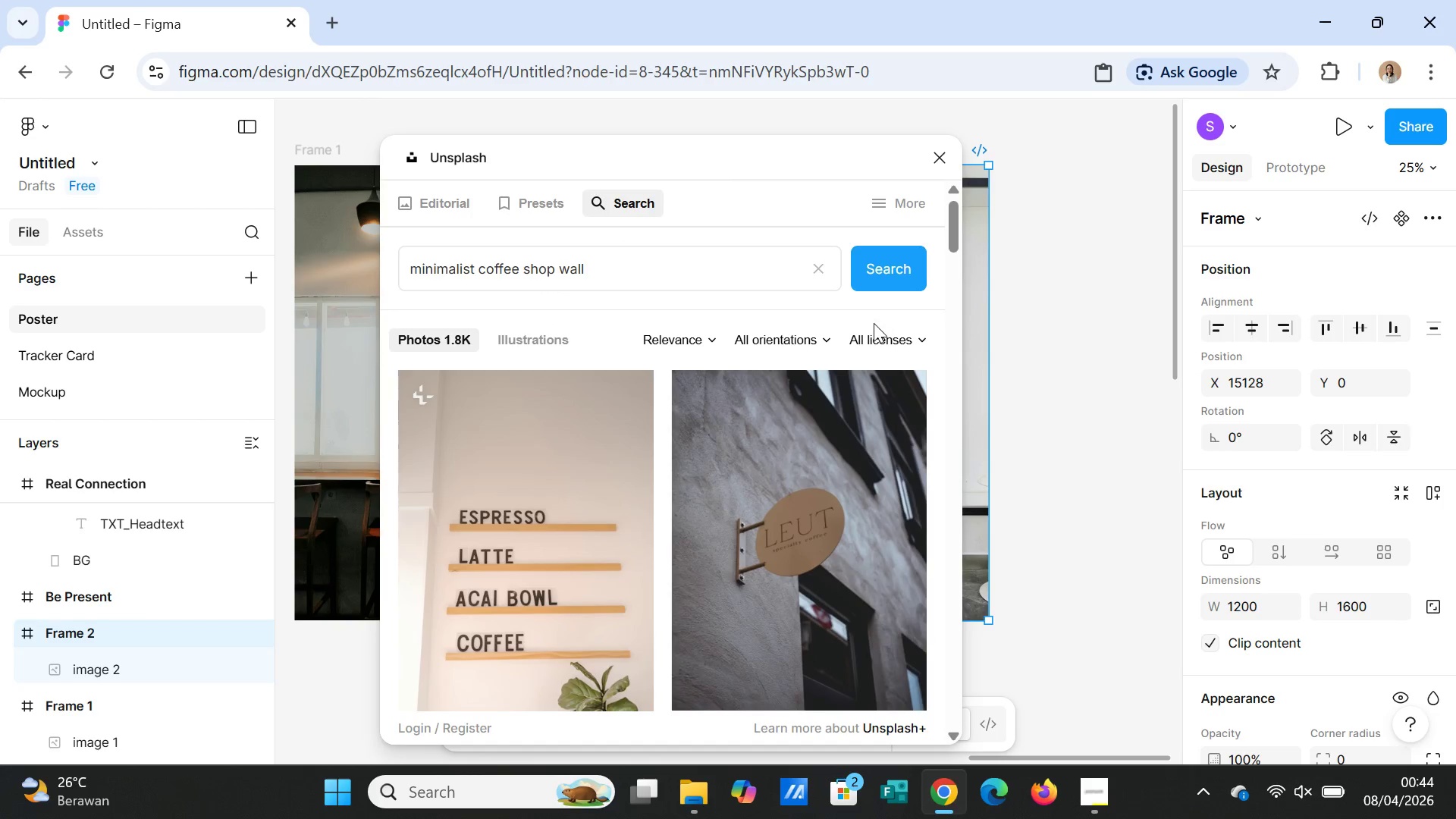 
scroll: coordinate [769, 637], scroll_direction: down, amount: 7.0
 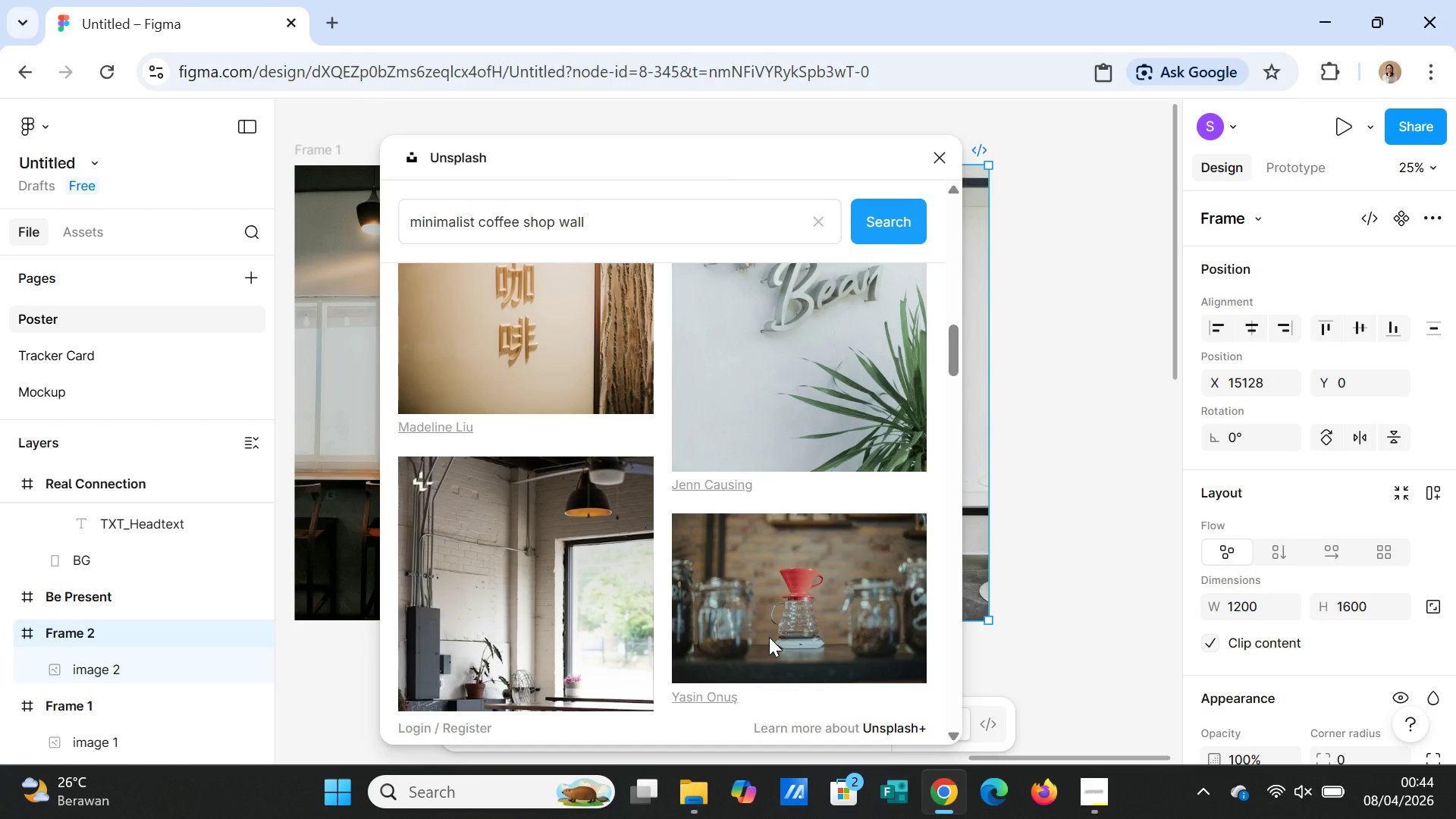 
scroll: coordinate [769, 637], scroll_direction: up, amount: 1.0
 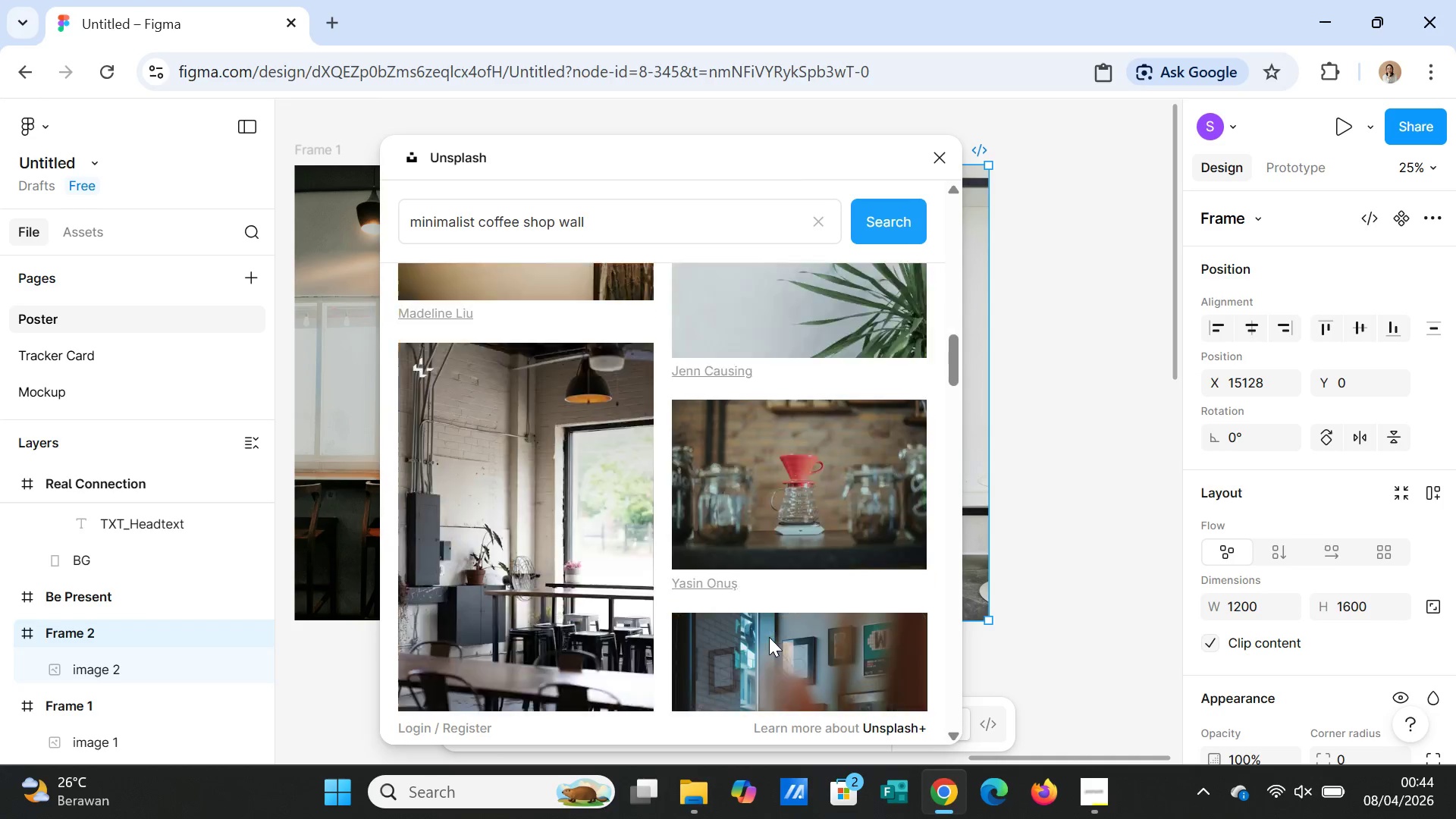 
scroll: coordinate [769, 637], scroll_direction: down, amount: 9.0
 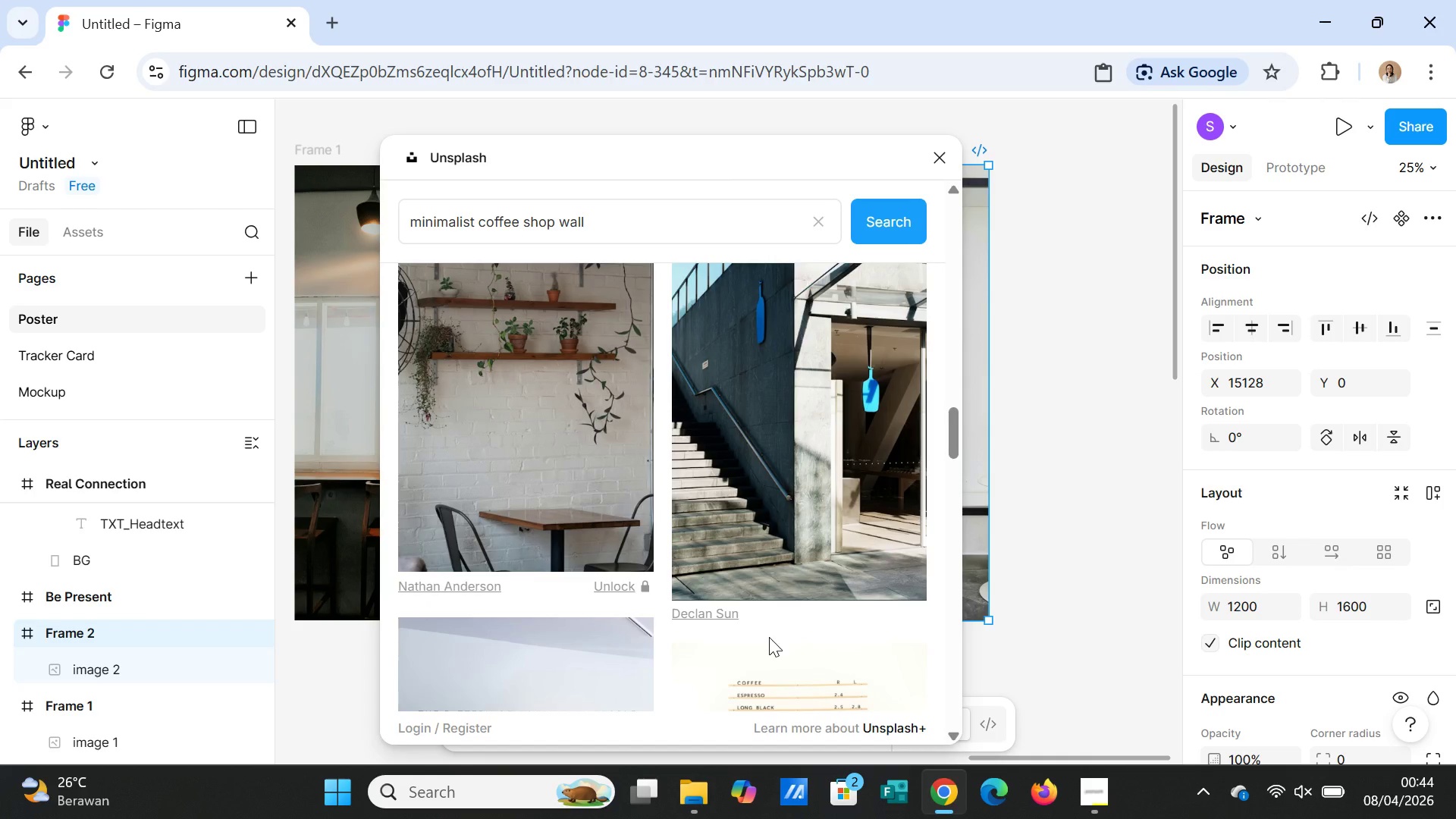 
scroll: coordinate [769, 637], scroll_direction: up, amount: 1.0
 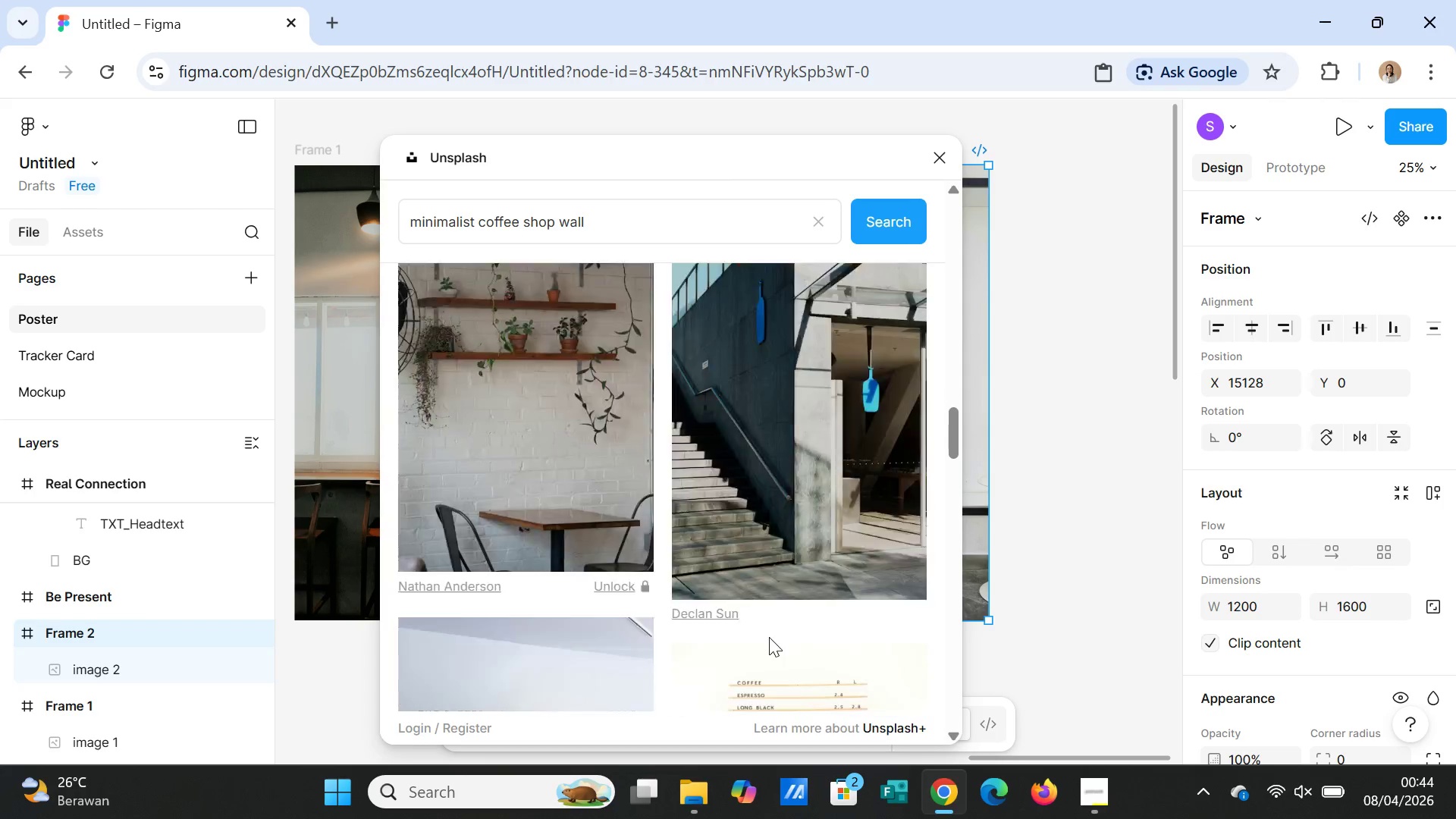 
scroll: coordinate [769, 637], scroll_direction: down, amount: 5.0
 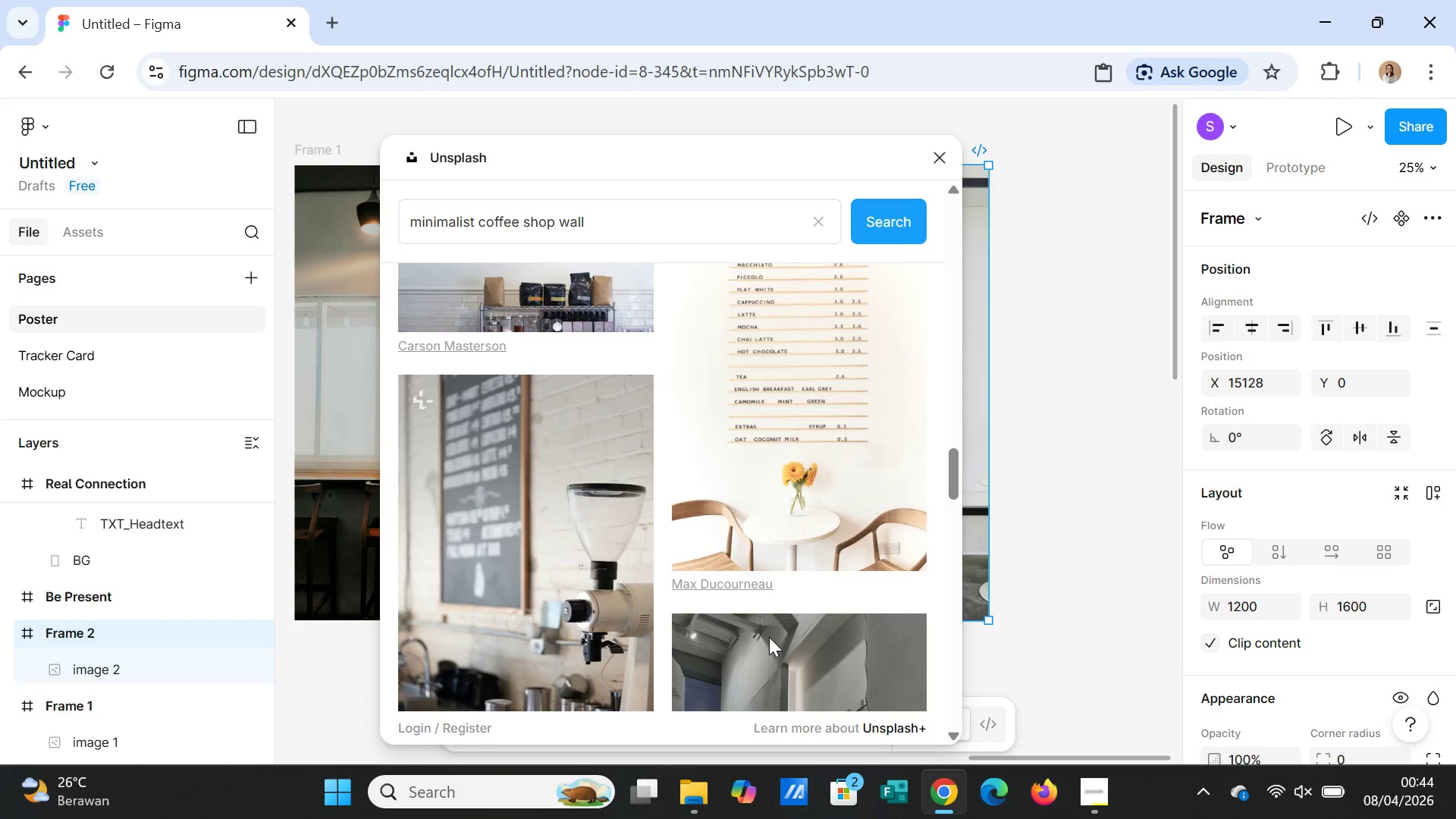 
scroll: coordinate [769, 637], scroll_direction: up, amount: 1.0
 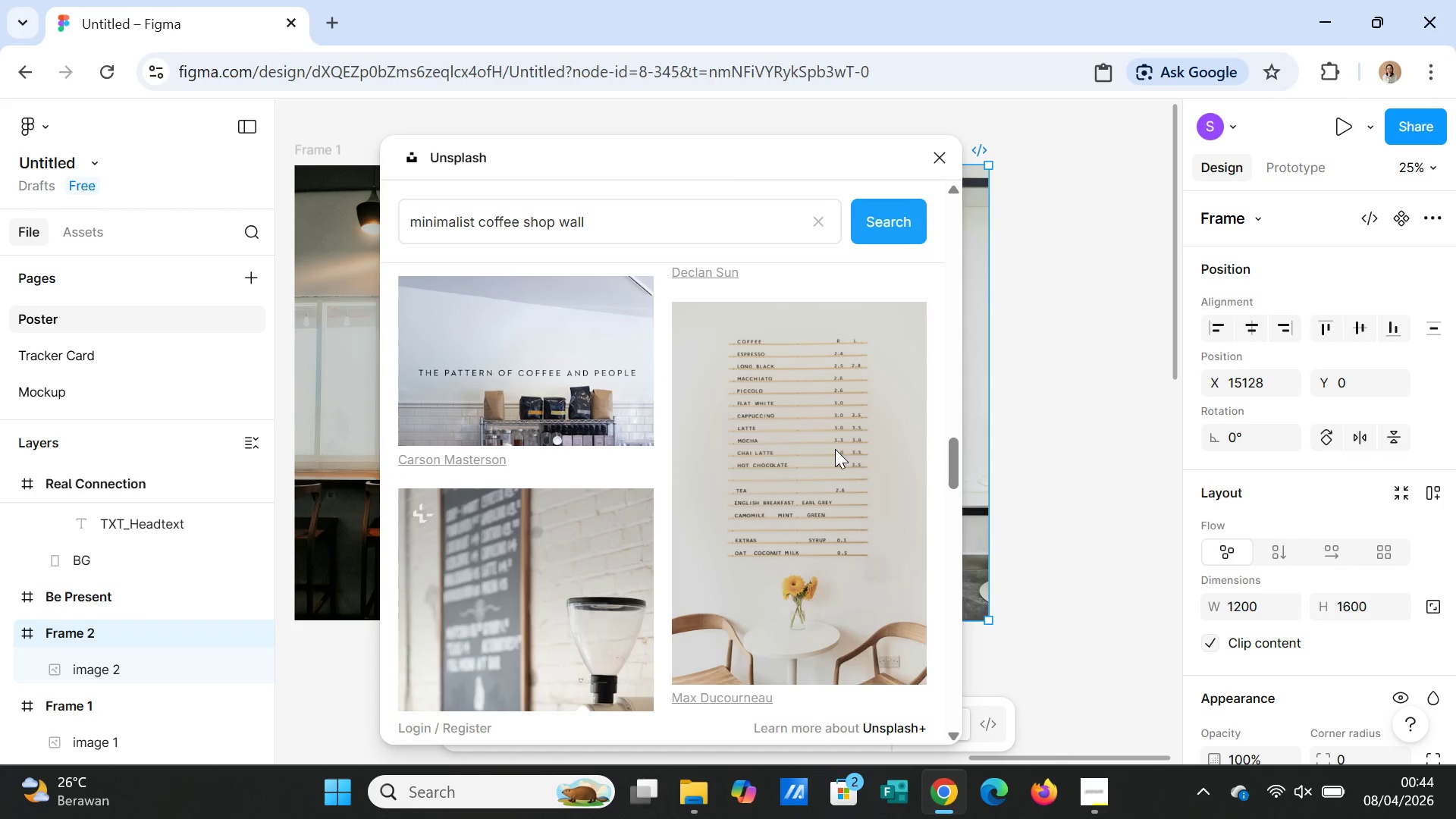 
left_click([835, 448])
 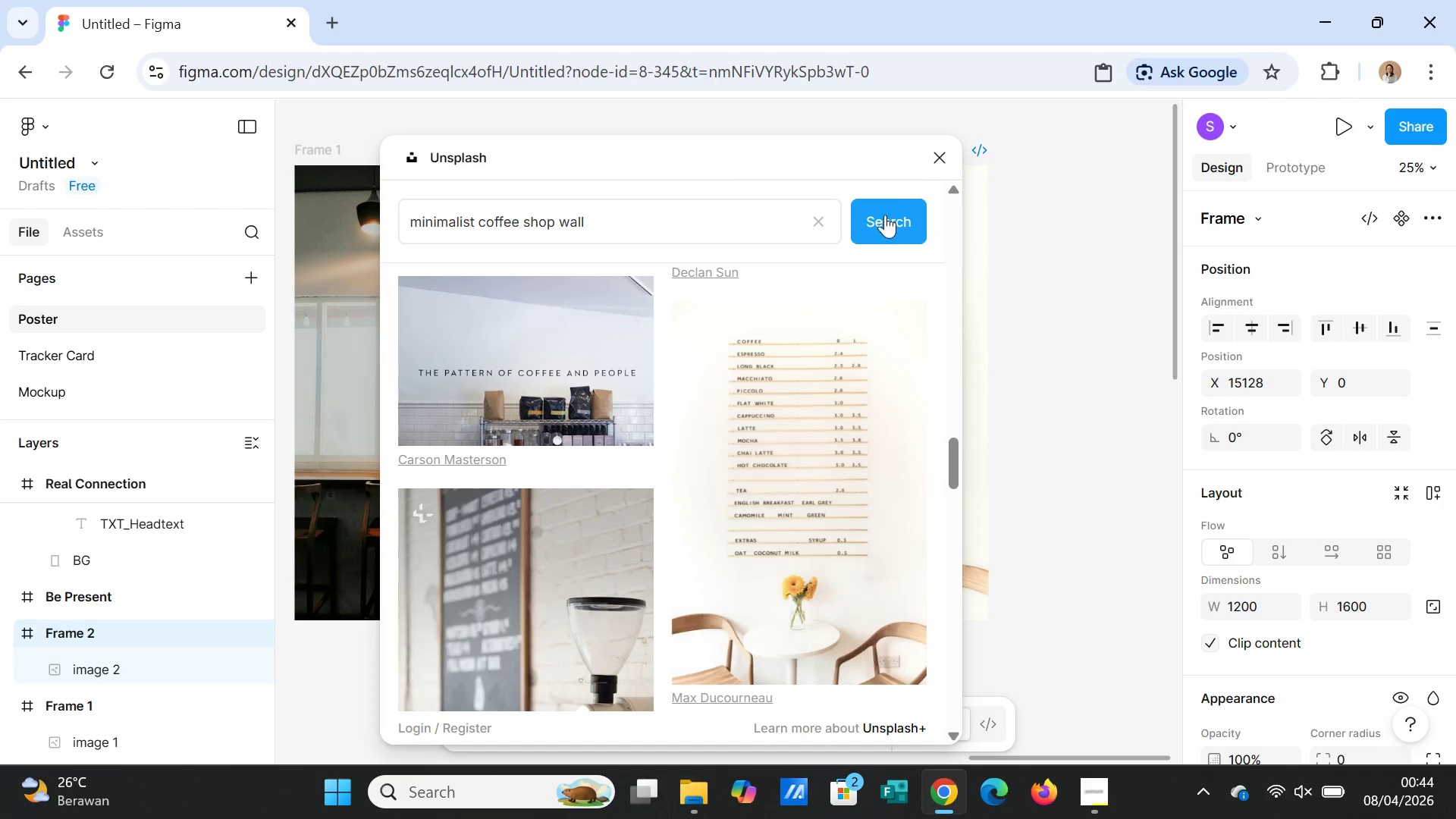 
left_click([934, 158])
 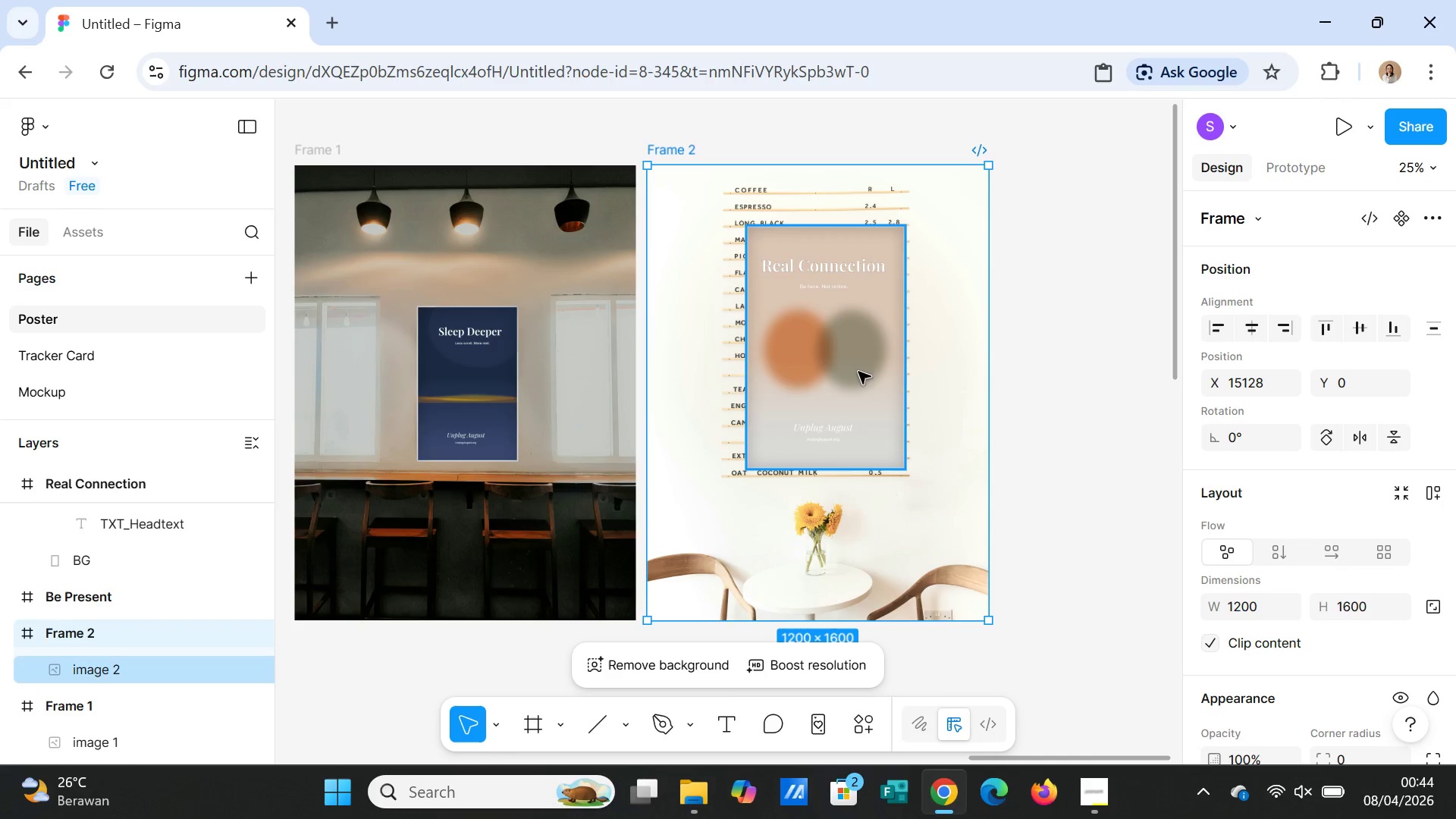 
left_click([855, 369])
 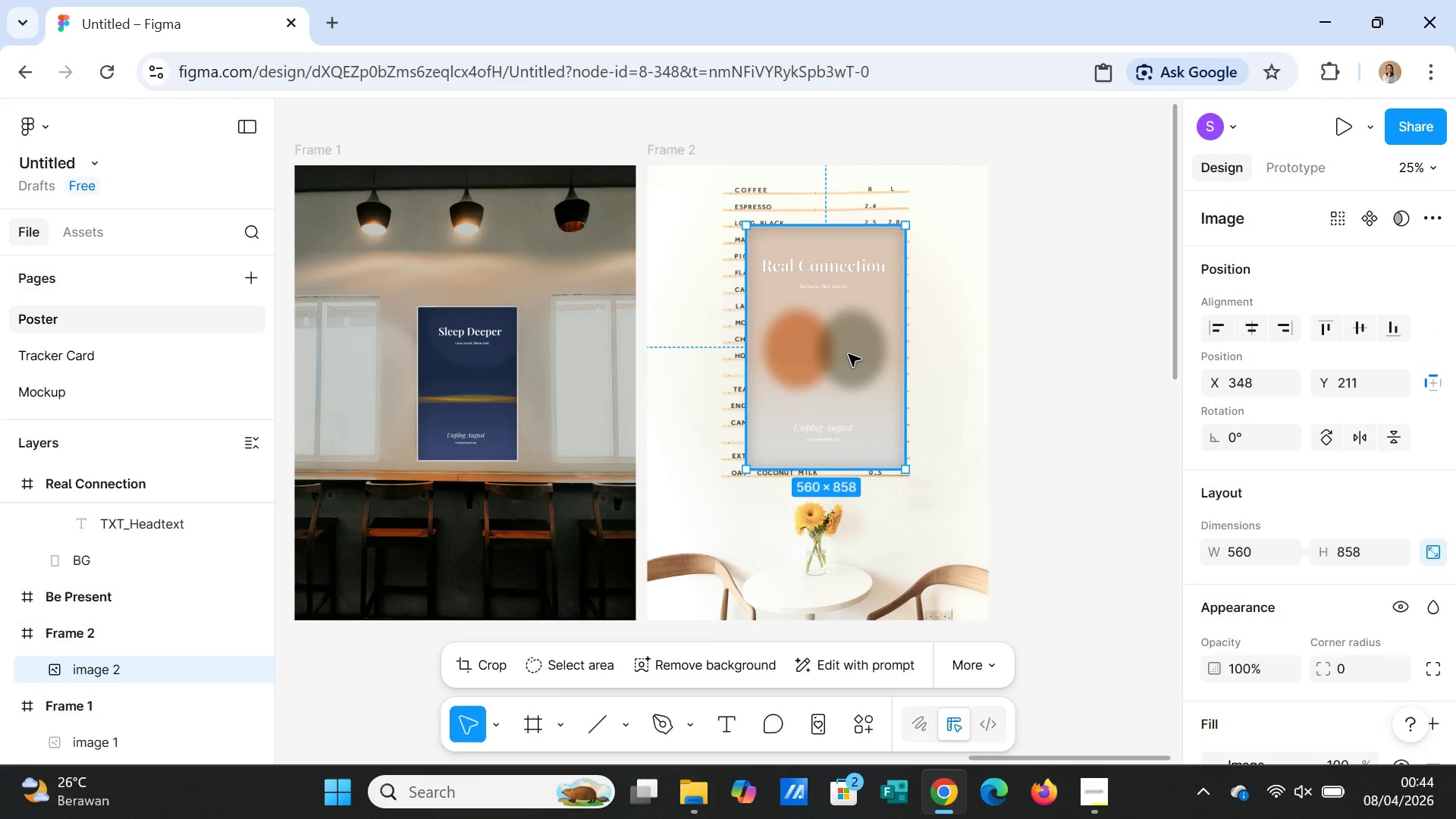 
scroll: coordinate [849, 354], scroll_direction: up, amount: 1.0
 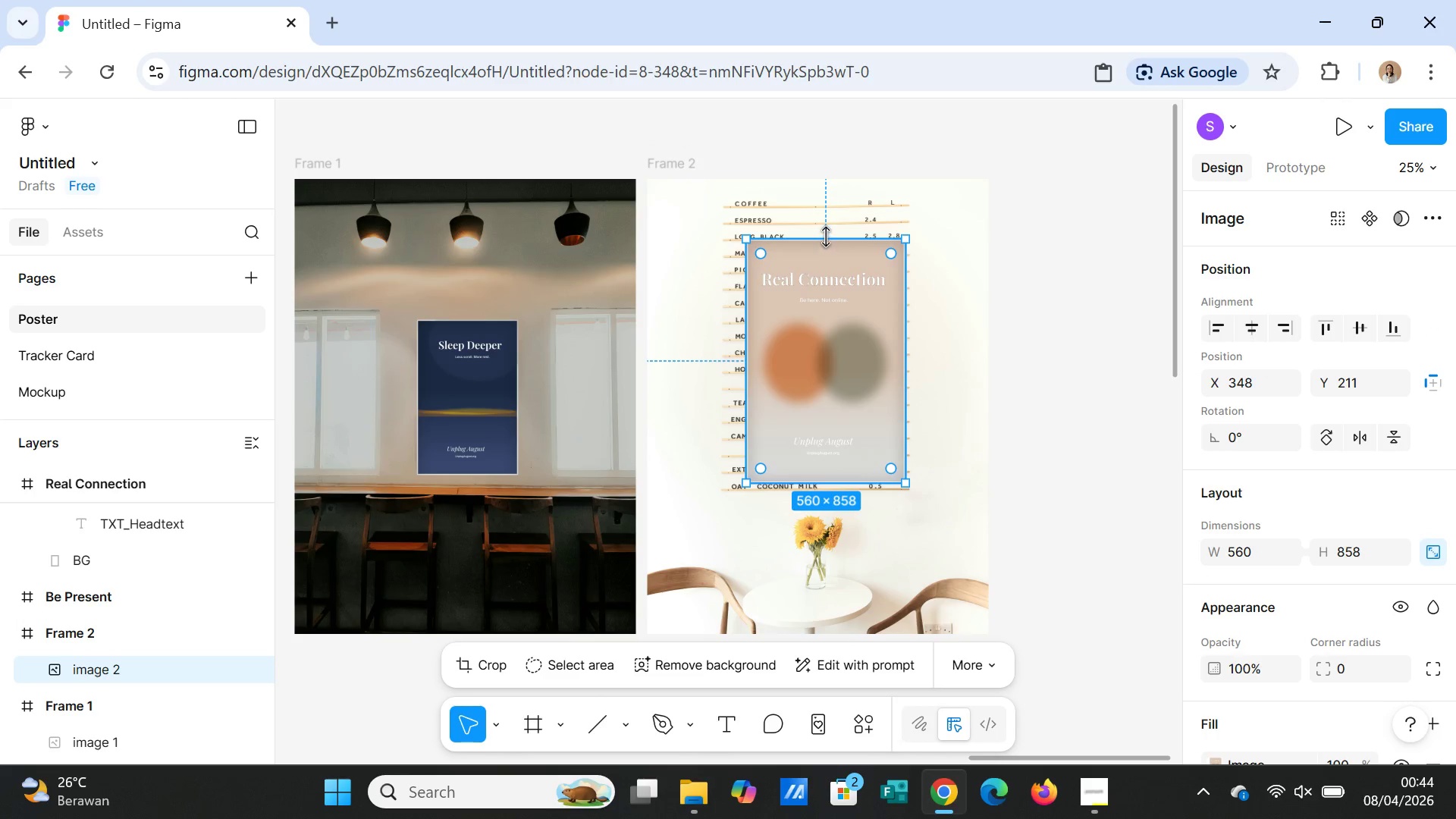 
left_click_drag(start_coordinate=[827, 237], to_coordinate=[825, 196])
 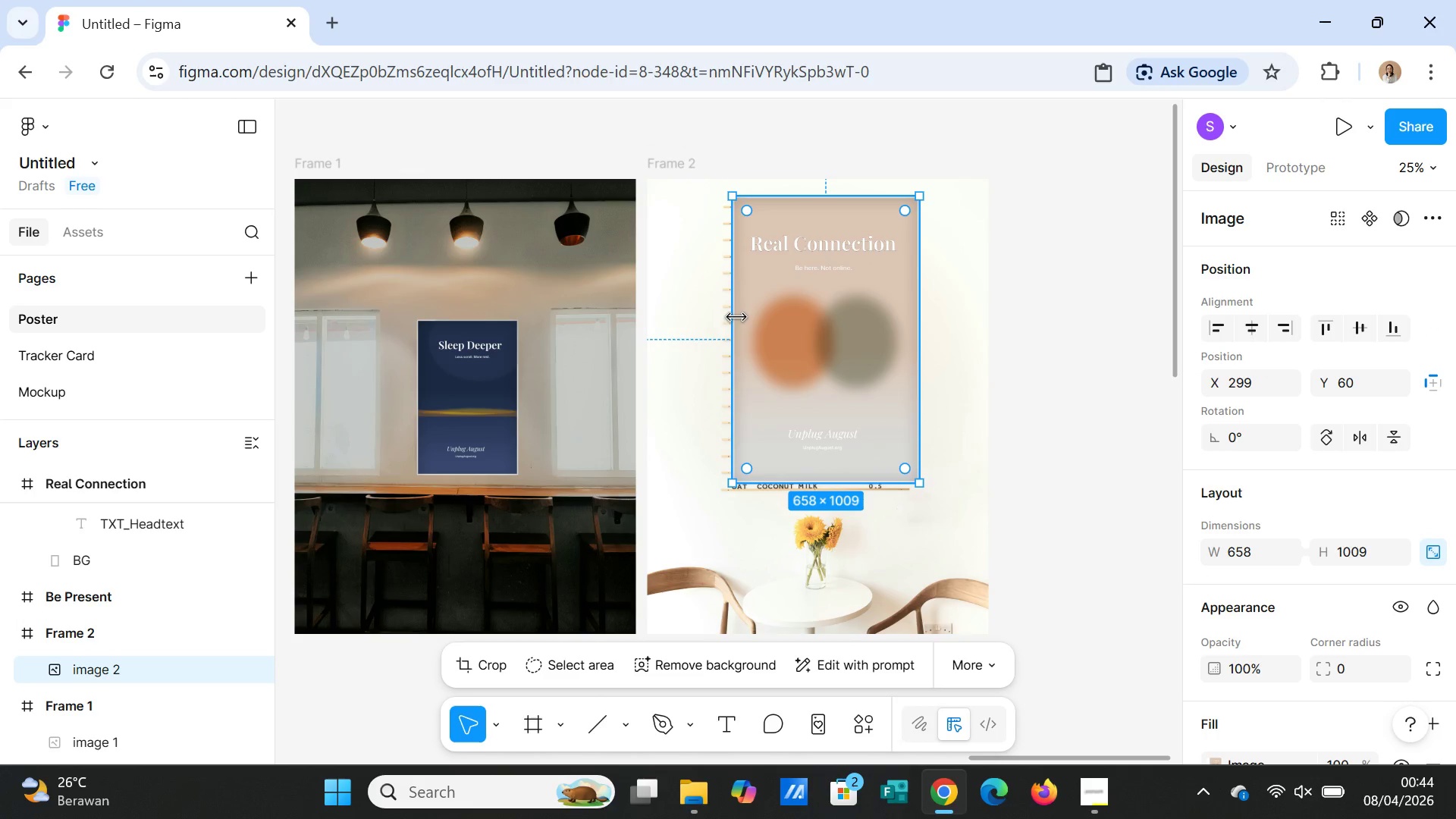 
left_click_drag(start_coordinate=[734, 319], to_coordinate=[720, 318])
 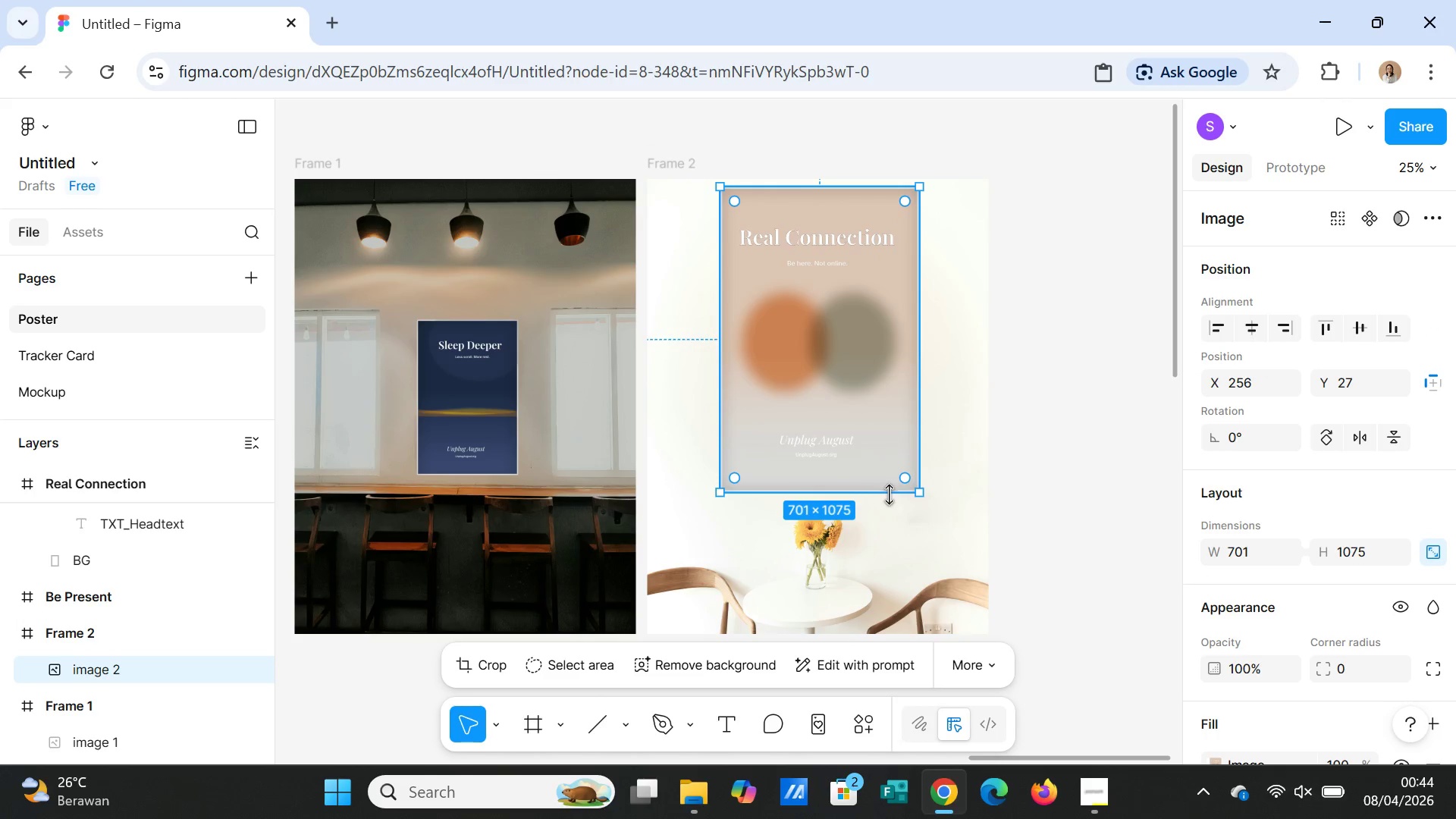 
left_click([957, 494])
 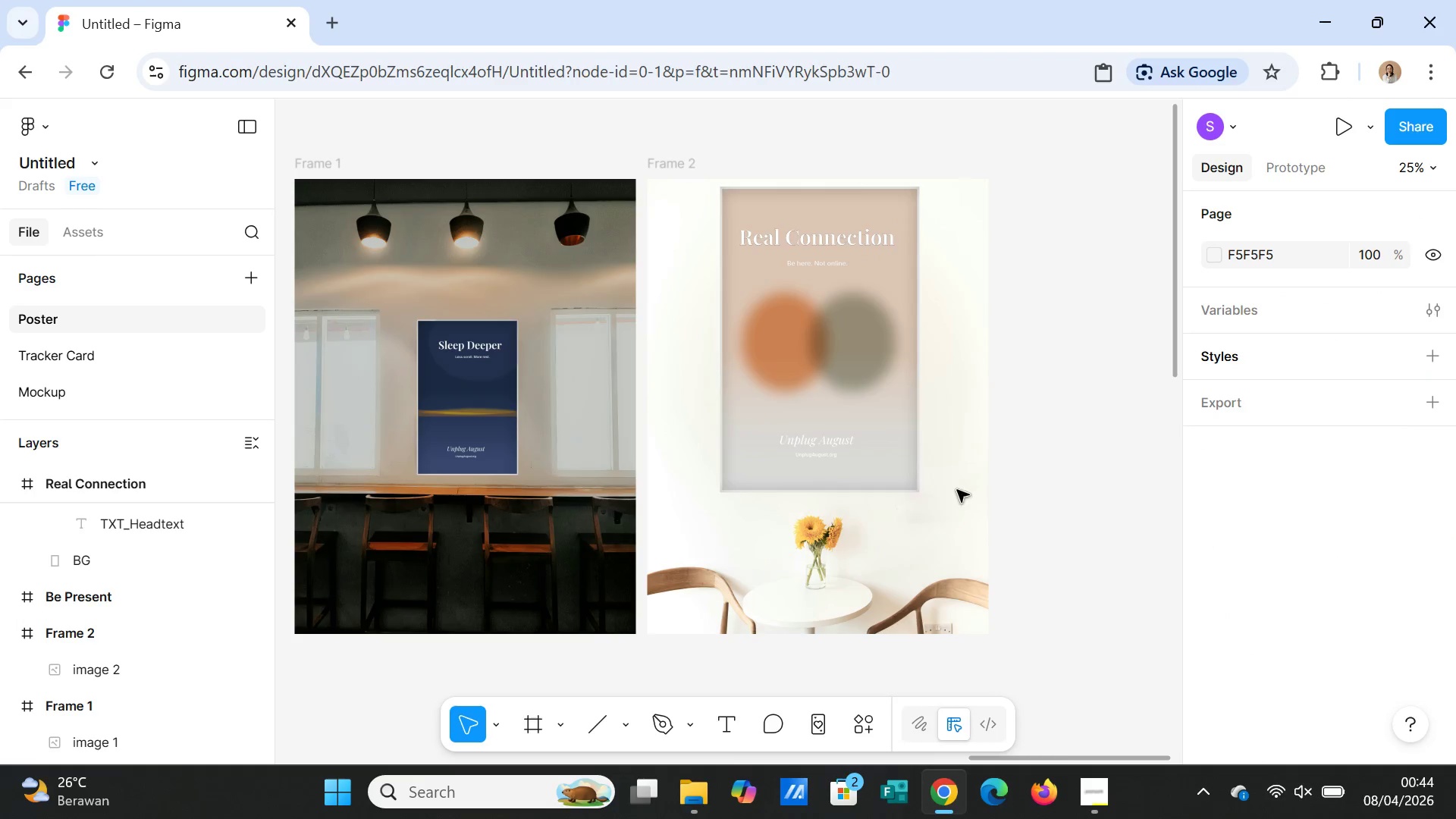 
left_click([1046, 466])
 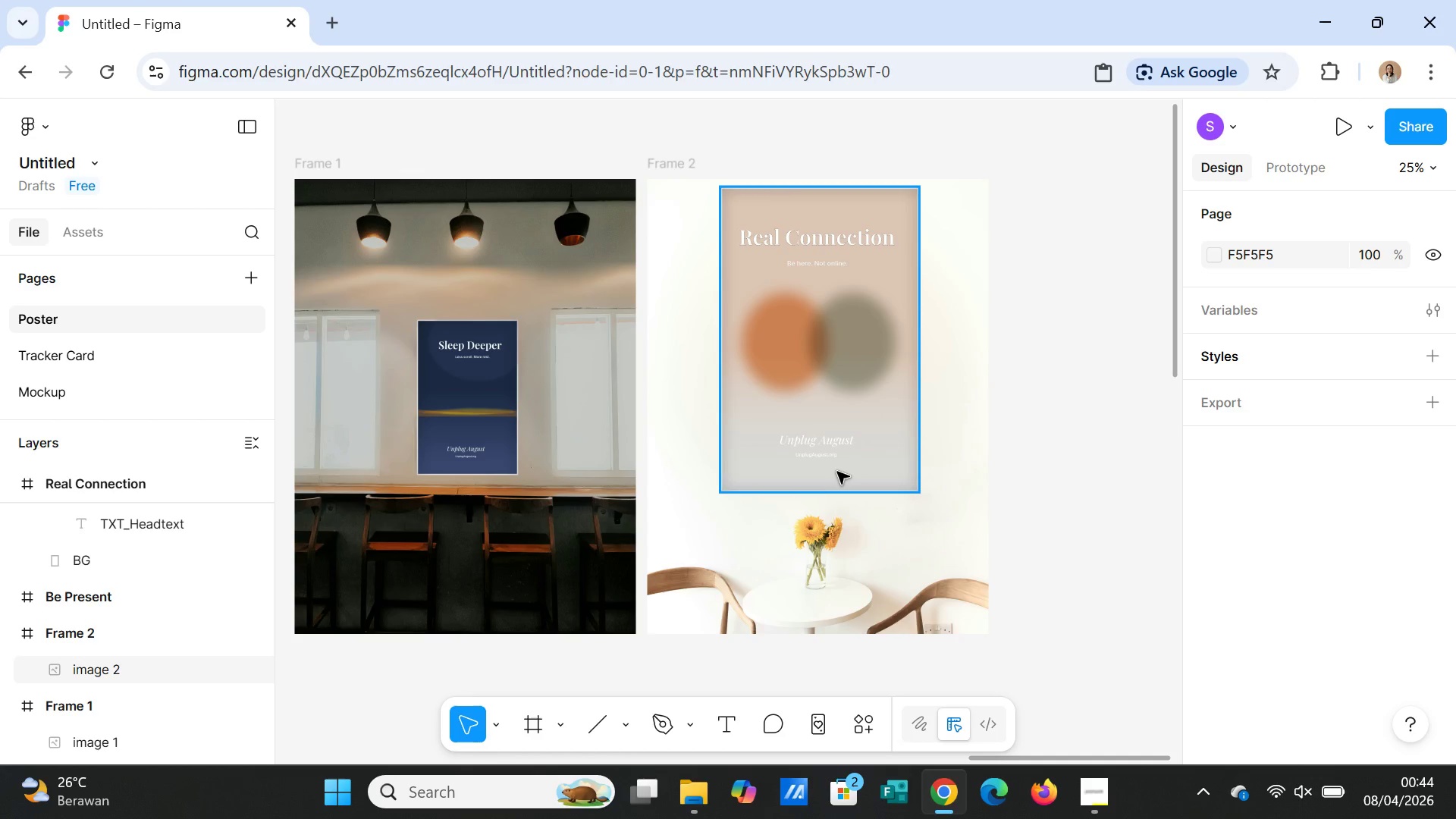 
left_click([826, 451])
 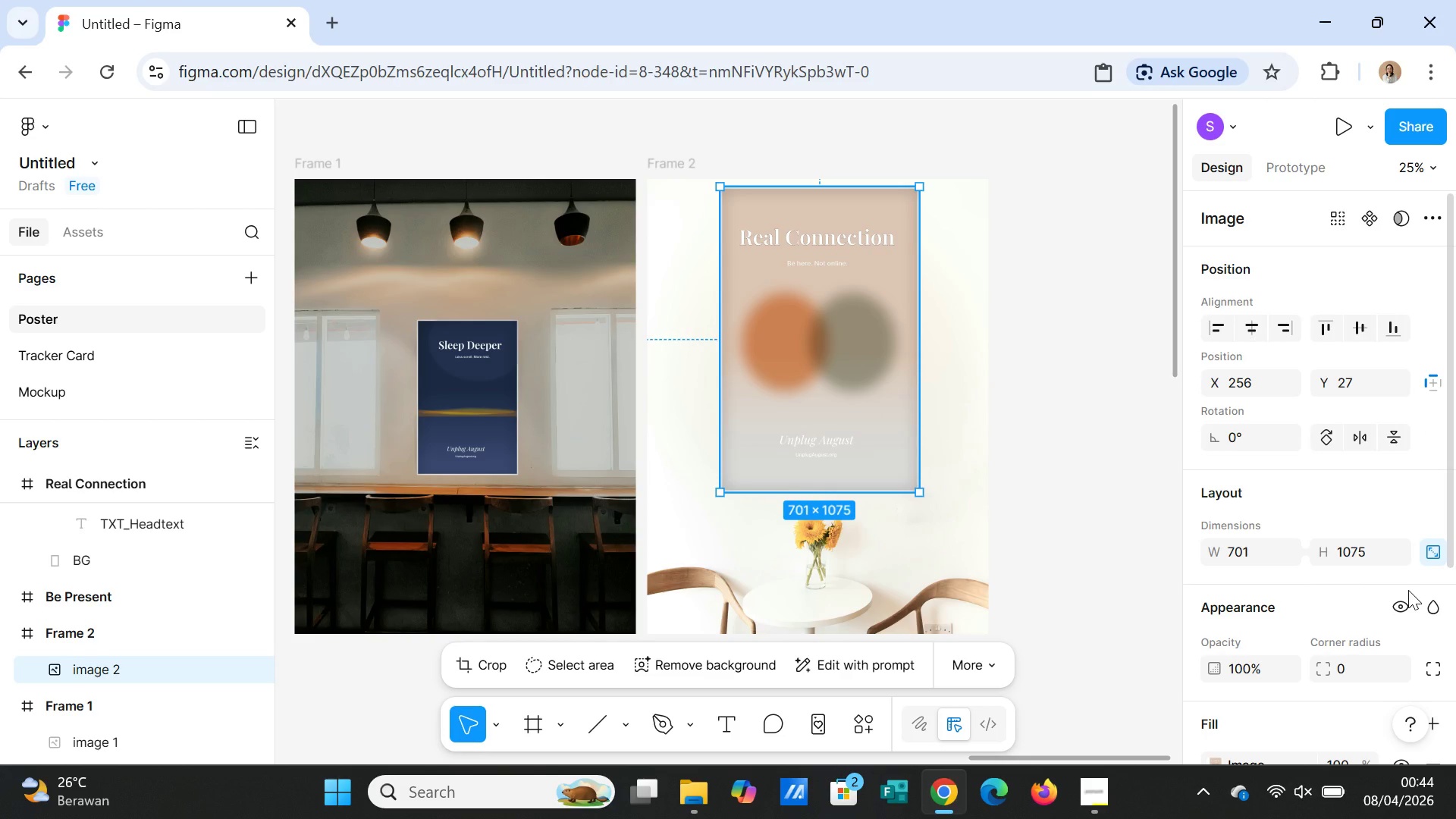 
scroll: coordinate [1351, 629], scroll_direction: down, amount: 5.0
 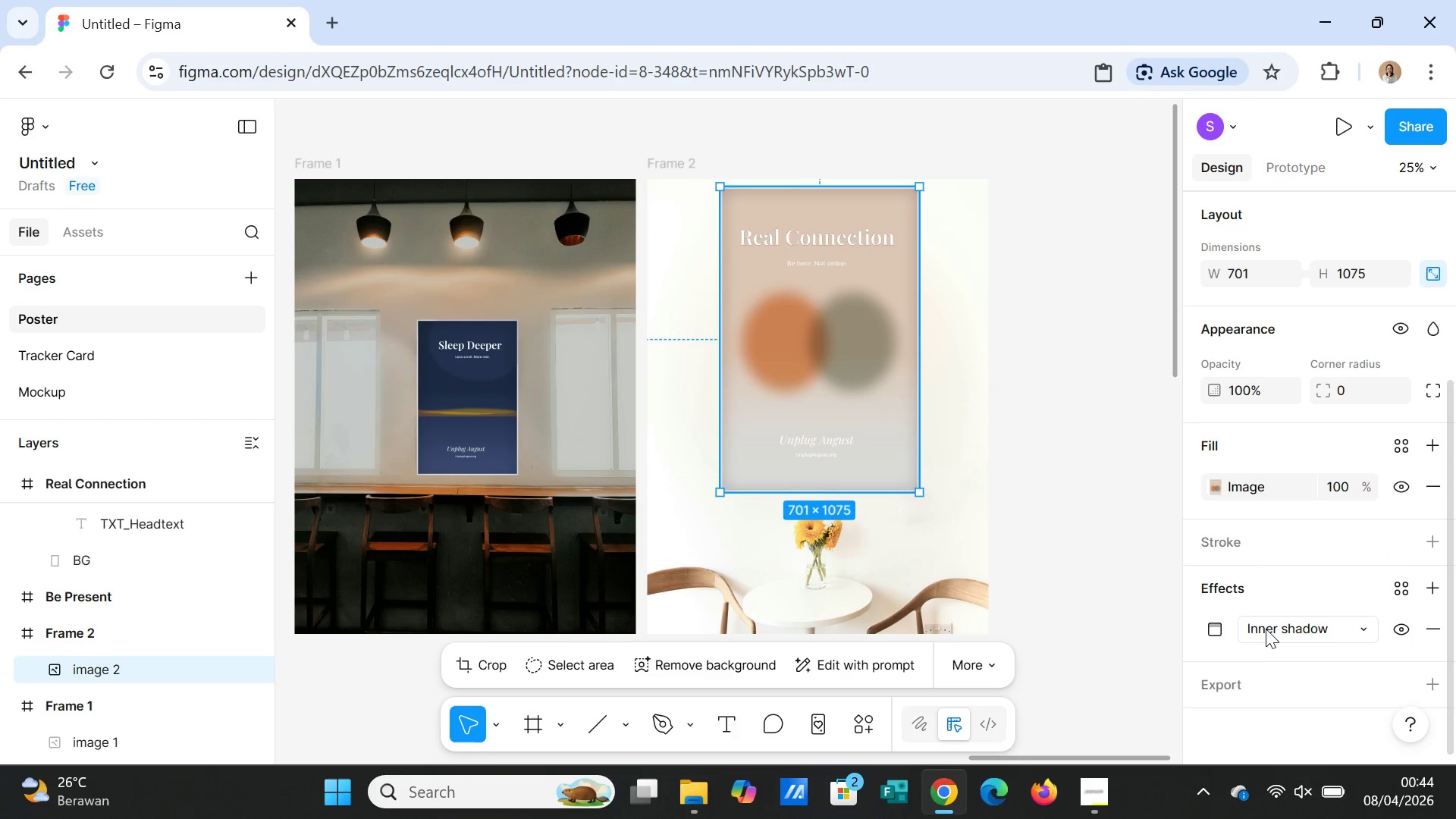 
left_click([1267, 627])
 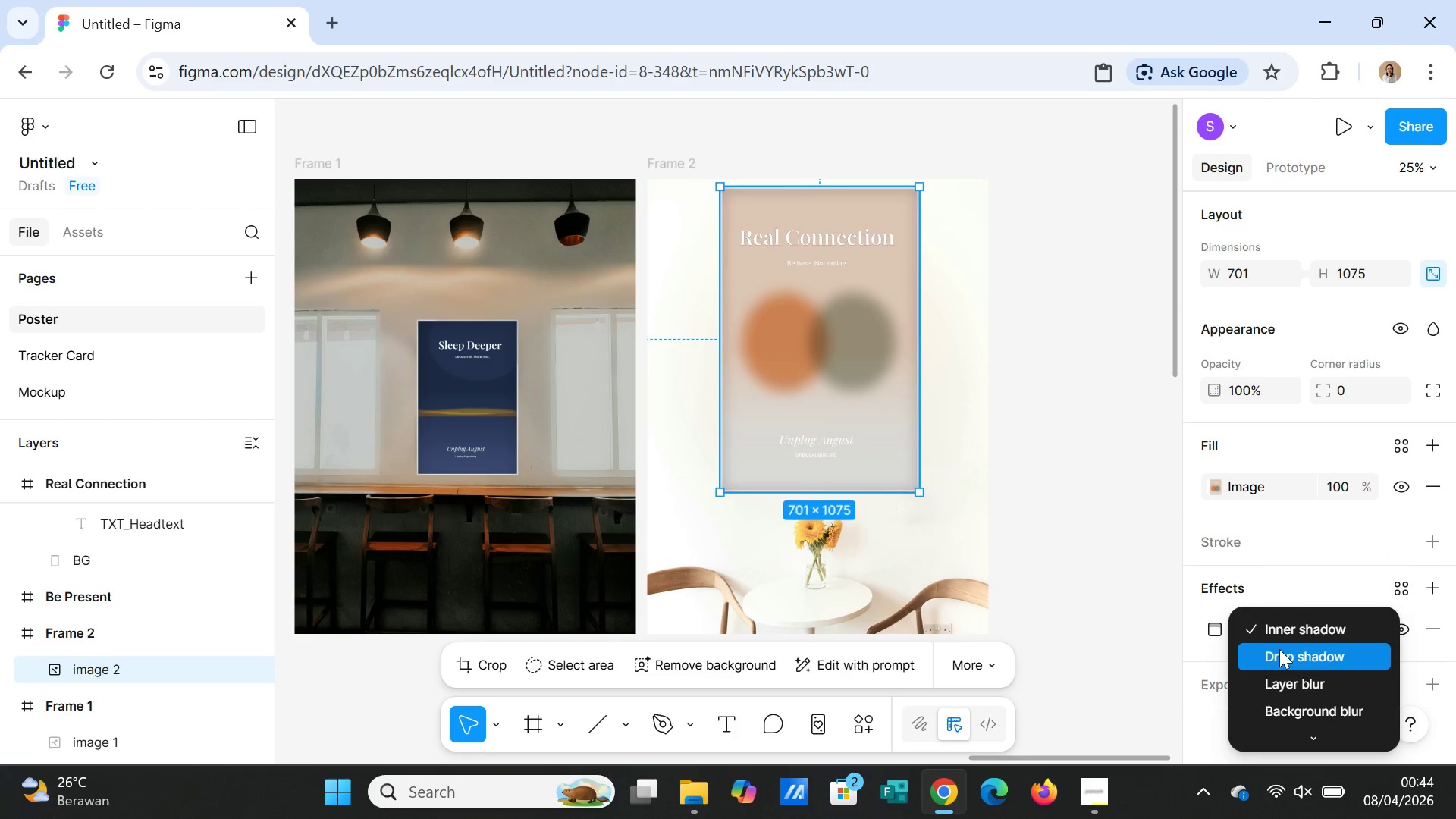 
left_click([1279, 654])
 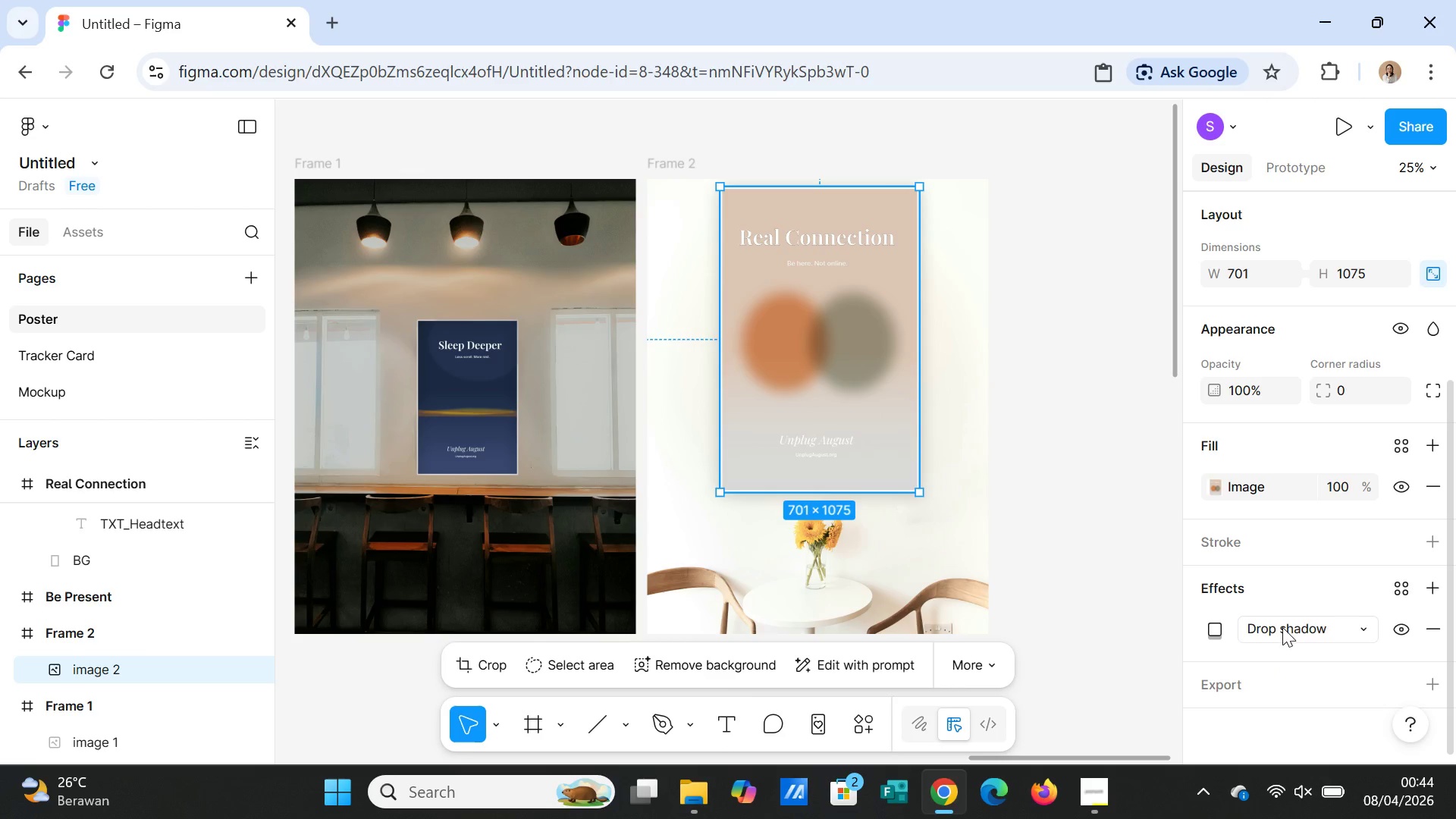 
left_click([1291, 629])
 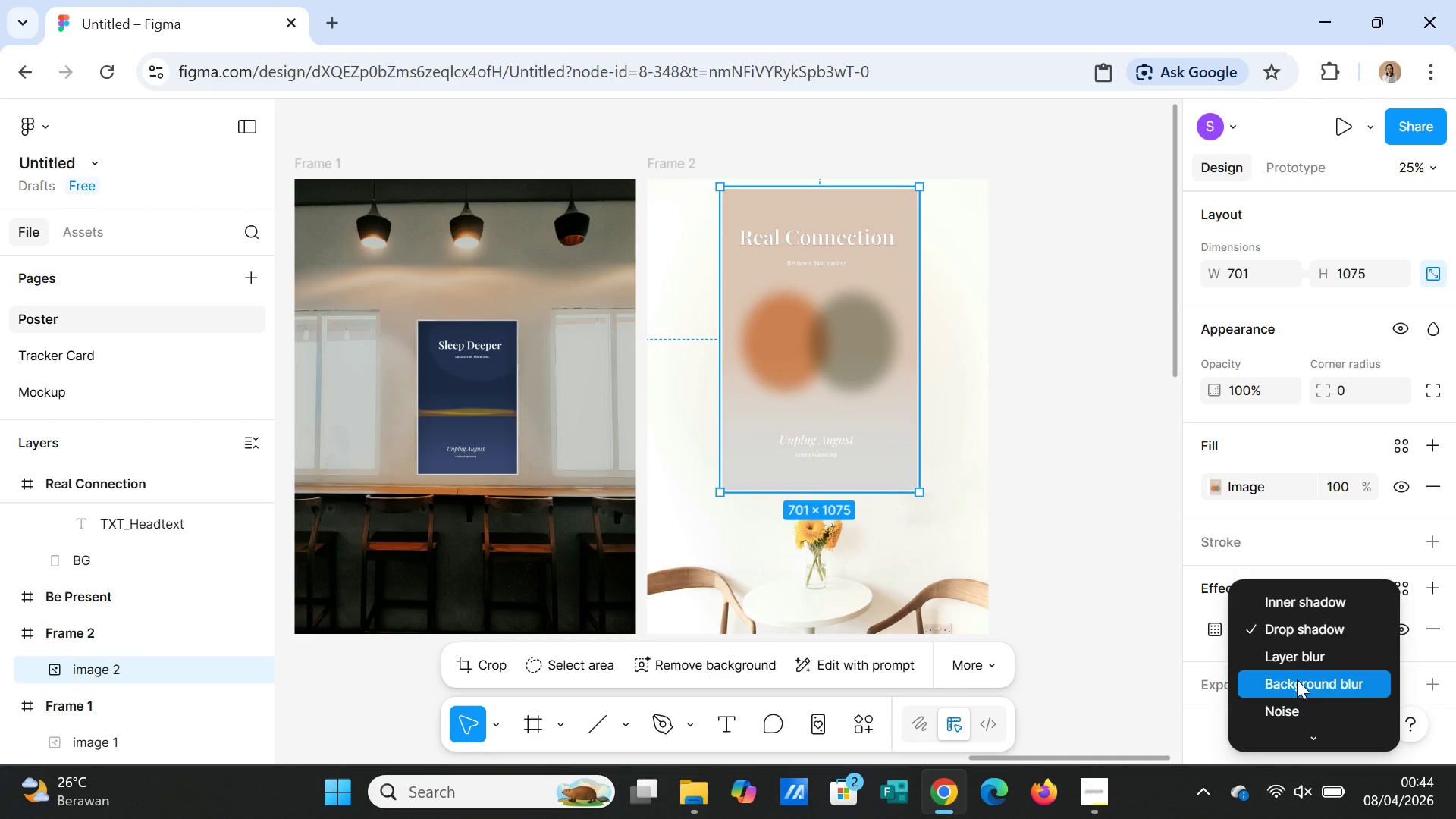 
wait(9.91)
 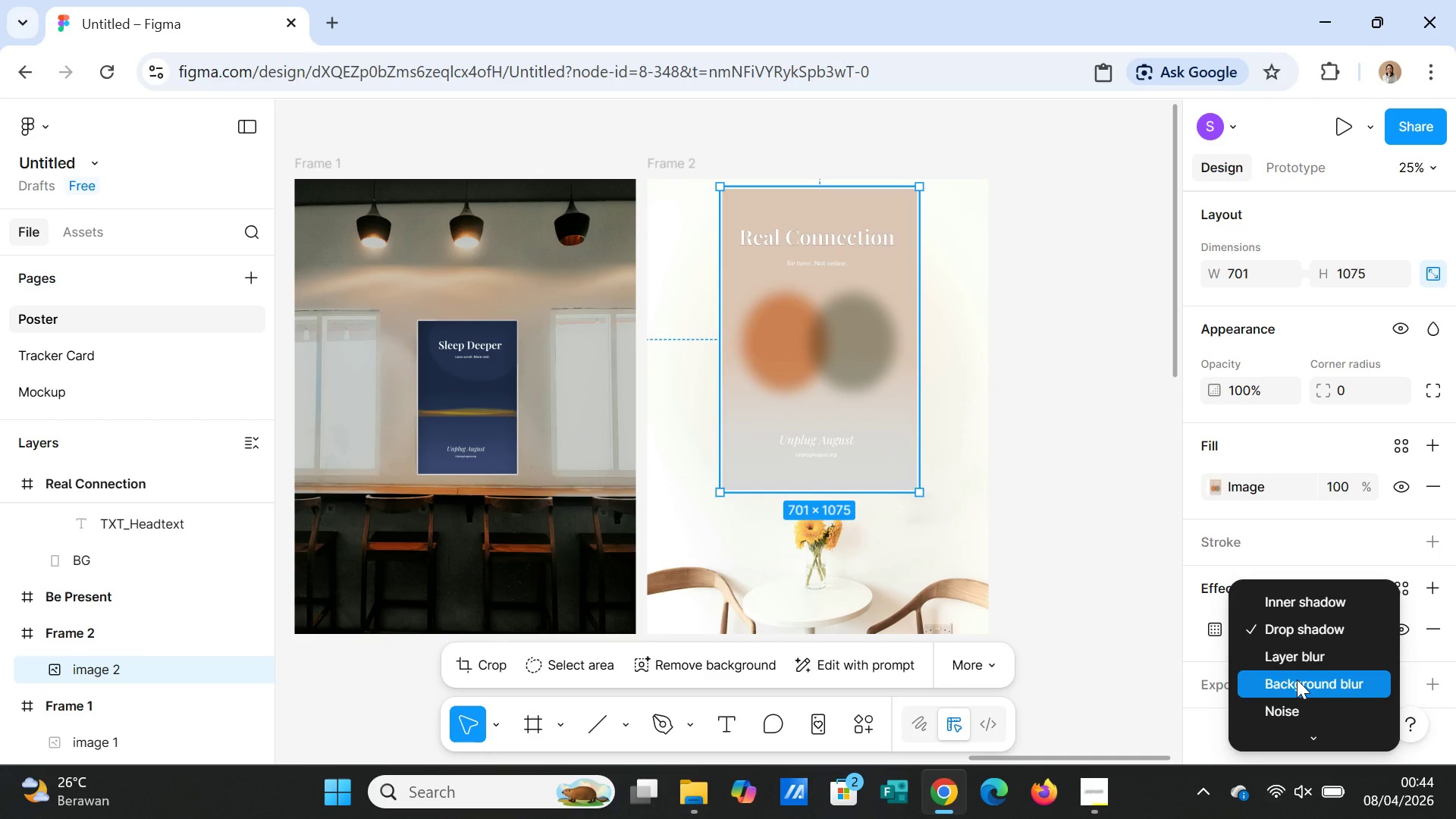 
scroll: coordinate [1310, 635], scroll_direction: up, amount: 3.0
 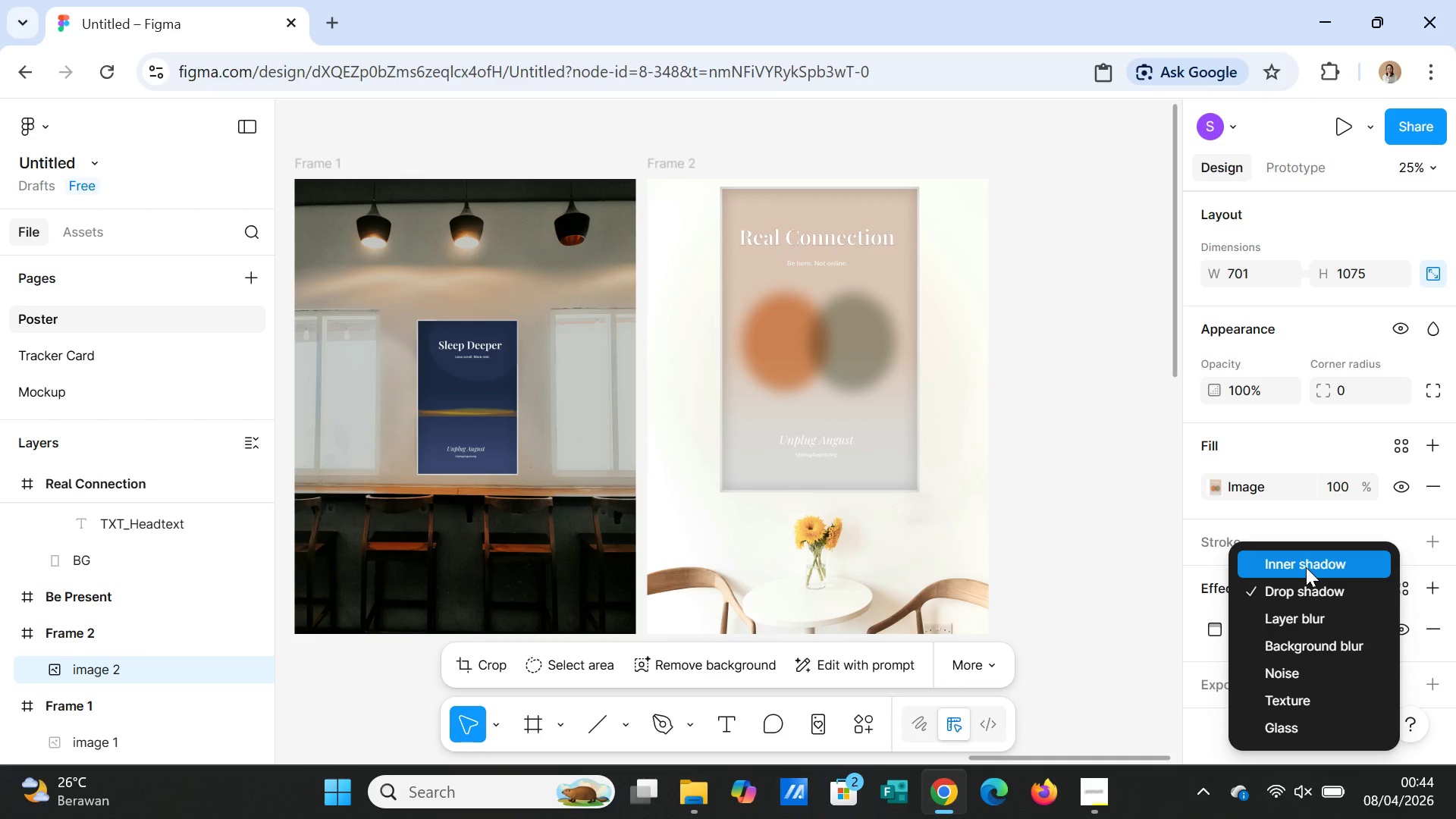 
left_click([1306, 567])
 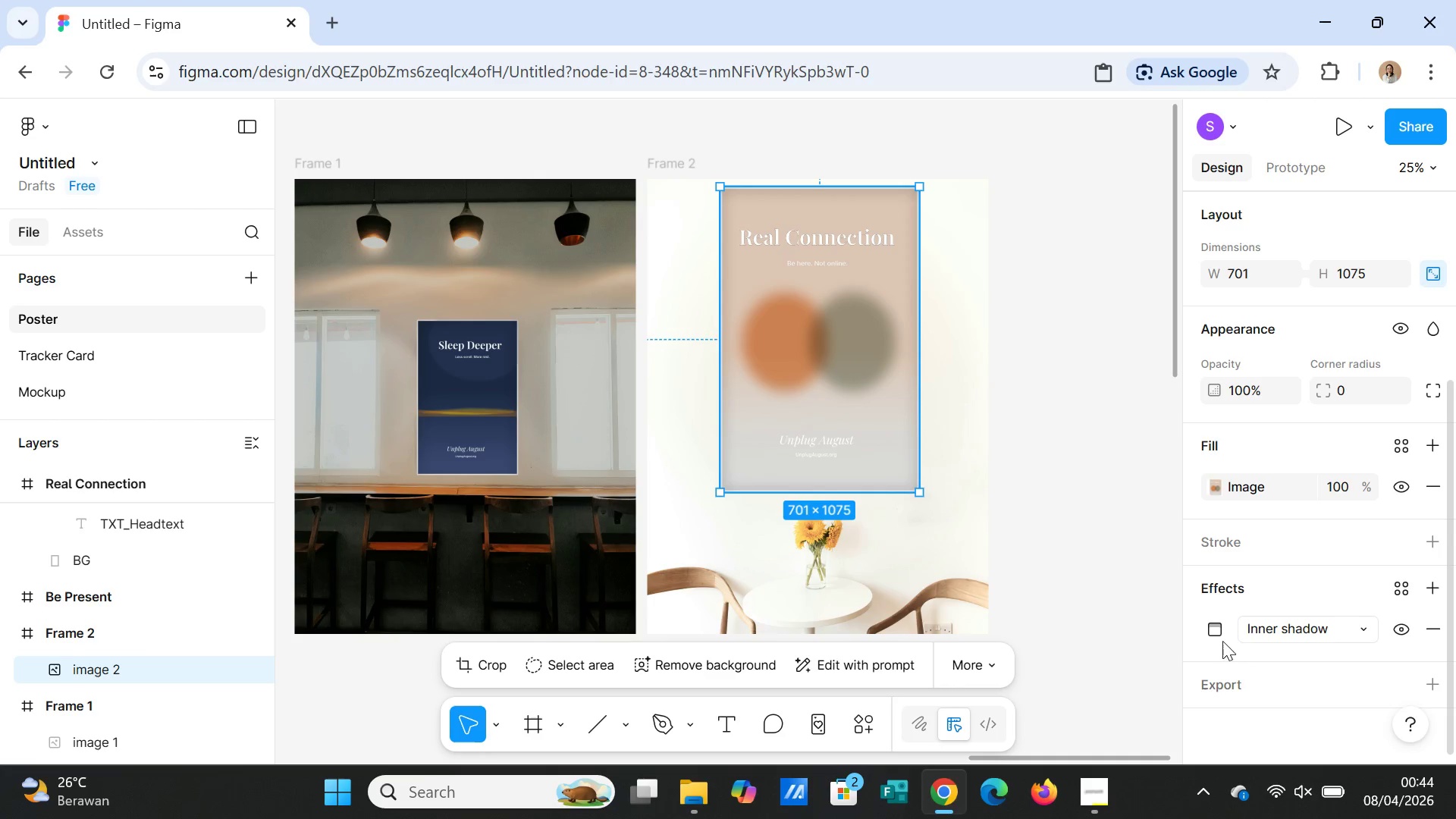 
left_click([1219, 626])
 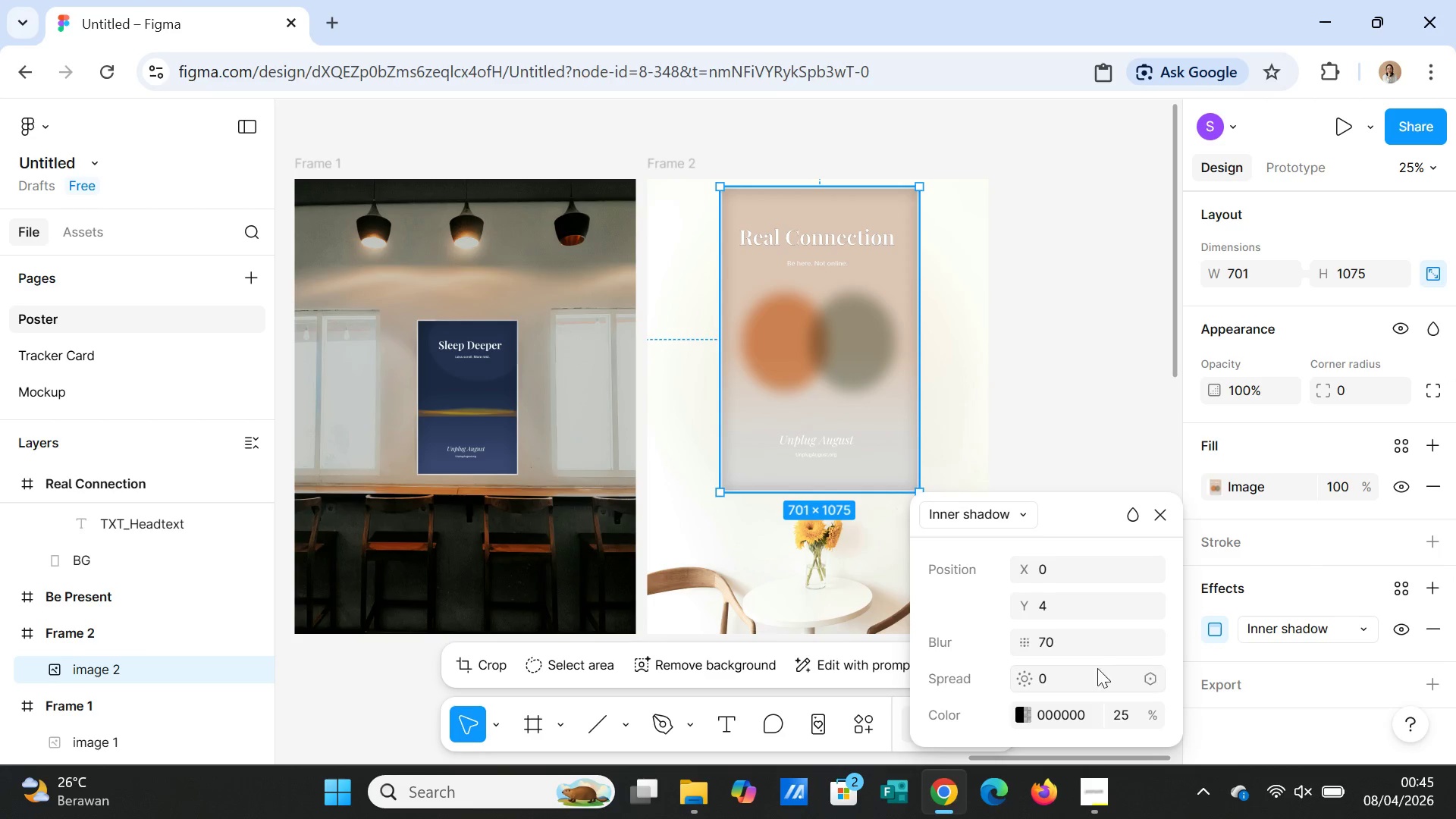 
left_click([1064, 647])
 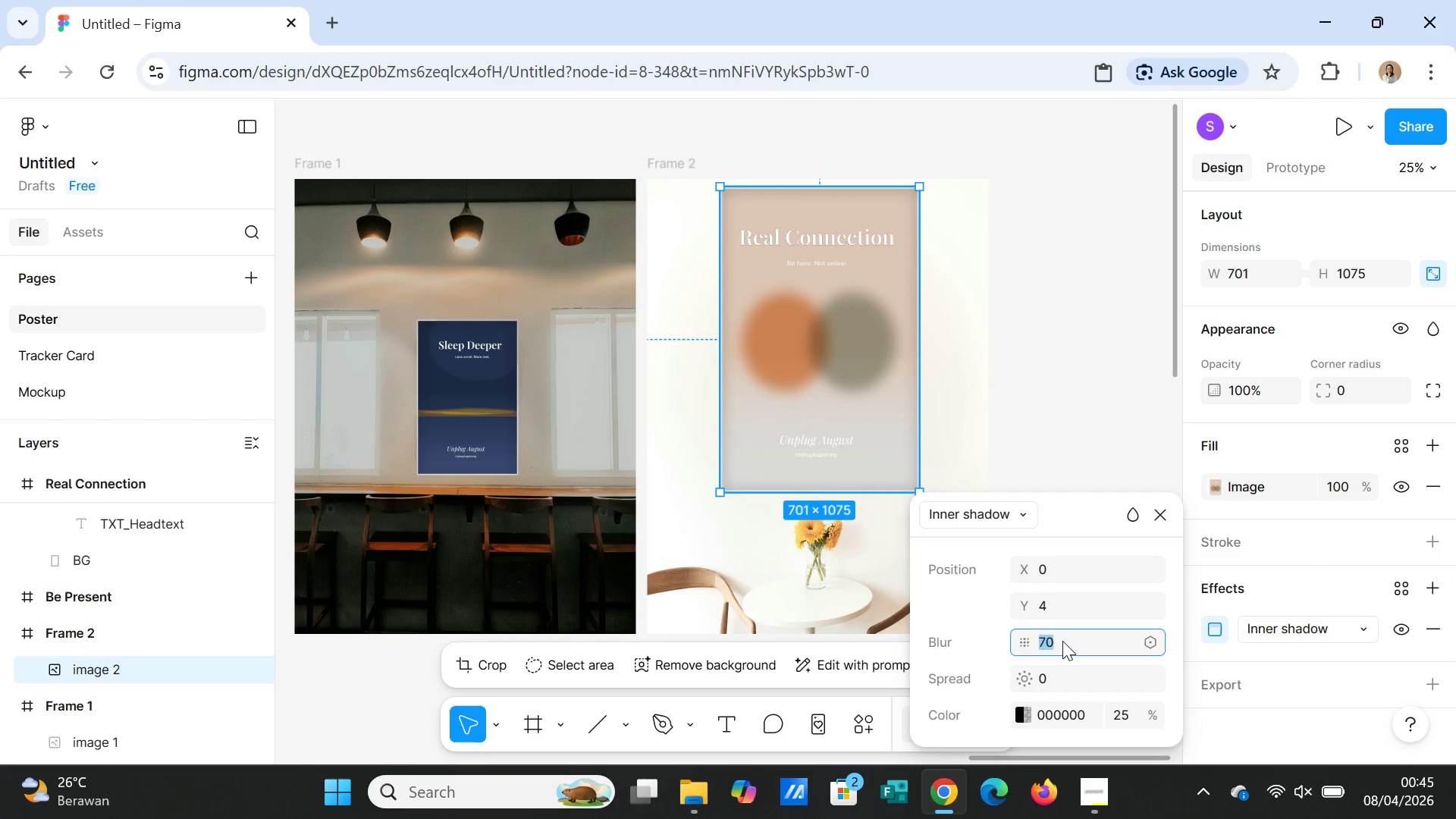 
type(60)
 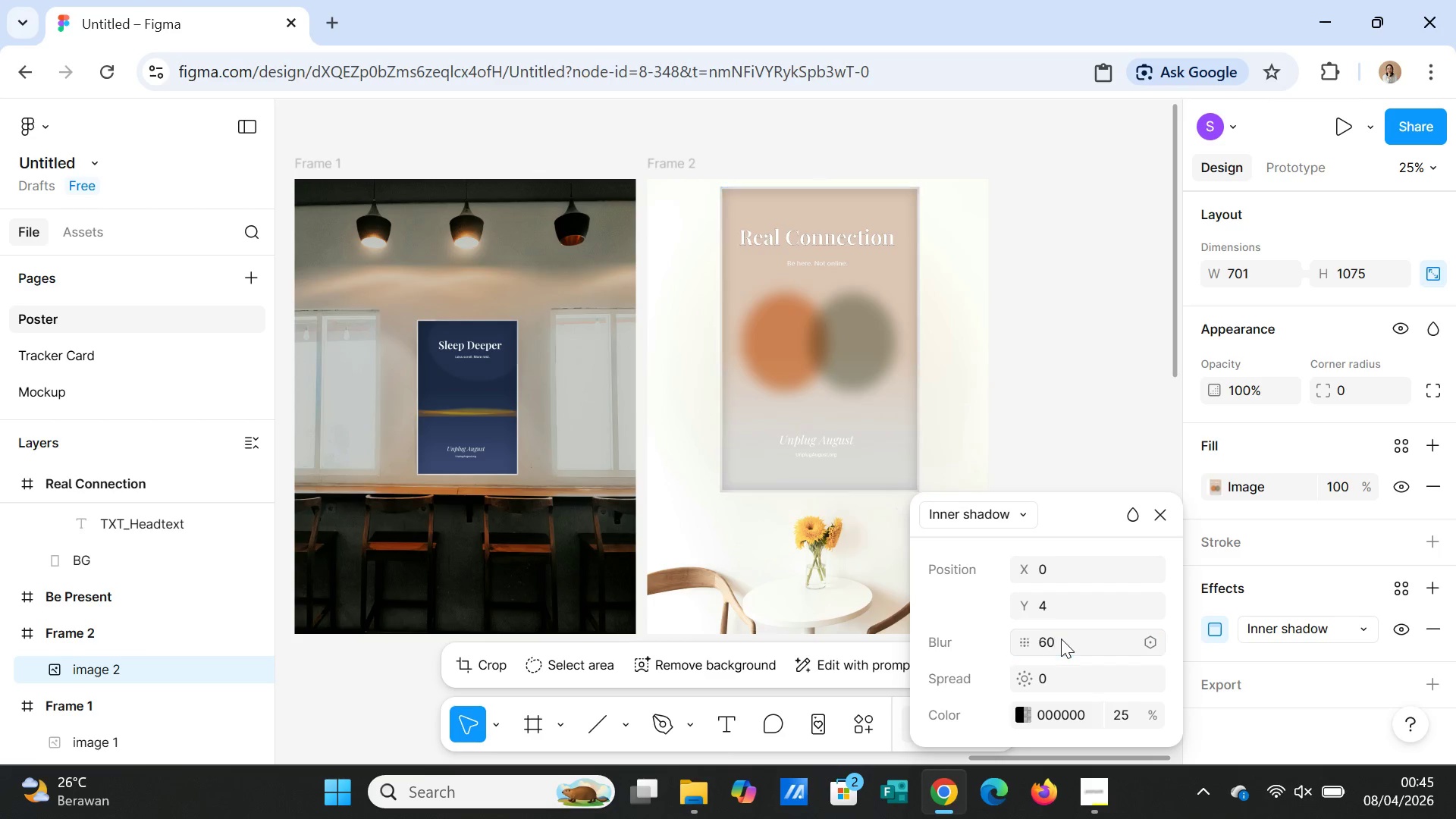 
key(Enter)
 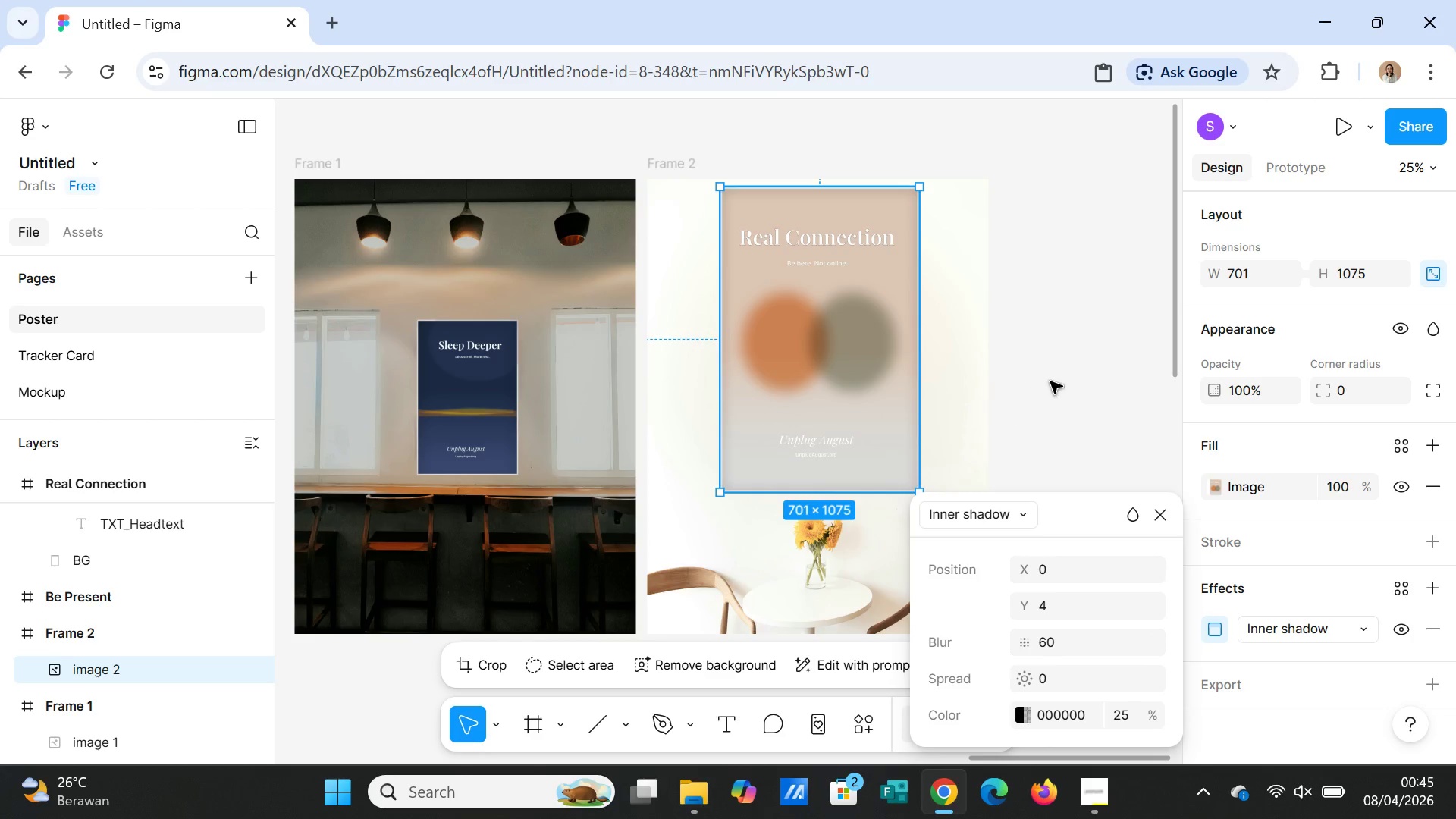 
left_click([1053, 381])
 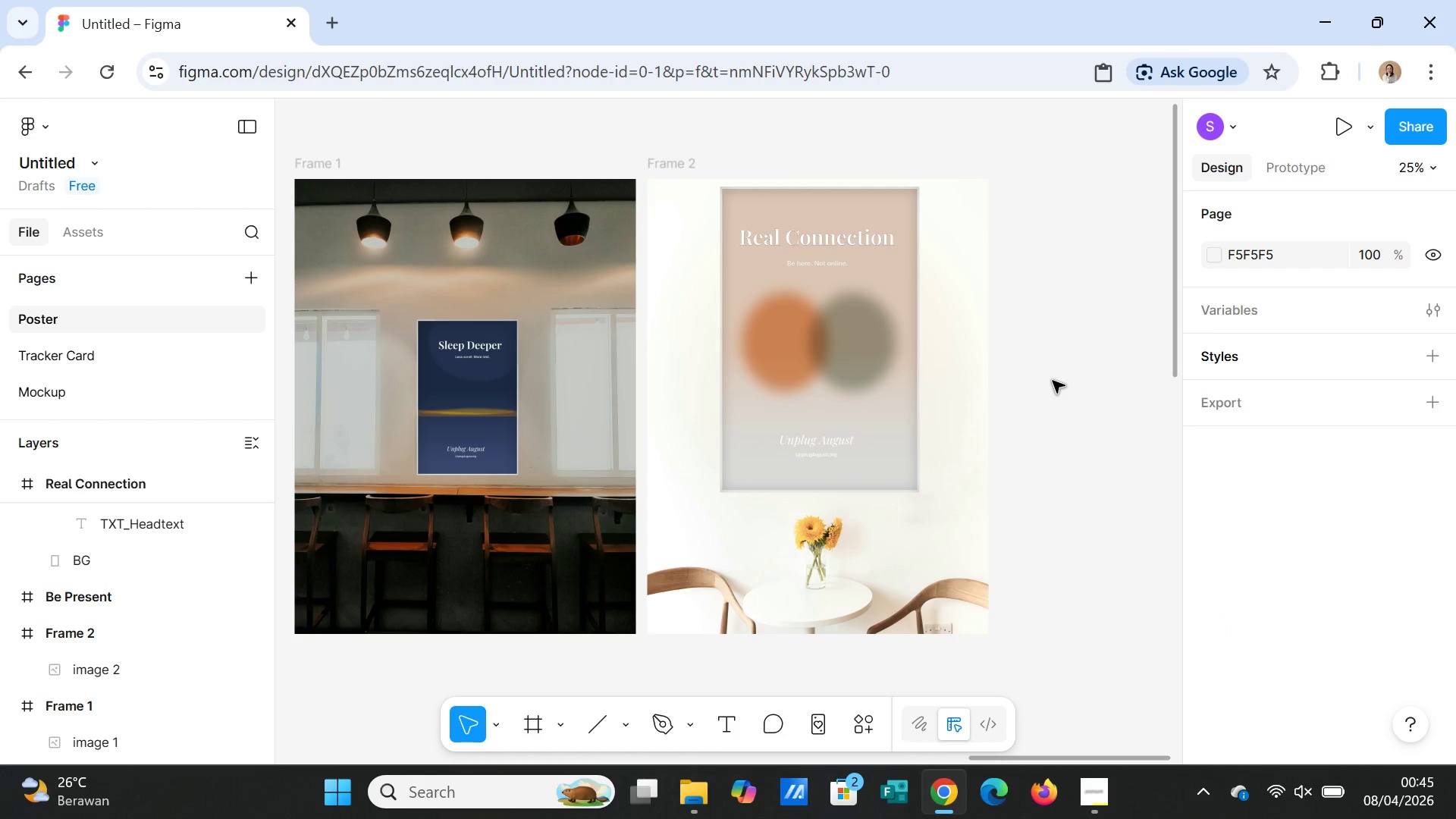 
left_click([1053, 381])
 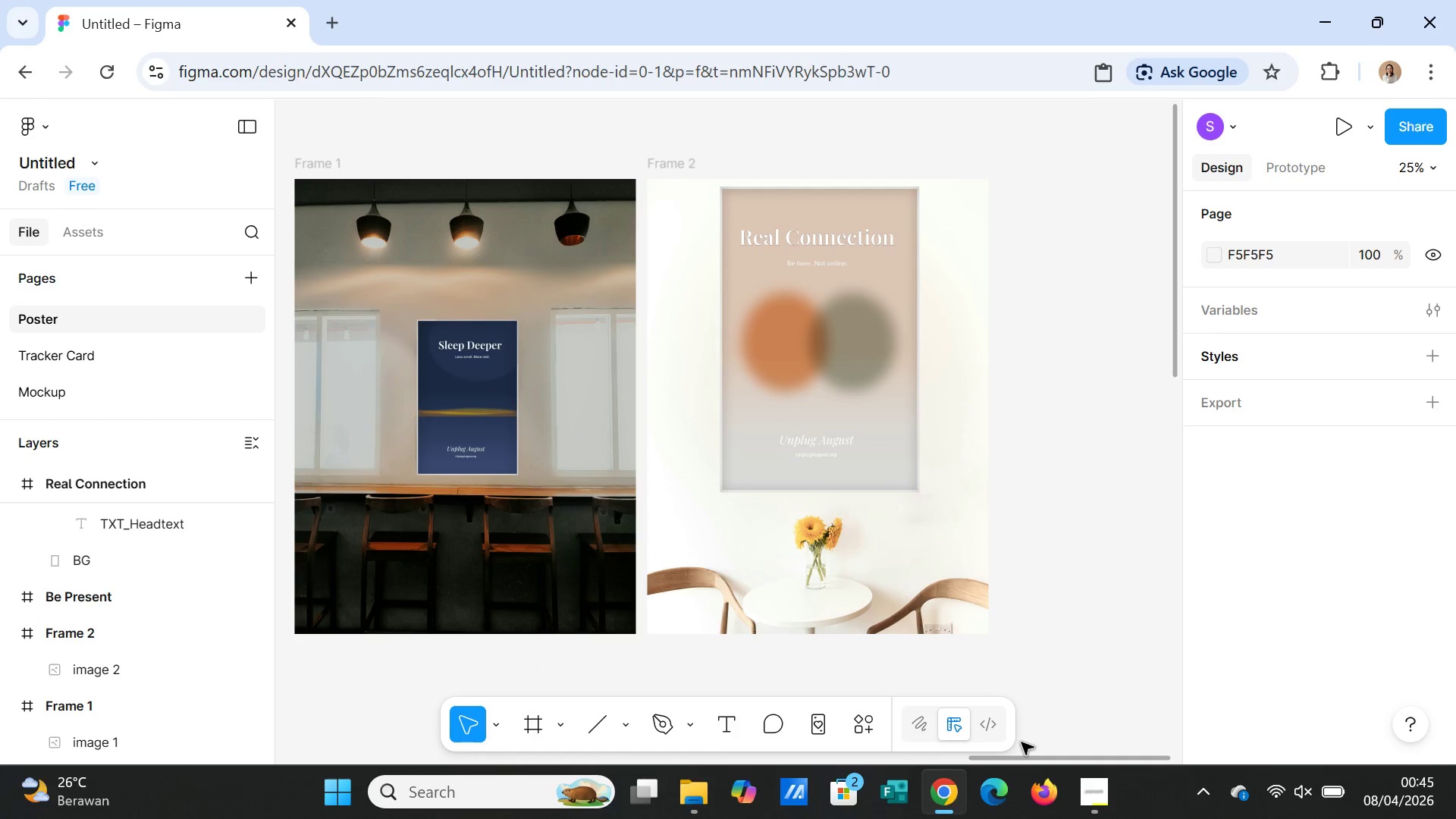 
key(Equal)
 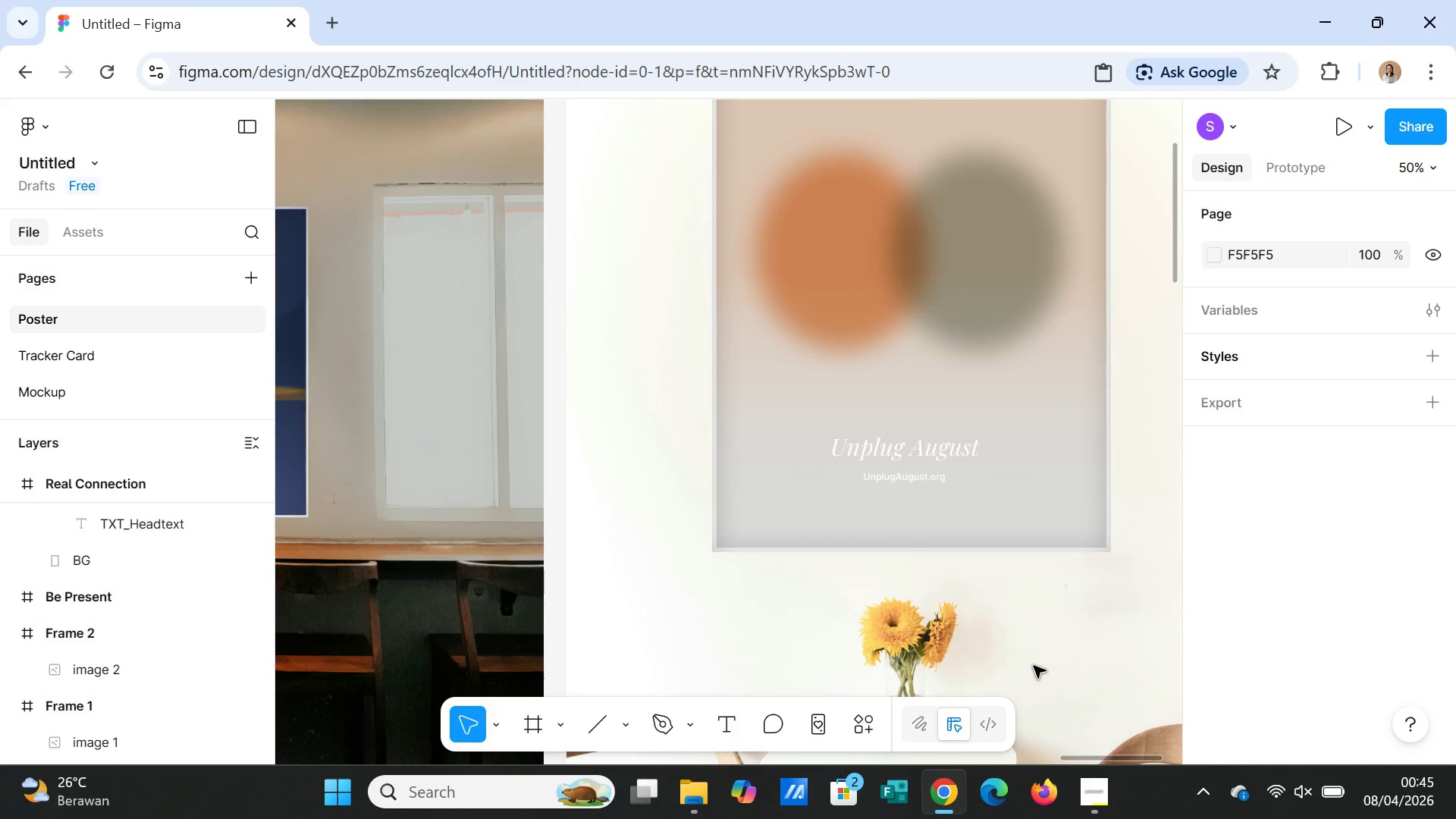 
scroll: coordinate [1059, 661], scroll_direction: up, amount: 7.0
 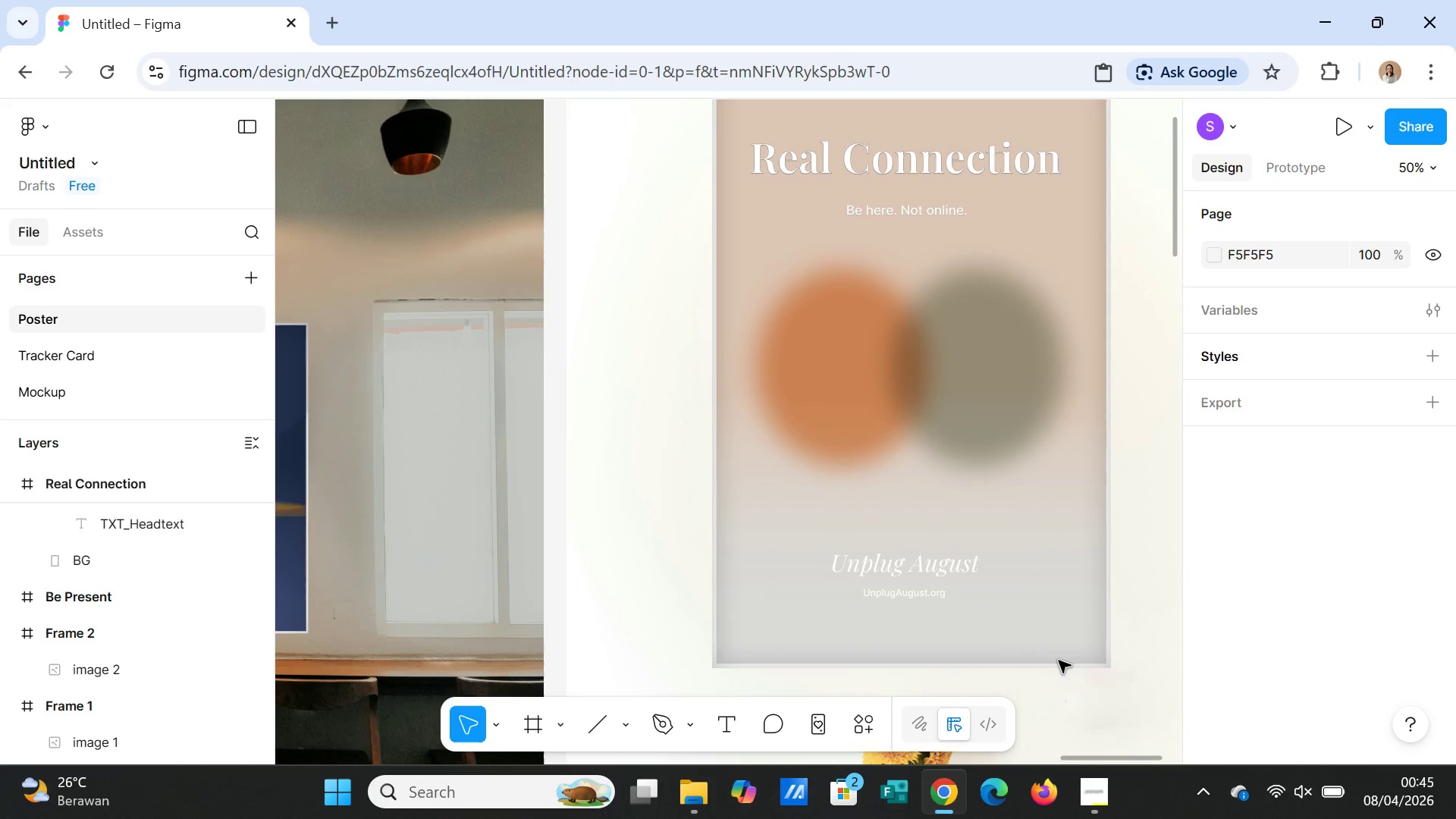 
scroll: coordinate [1062, 660], scroll_direction: down, amount: 4.0
 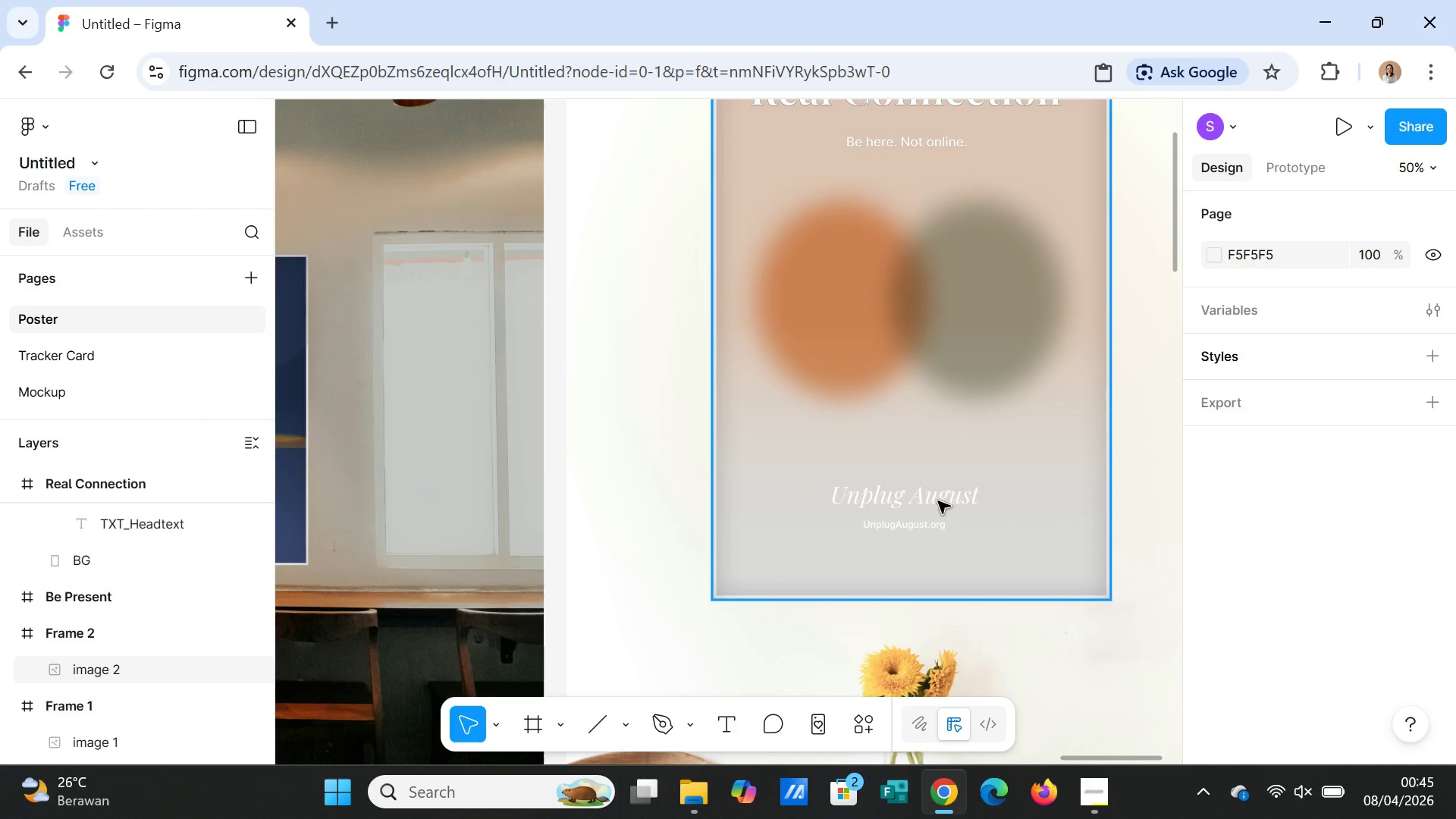 
left_click_drag(start_coordinate=[1092, 761], to_coordinate=[861, 739])
 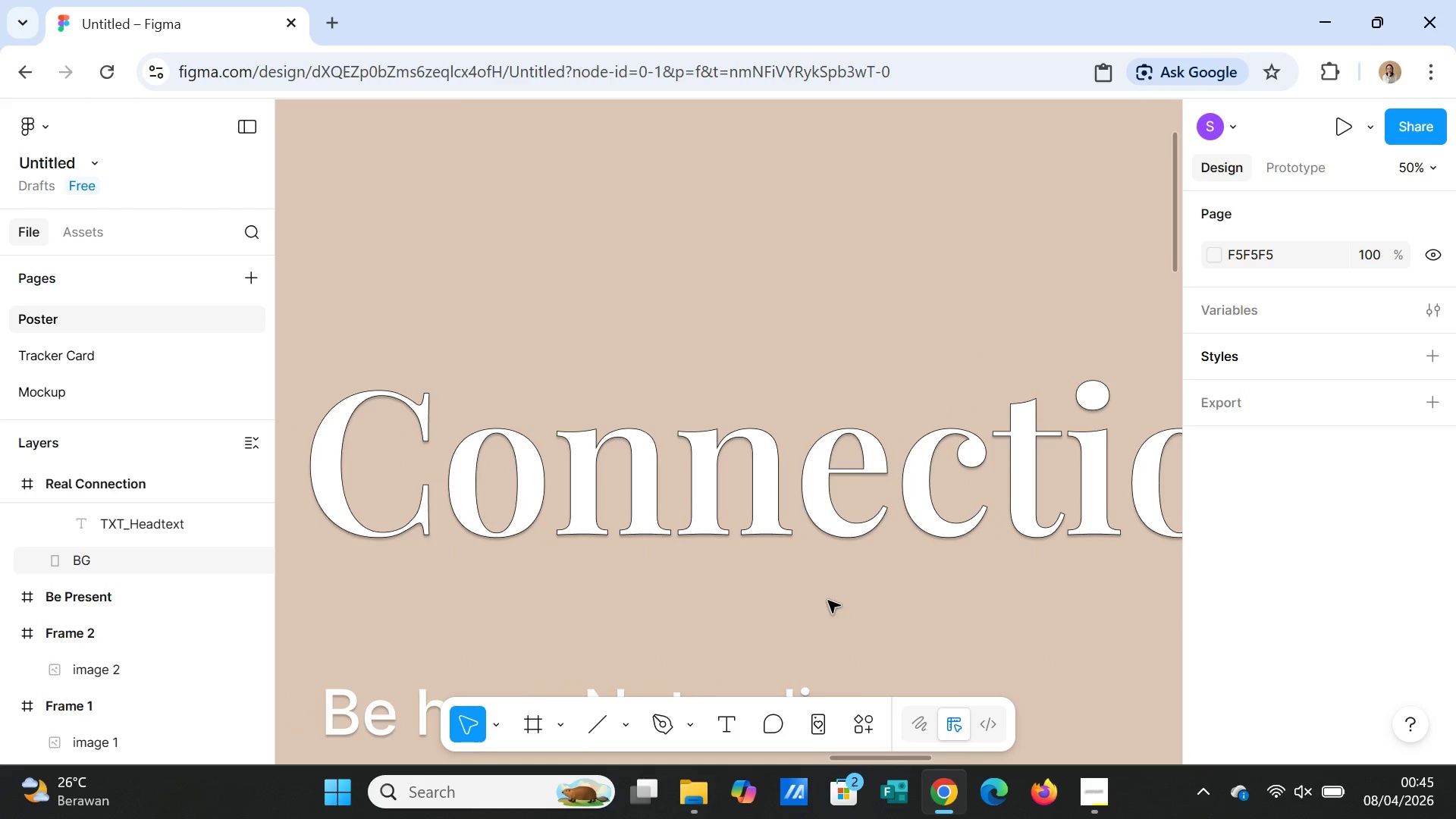 
scroll: coordinate [828, 601], scroll_direction: down, amount: 37.0
 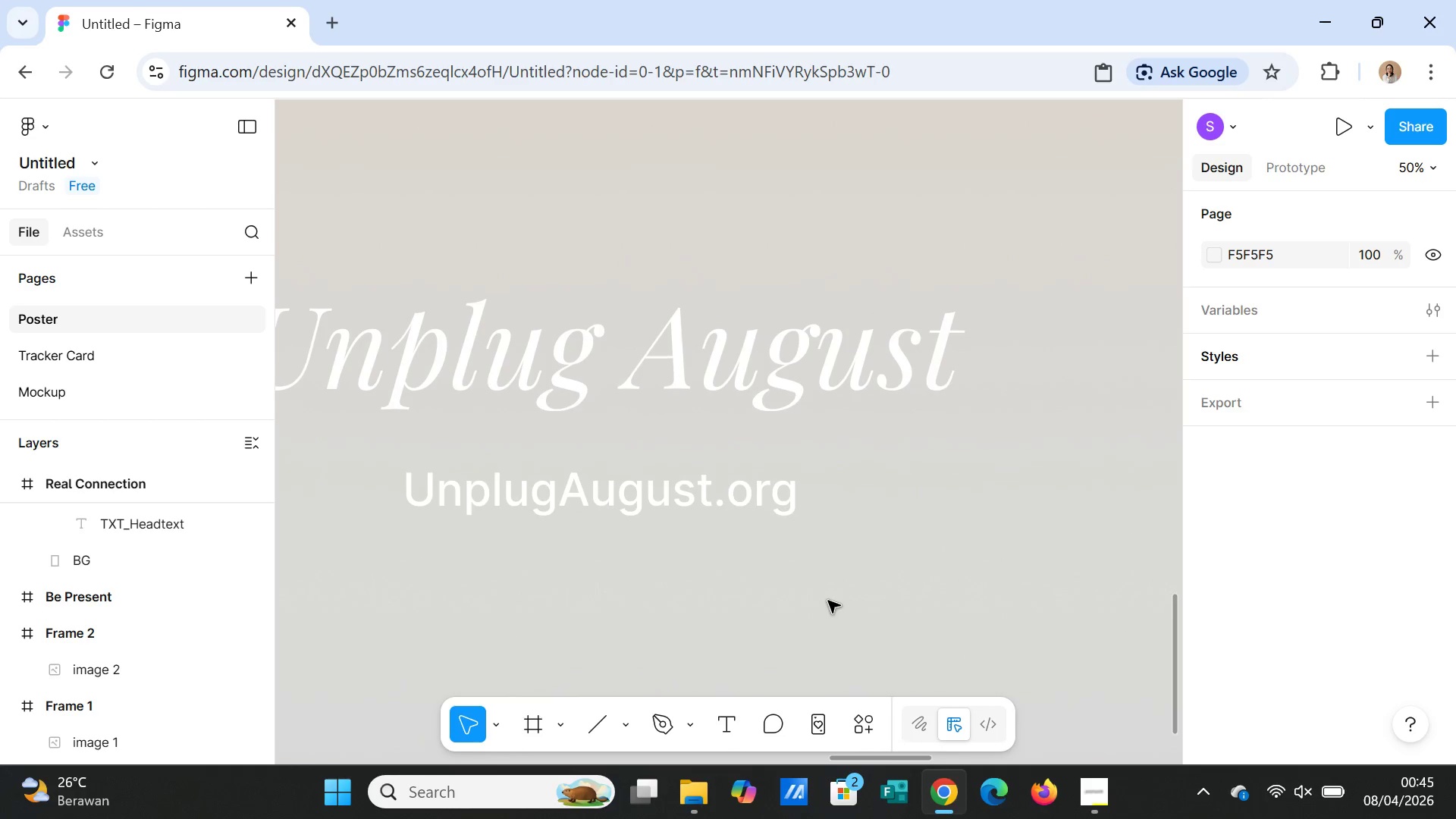 
scroll: coordinate [828, 601], scroll_direction: up, amount: 1.0
 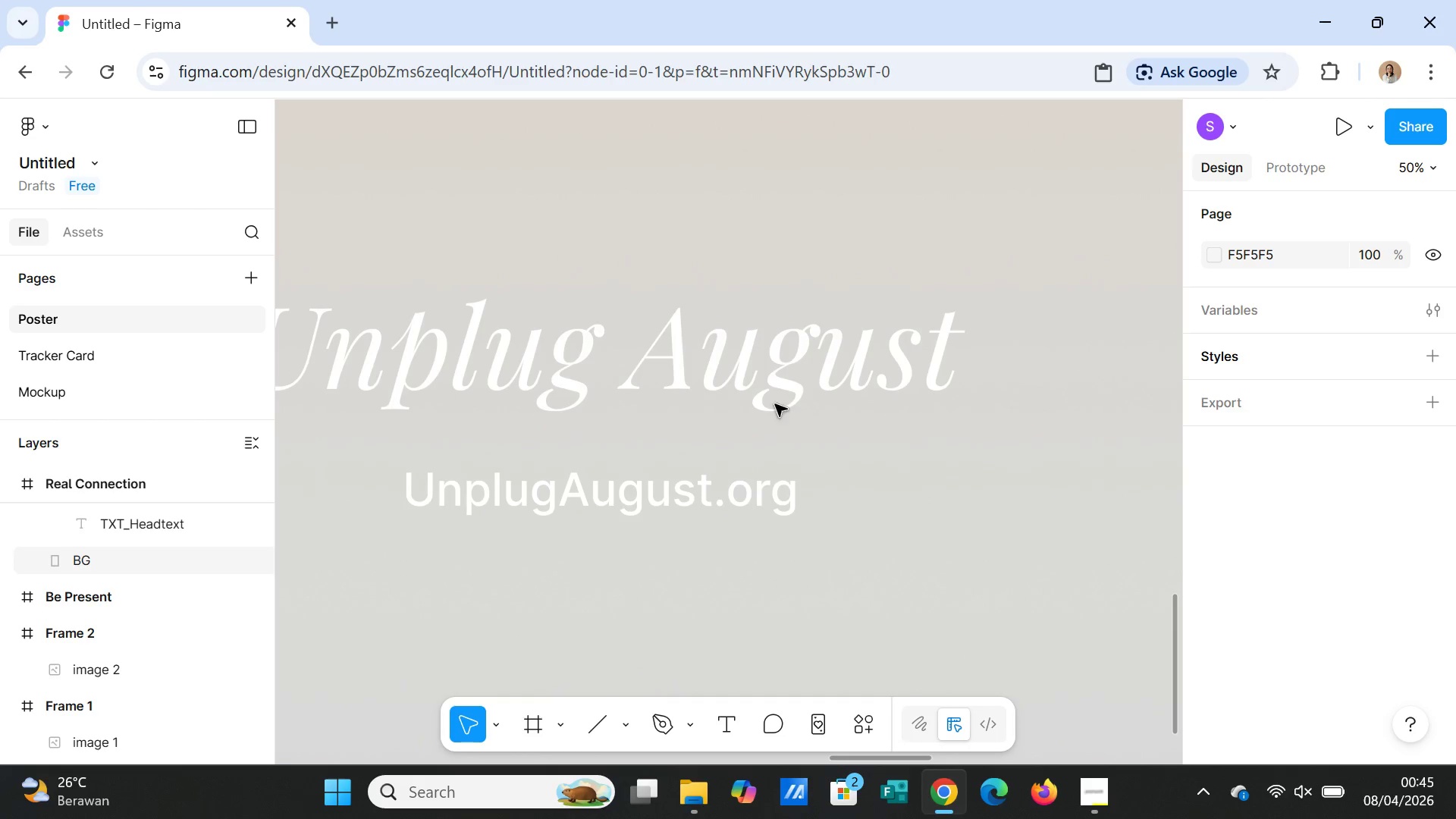 
double_click([769, 385])
 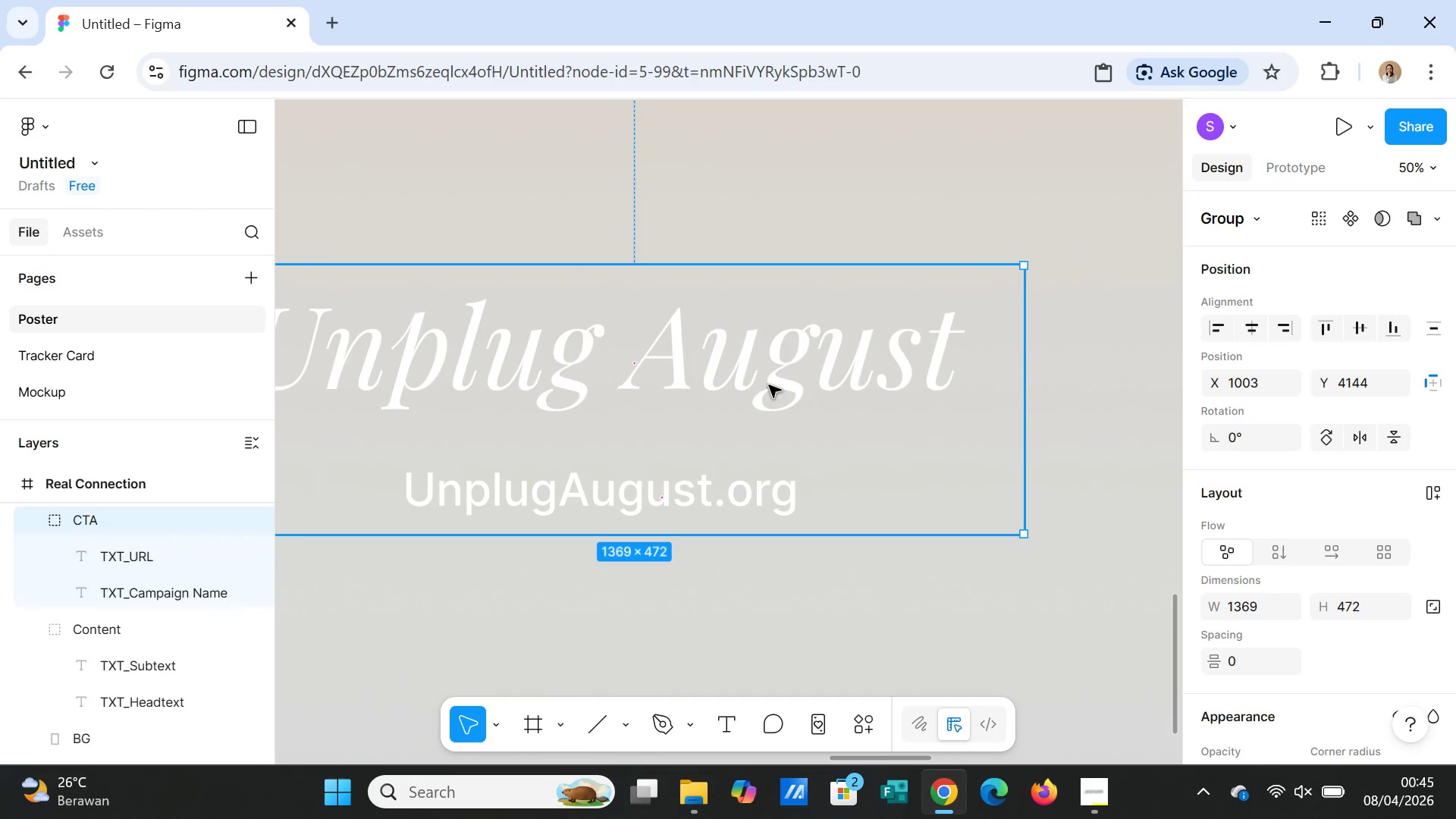 
triple_click([769, 385])
 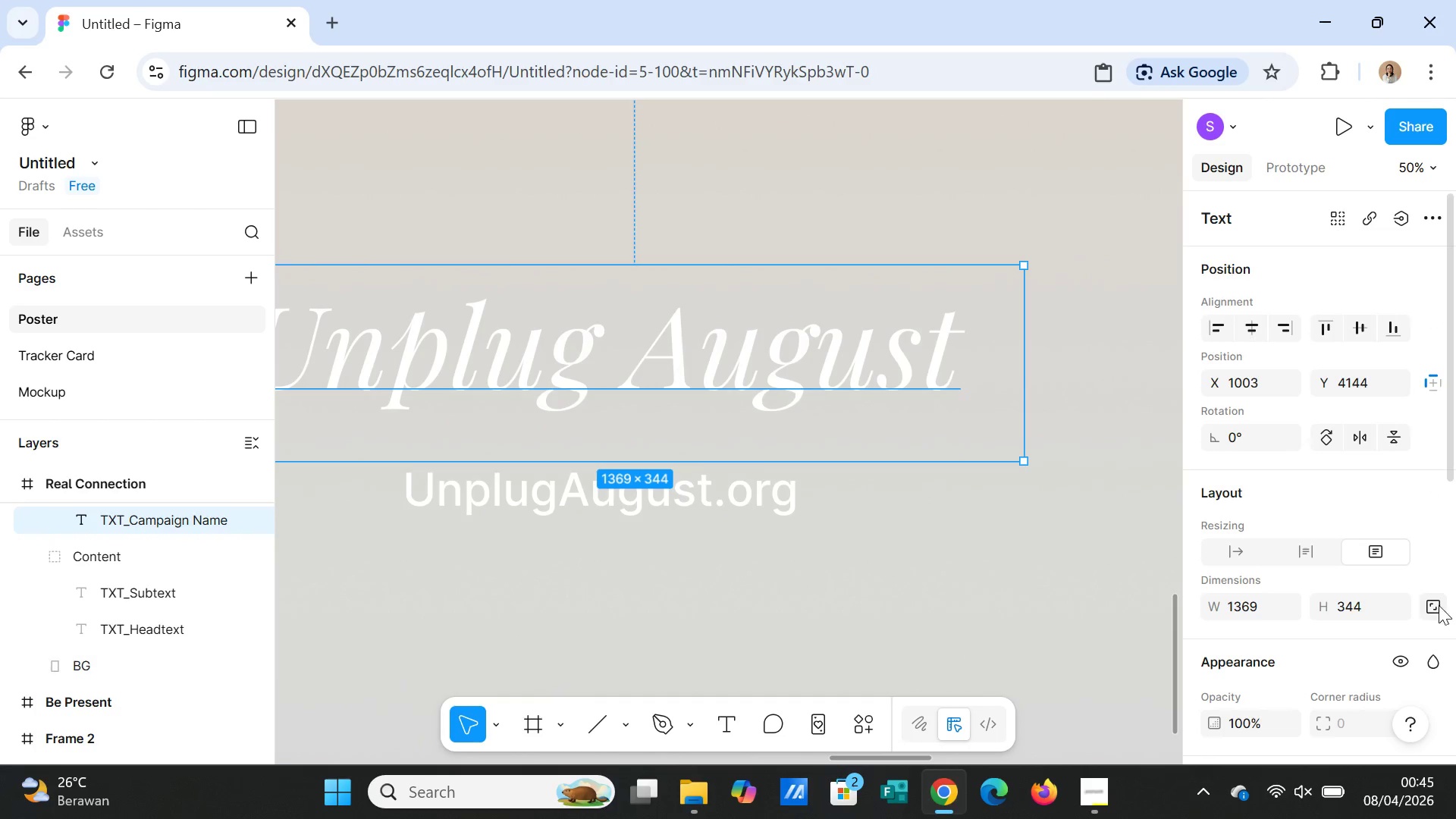 
scroll: coordinate [1356, 618], scroll_direction: down, amount: 5.0
 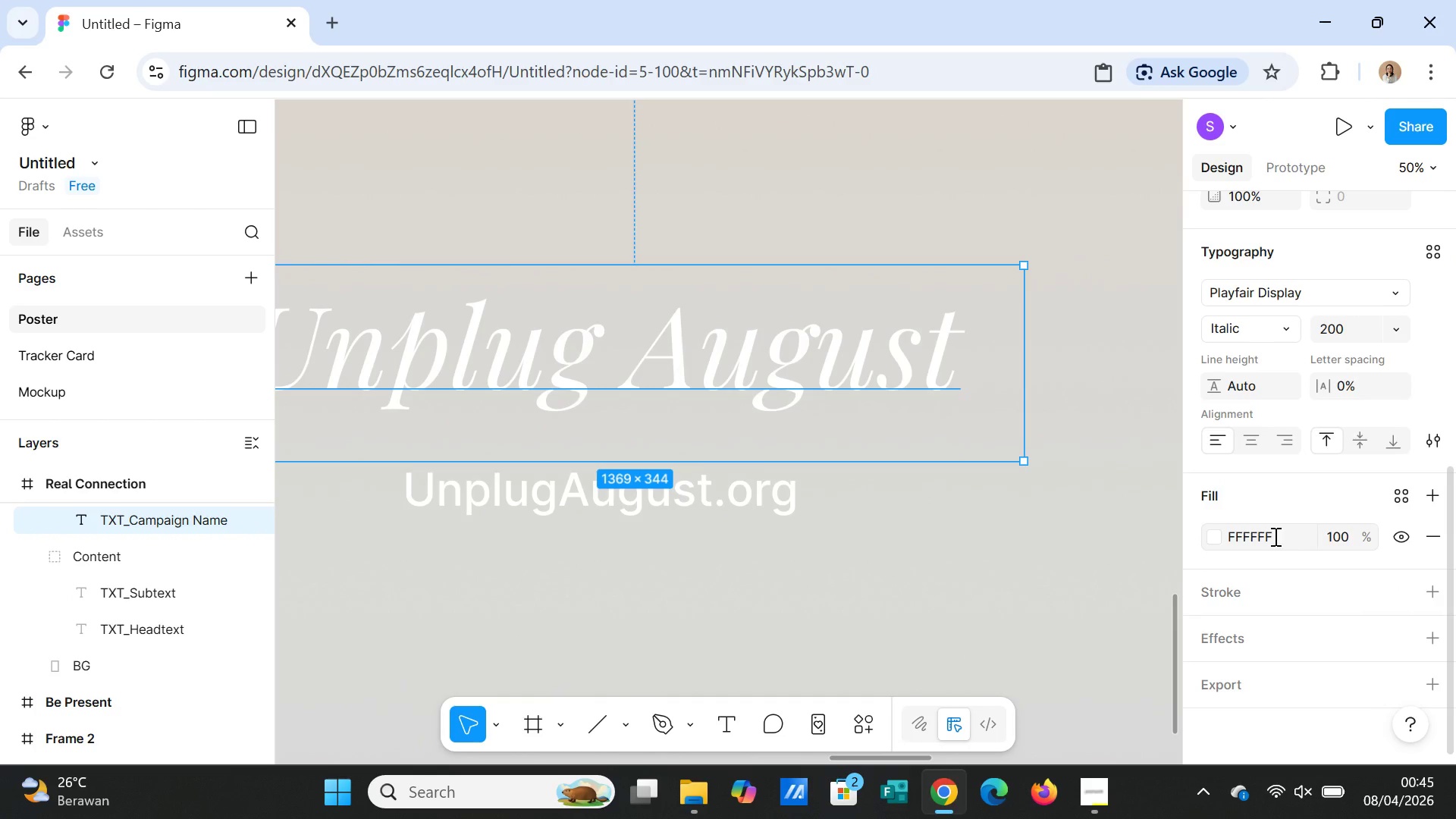 
double_click([1274, 536])
 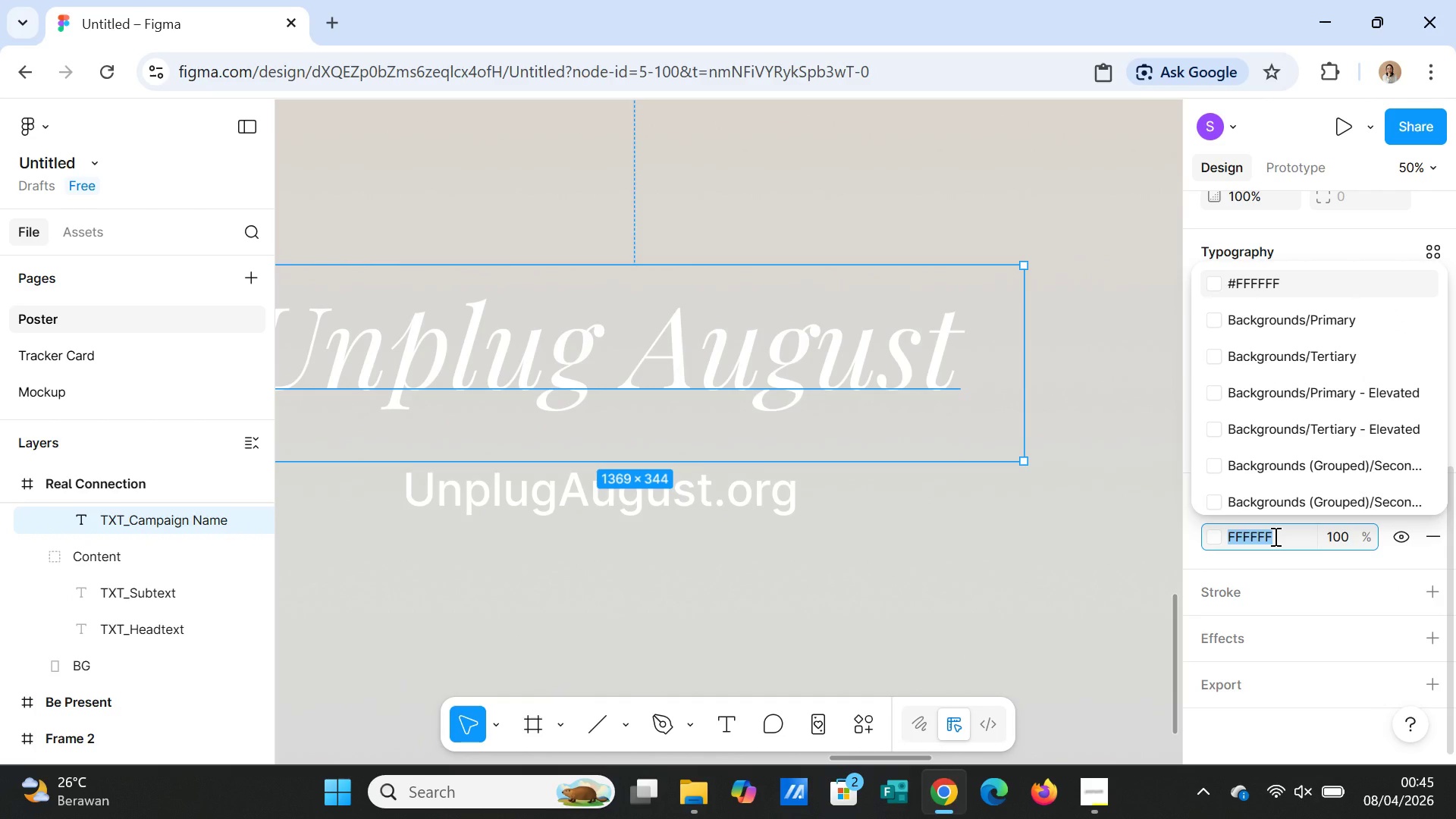 
type(3333)
 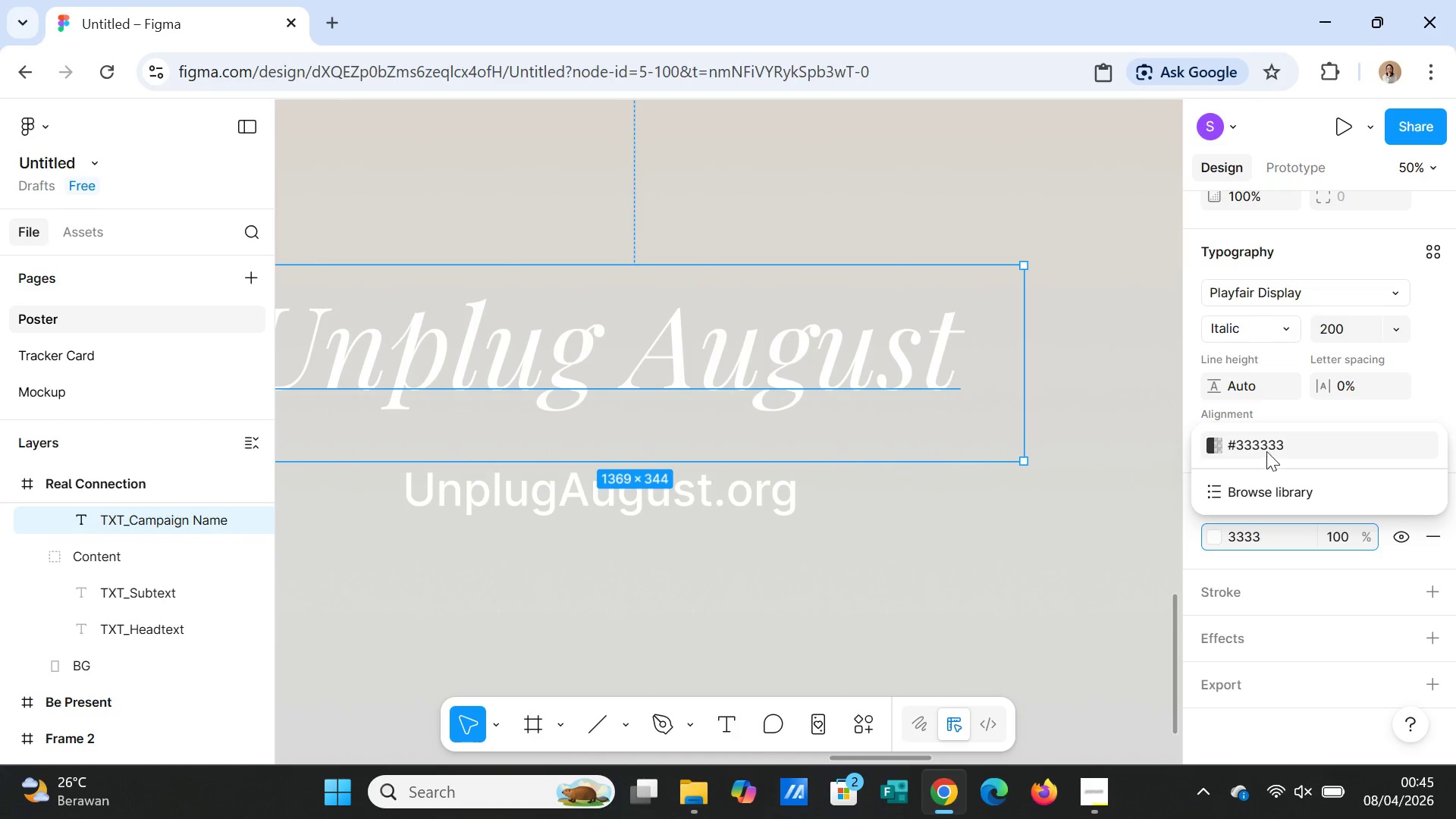 
left_click([1267, 449])
 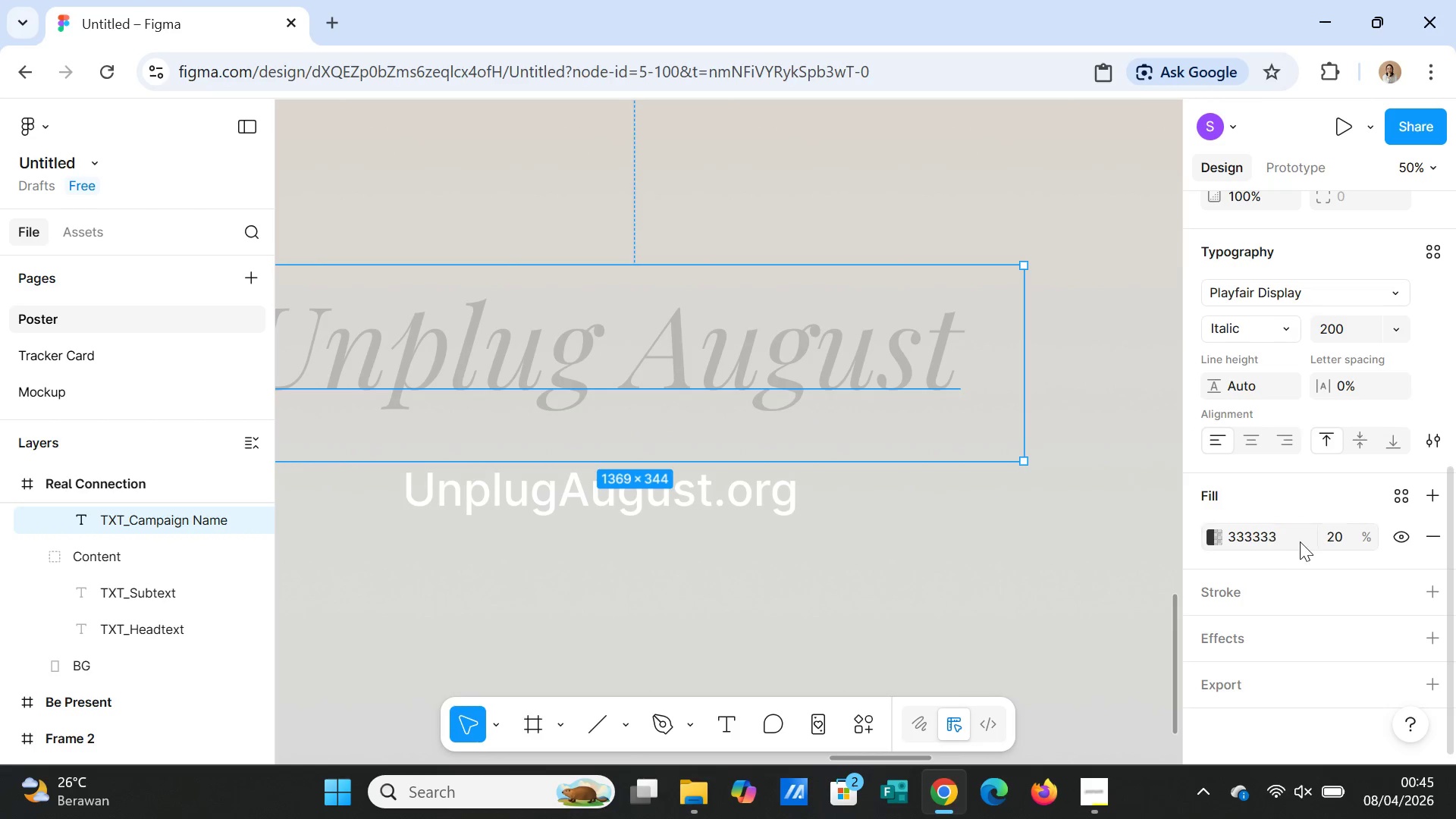 
left_click([1337, 535])
 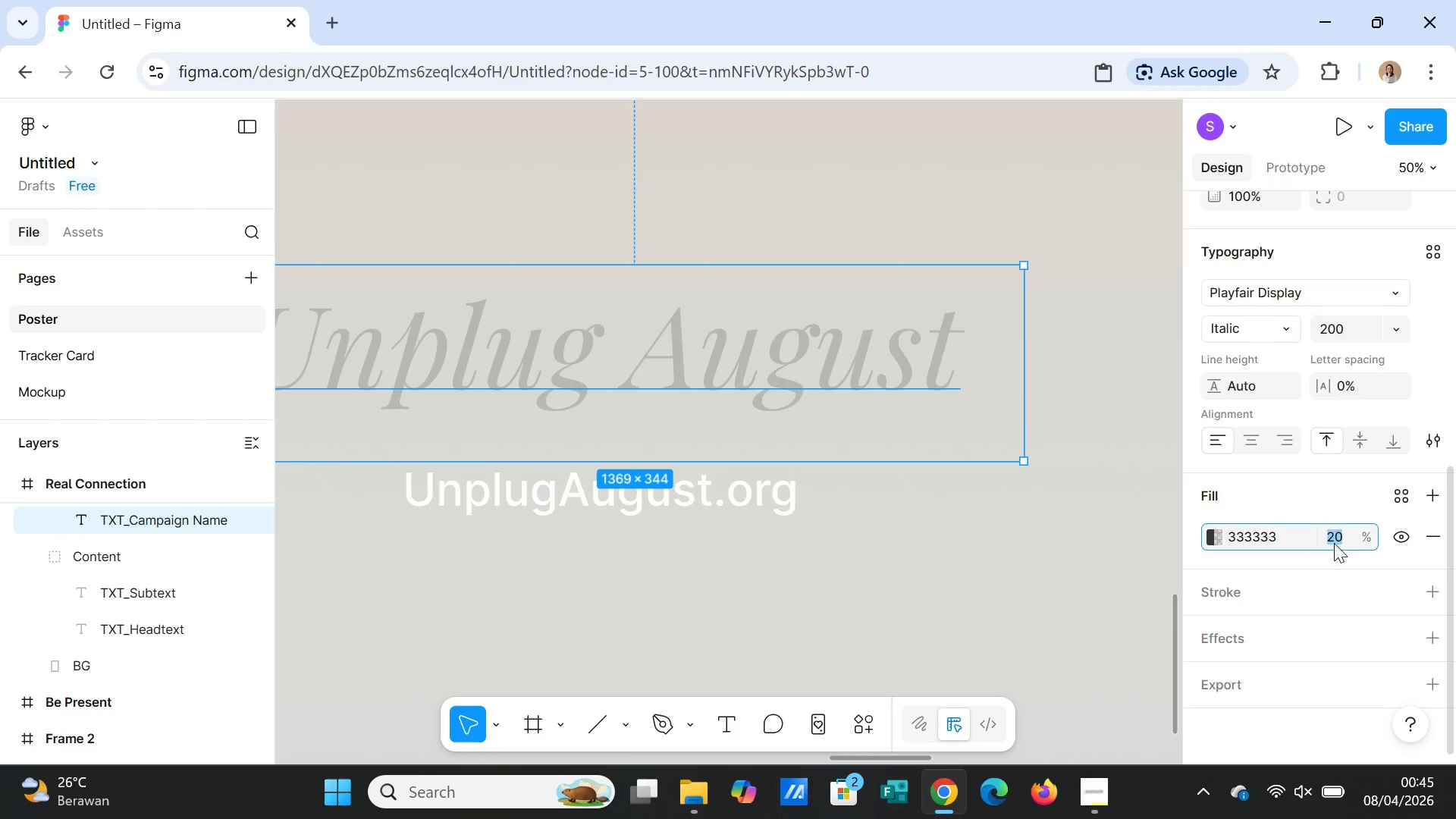 
type(70)
 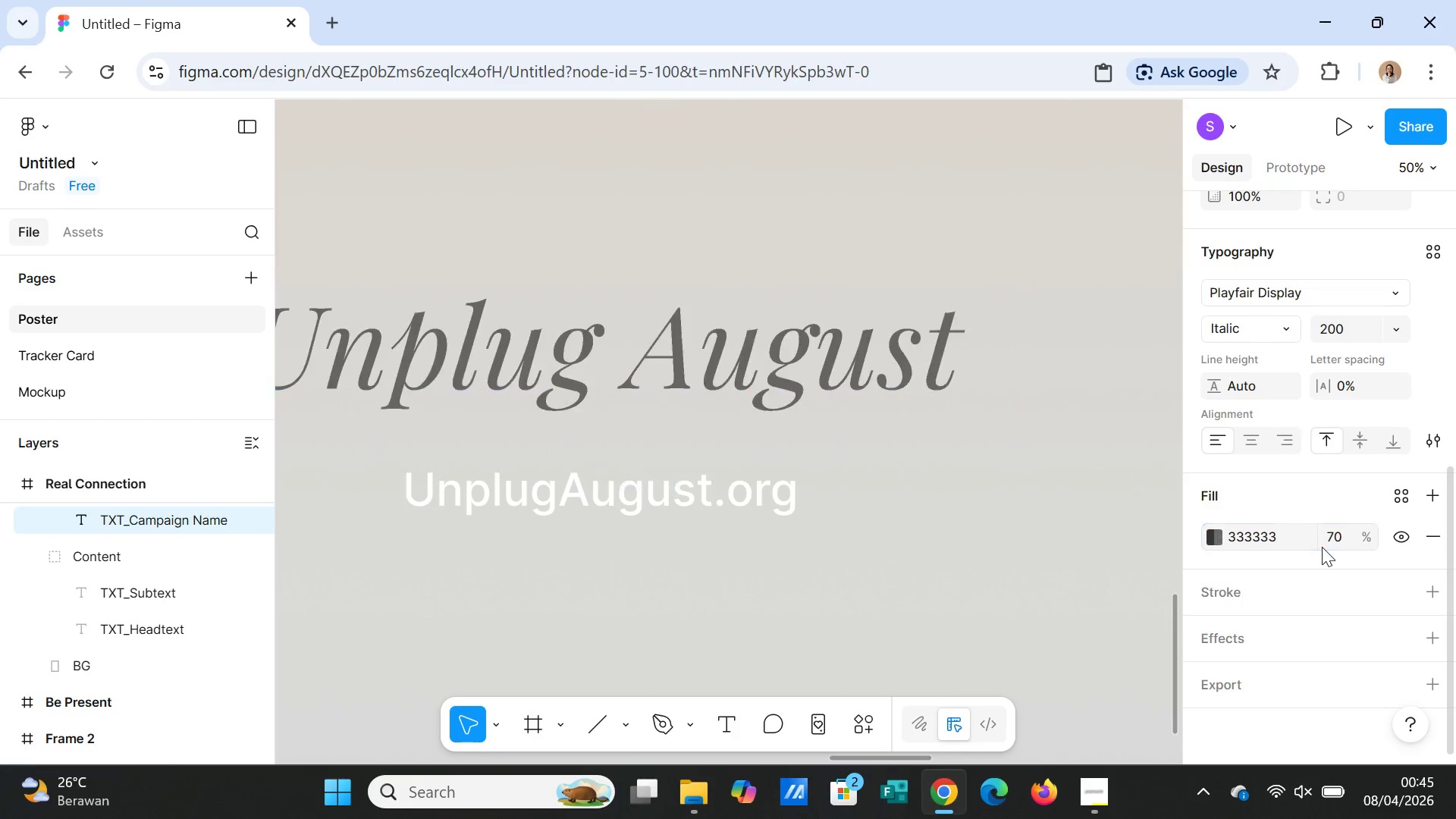 
key(Enter)
 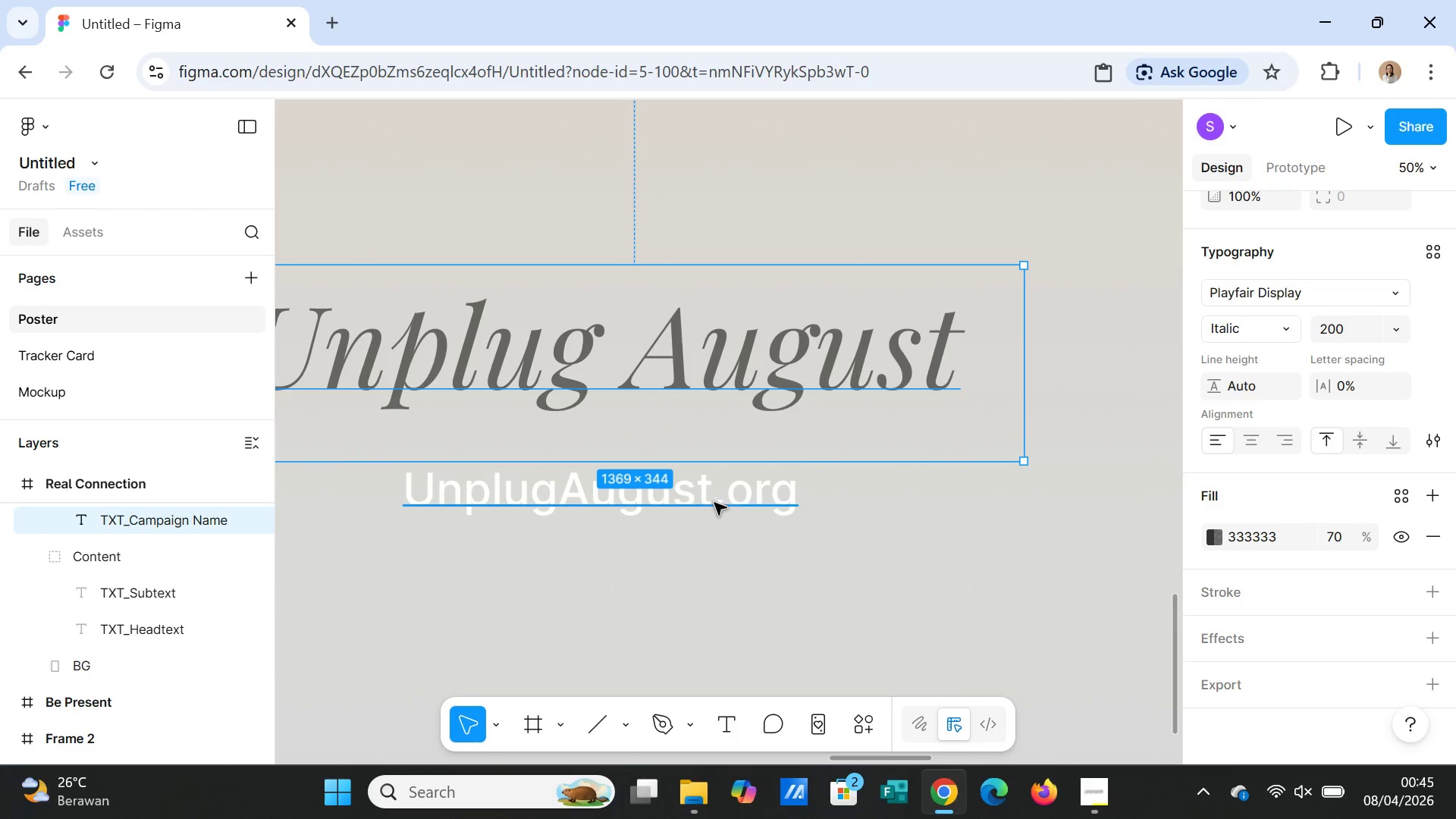 
double_click([714, 498])
 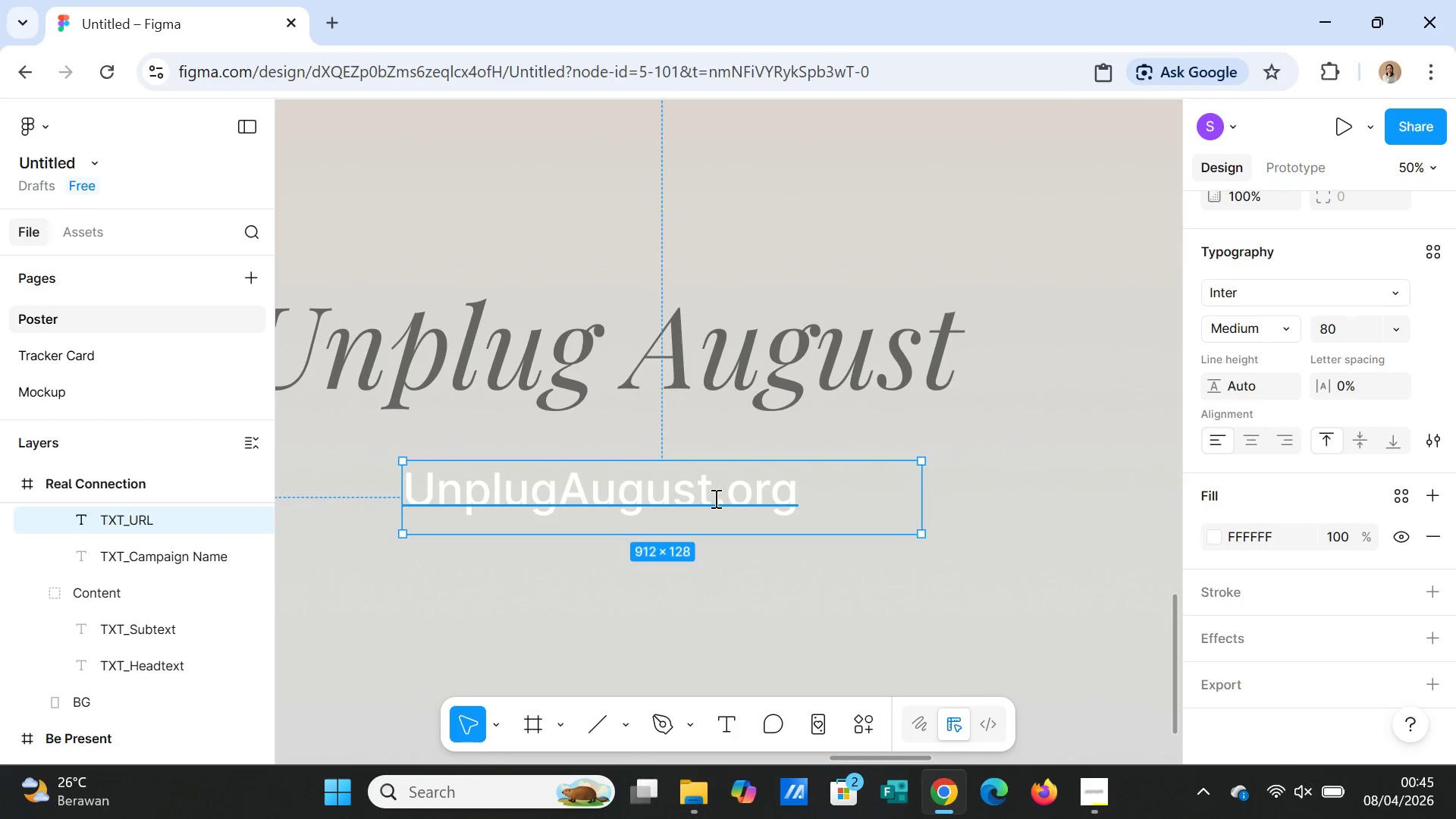 
triple_click([714, 498])
 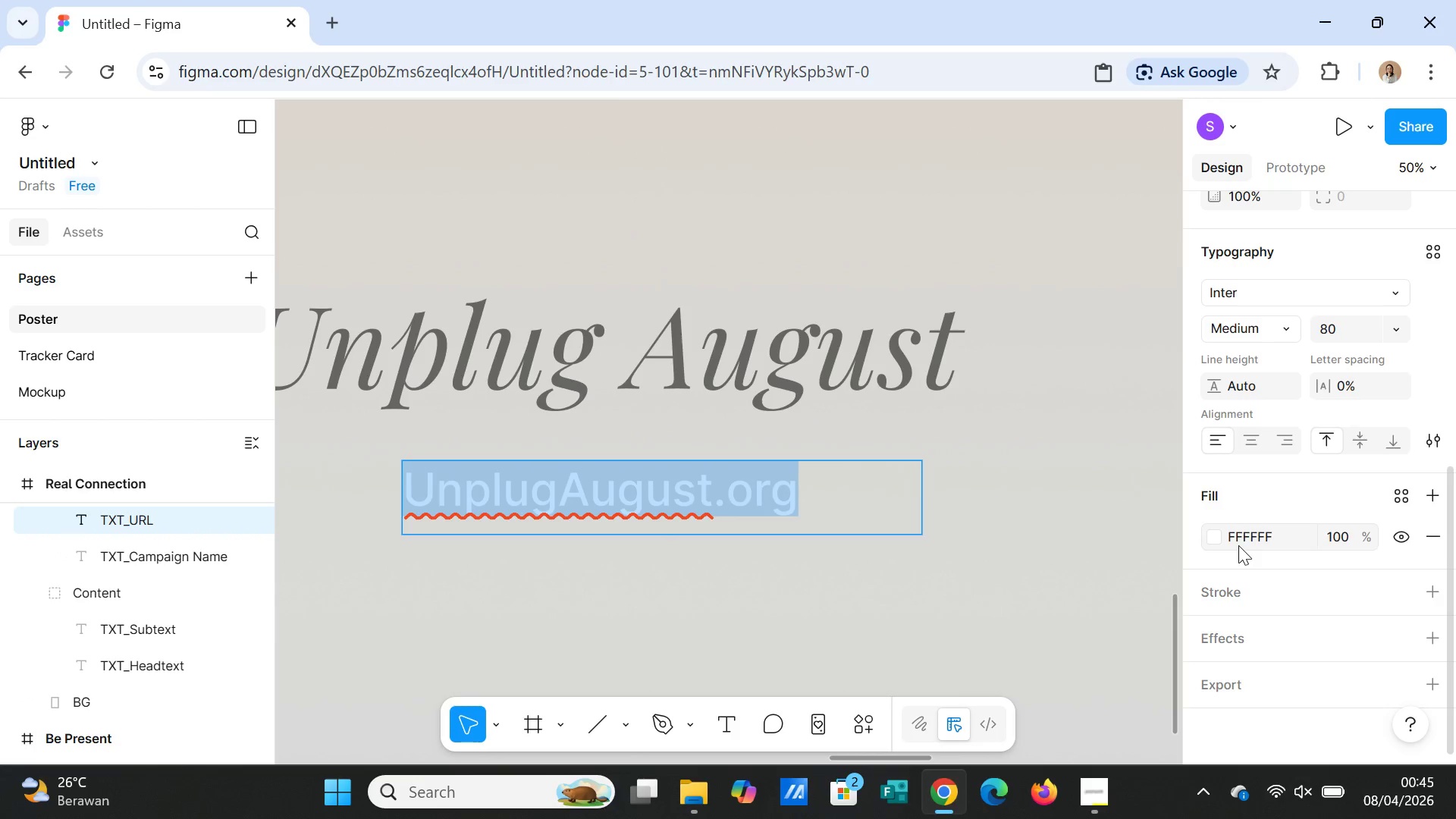 
double_click([1238, 544])
 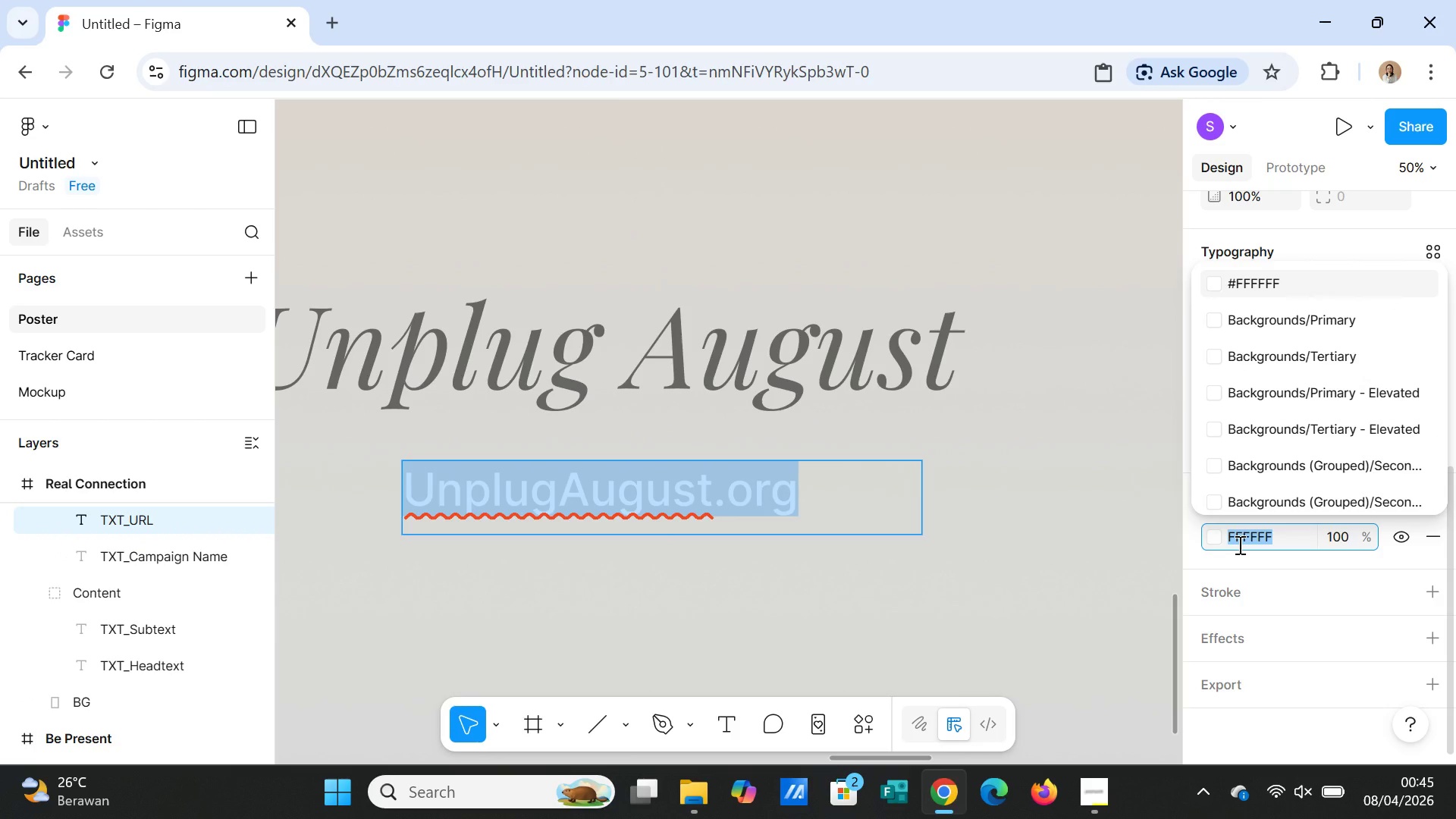 
type(3333)
 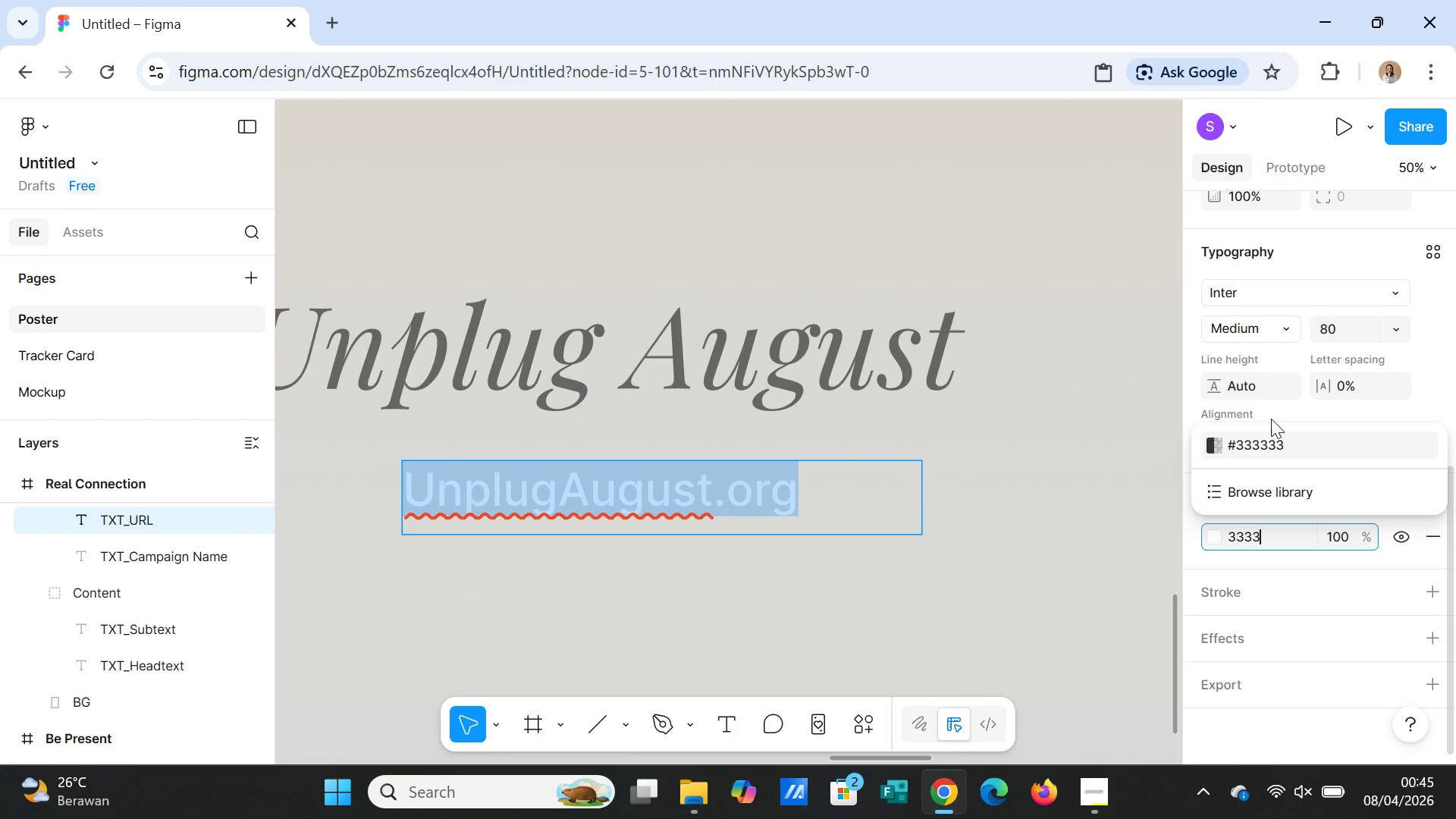 
left_click([1265, 442])
 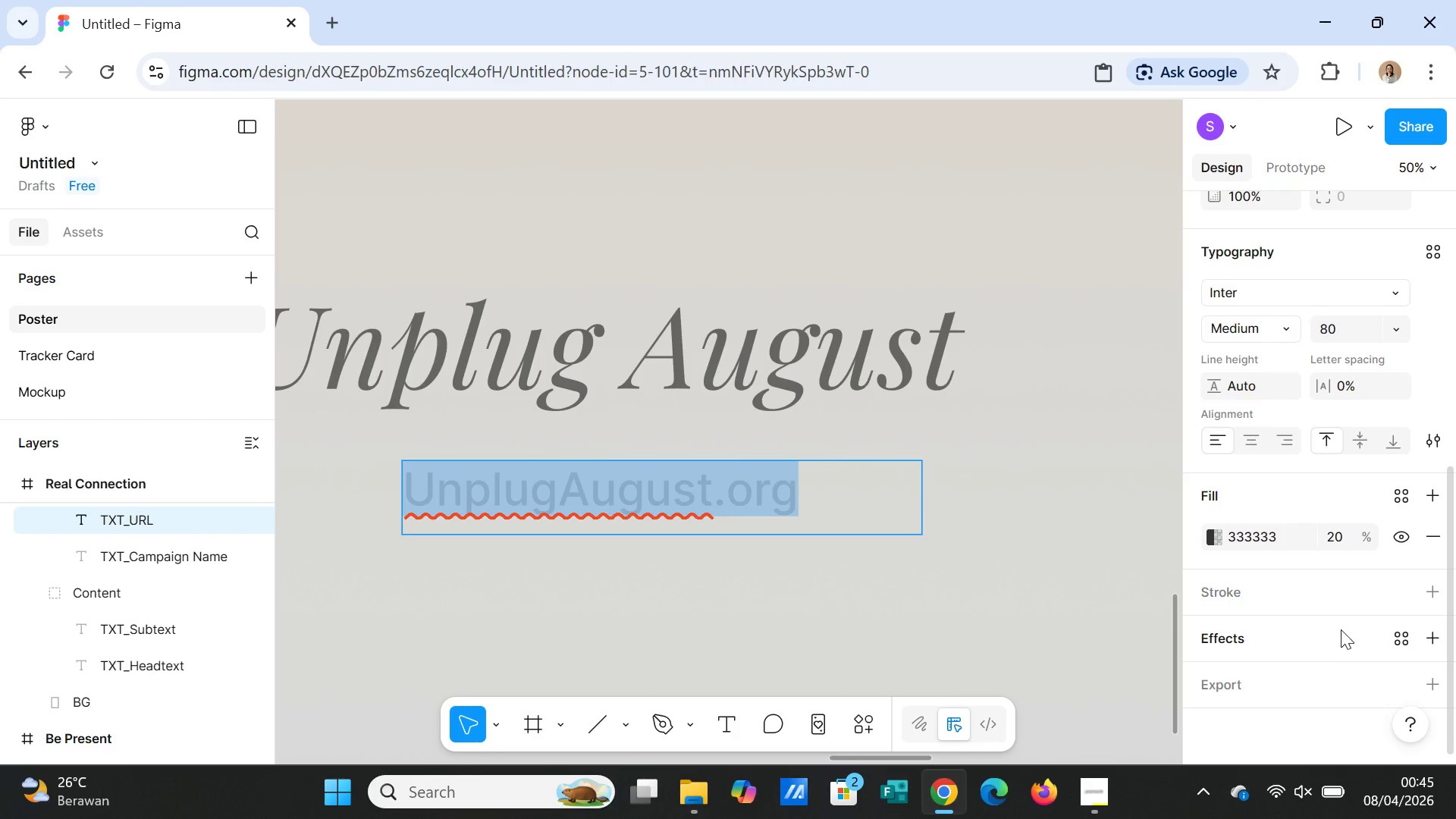 
left_click([1338, 541])
 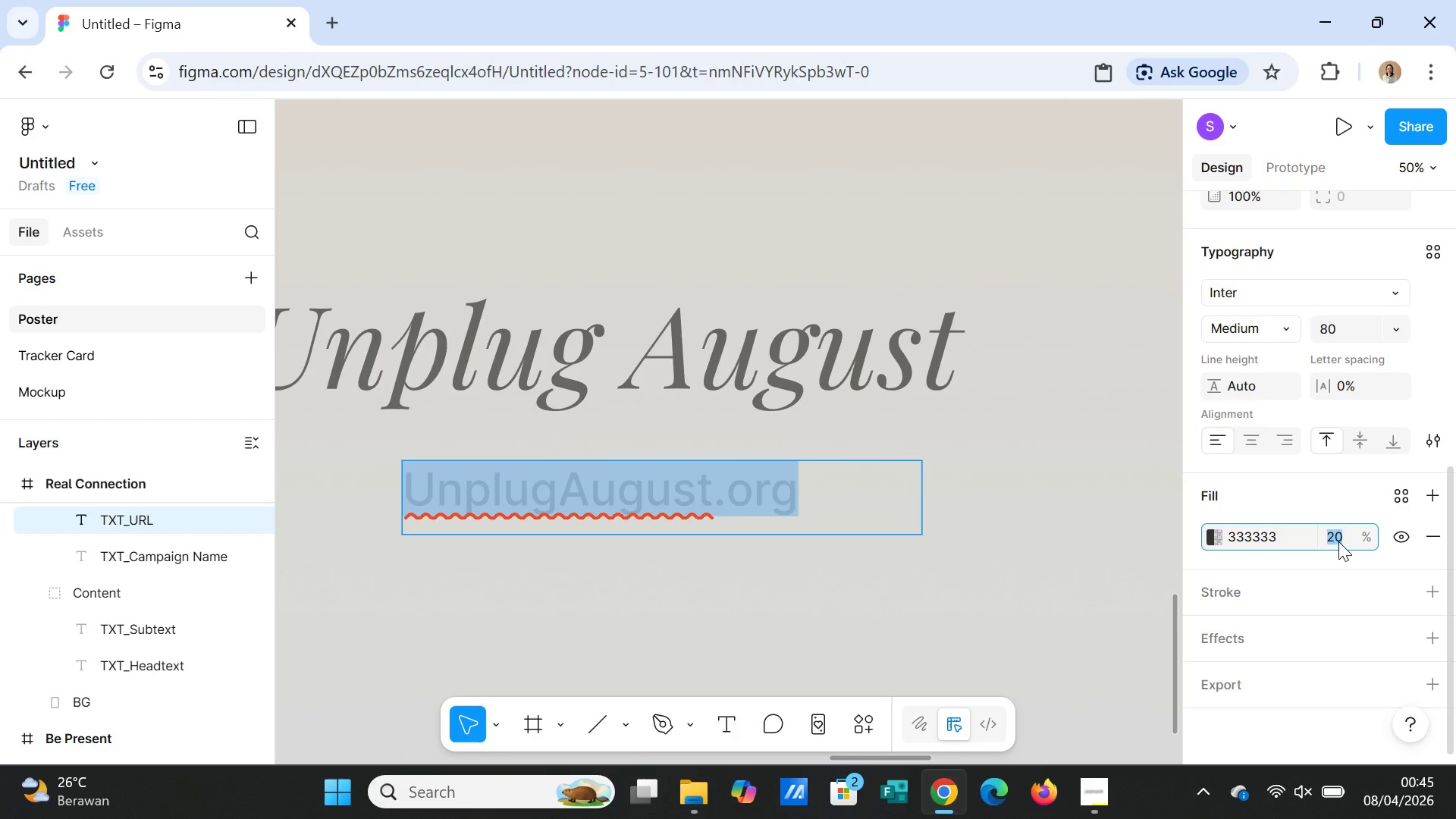 
type(70)
 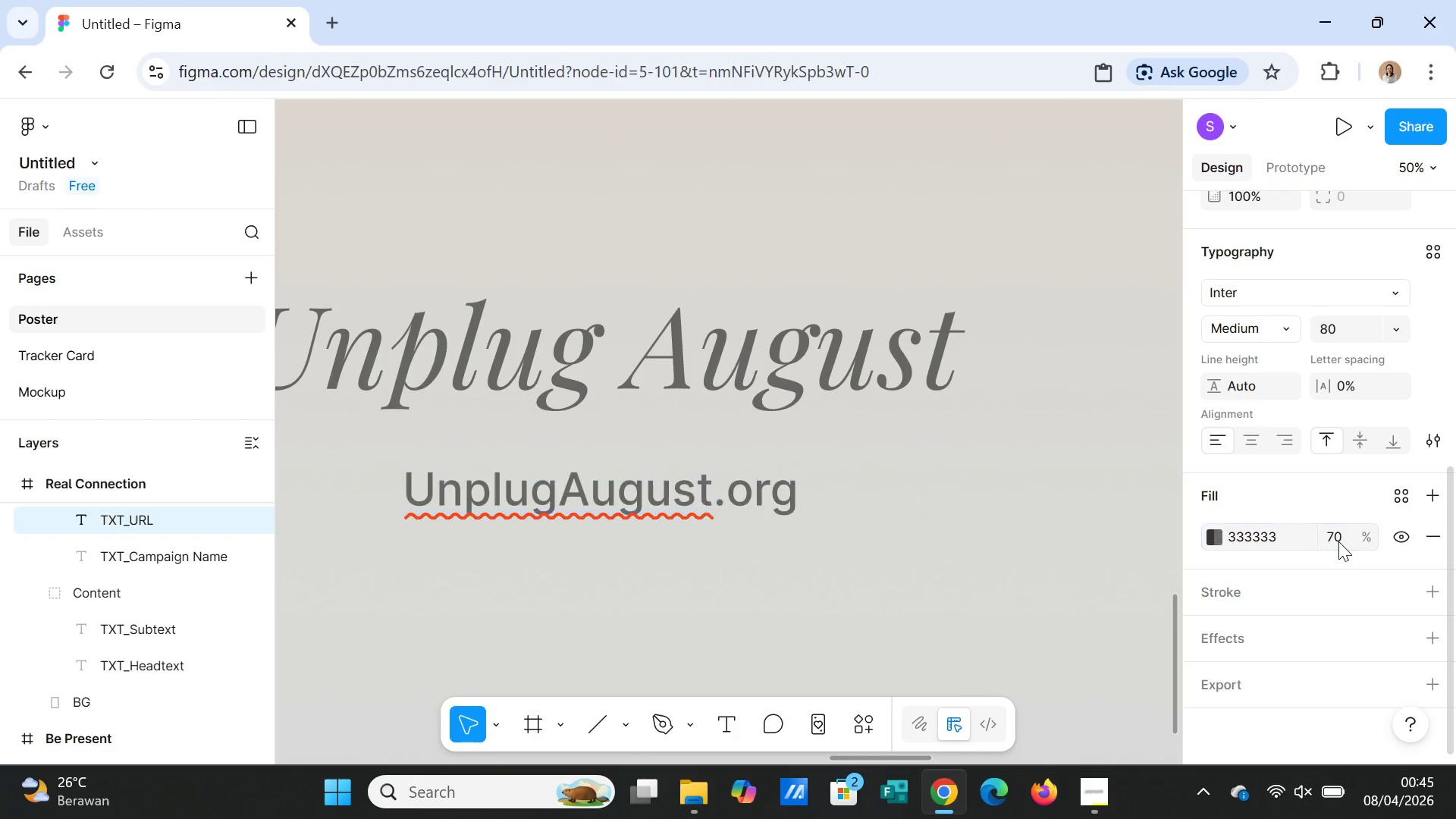 
key(Enter)
 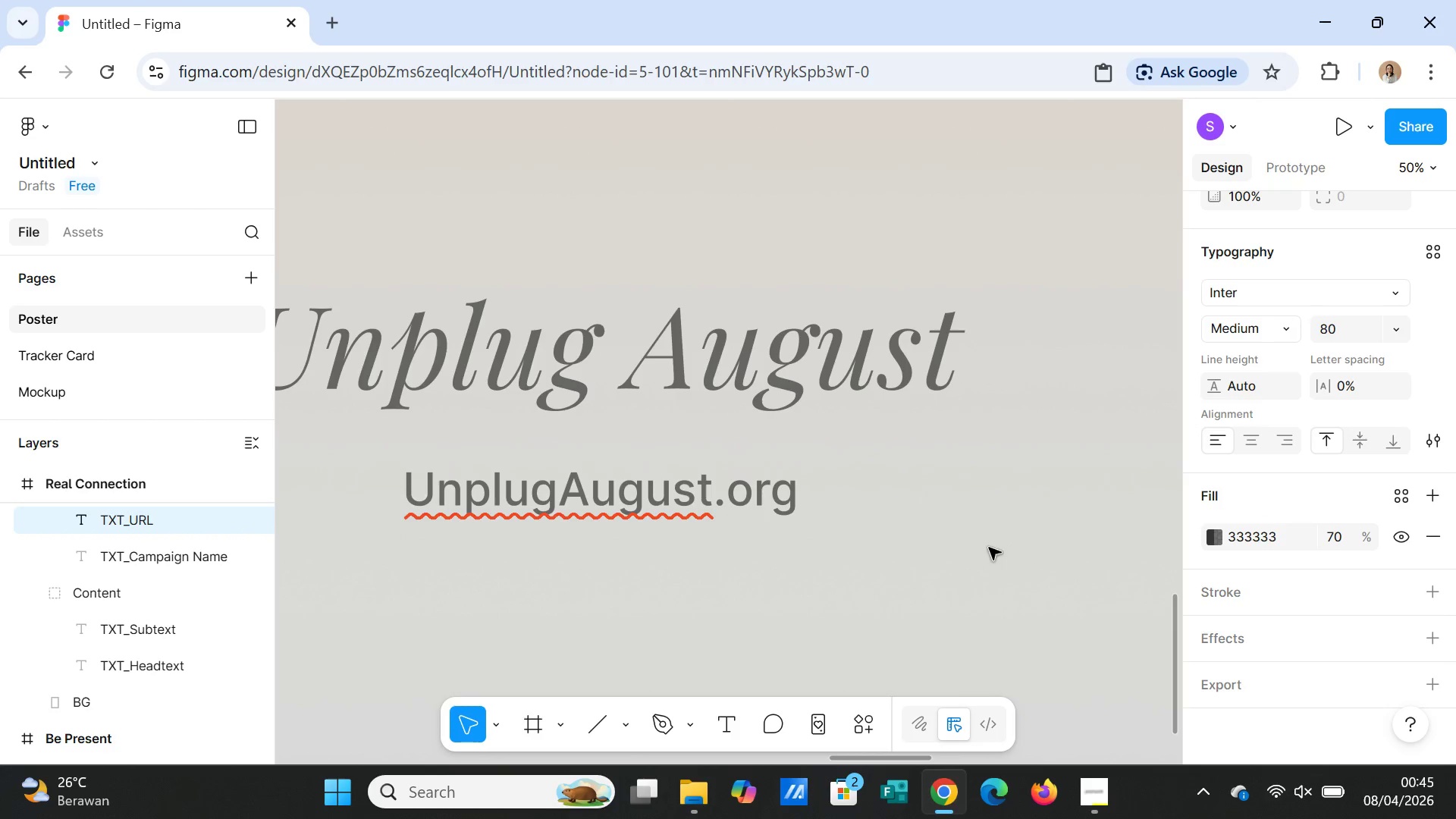 
left_click([988, 548])
 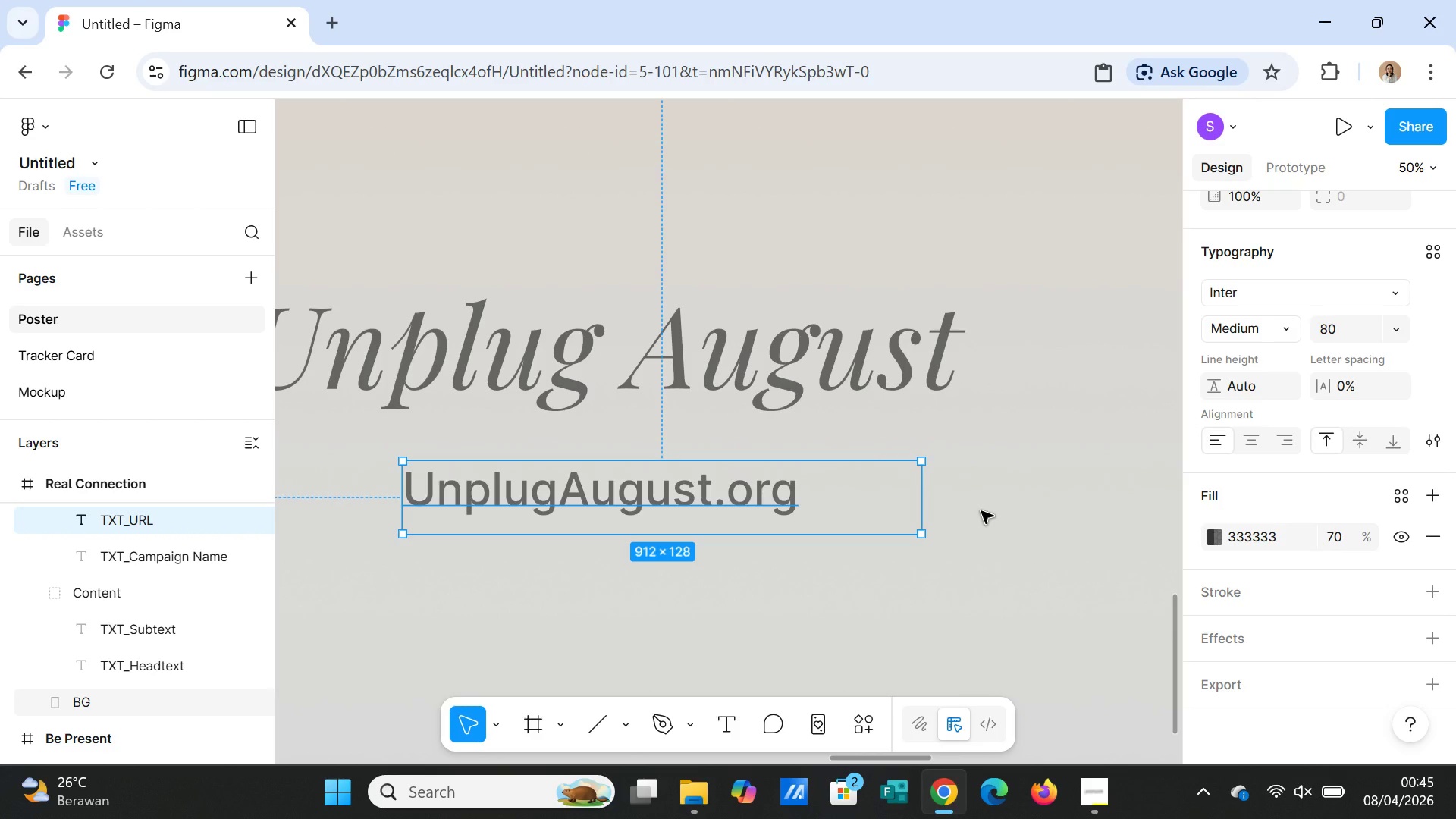 
scroll: coordinate [981, 511], scroll_direction: up, amount: 29.0
 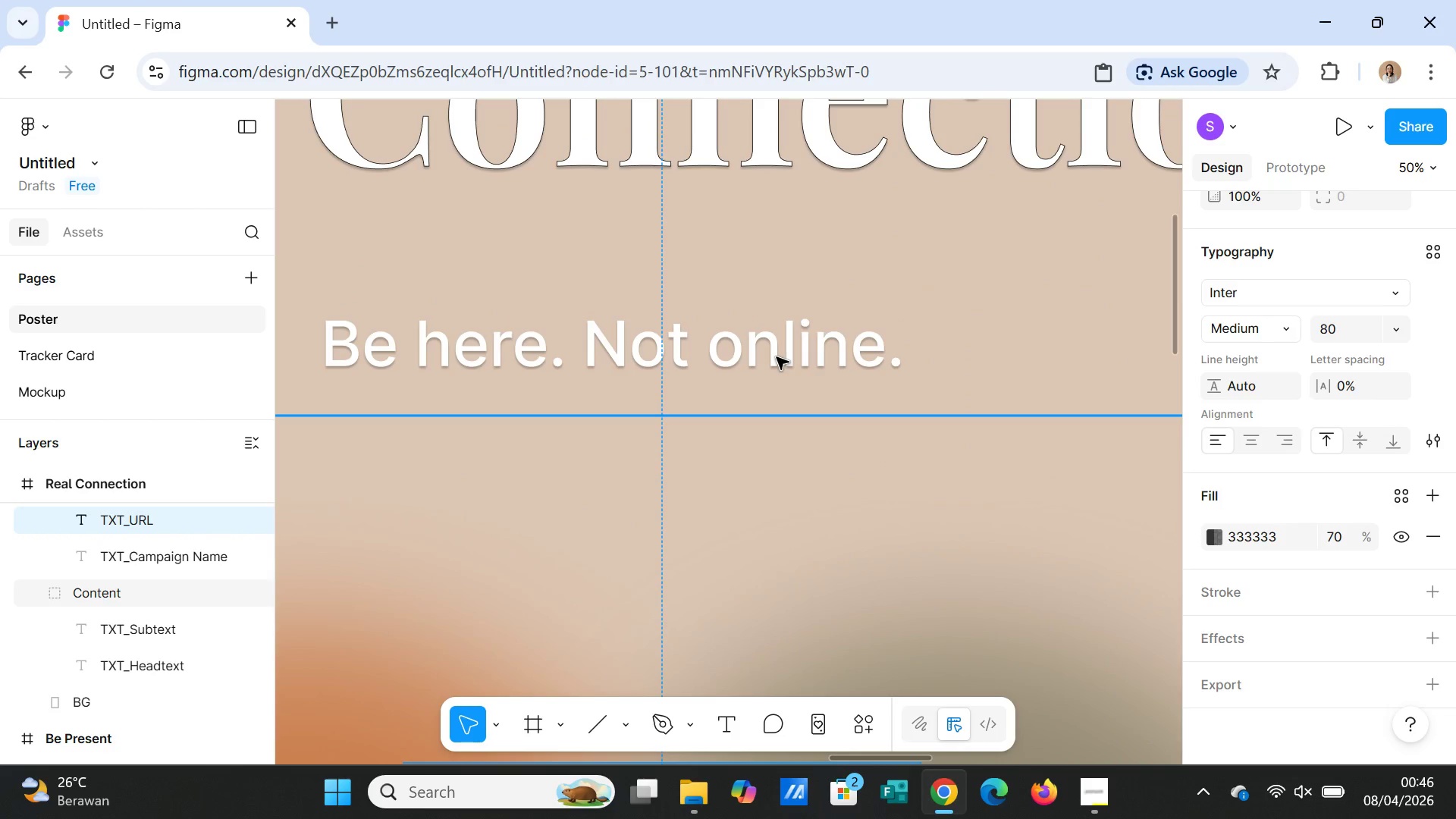 
left_click([766, 380])
 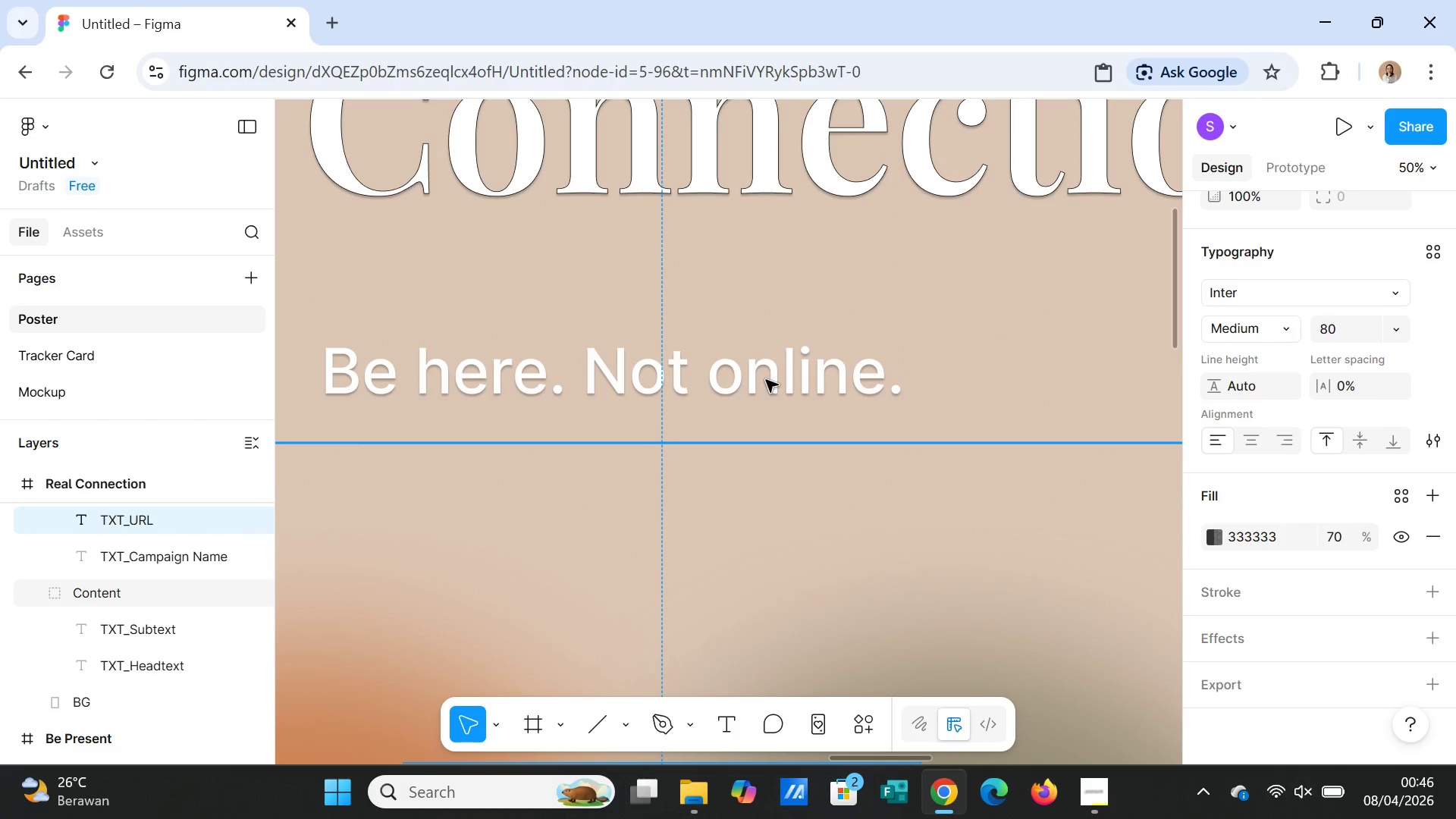 
scroll: coordinate [777, 356], scroll_direction: up, amount: 2.0
 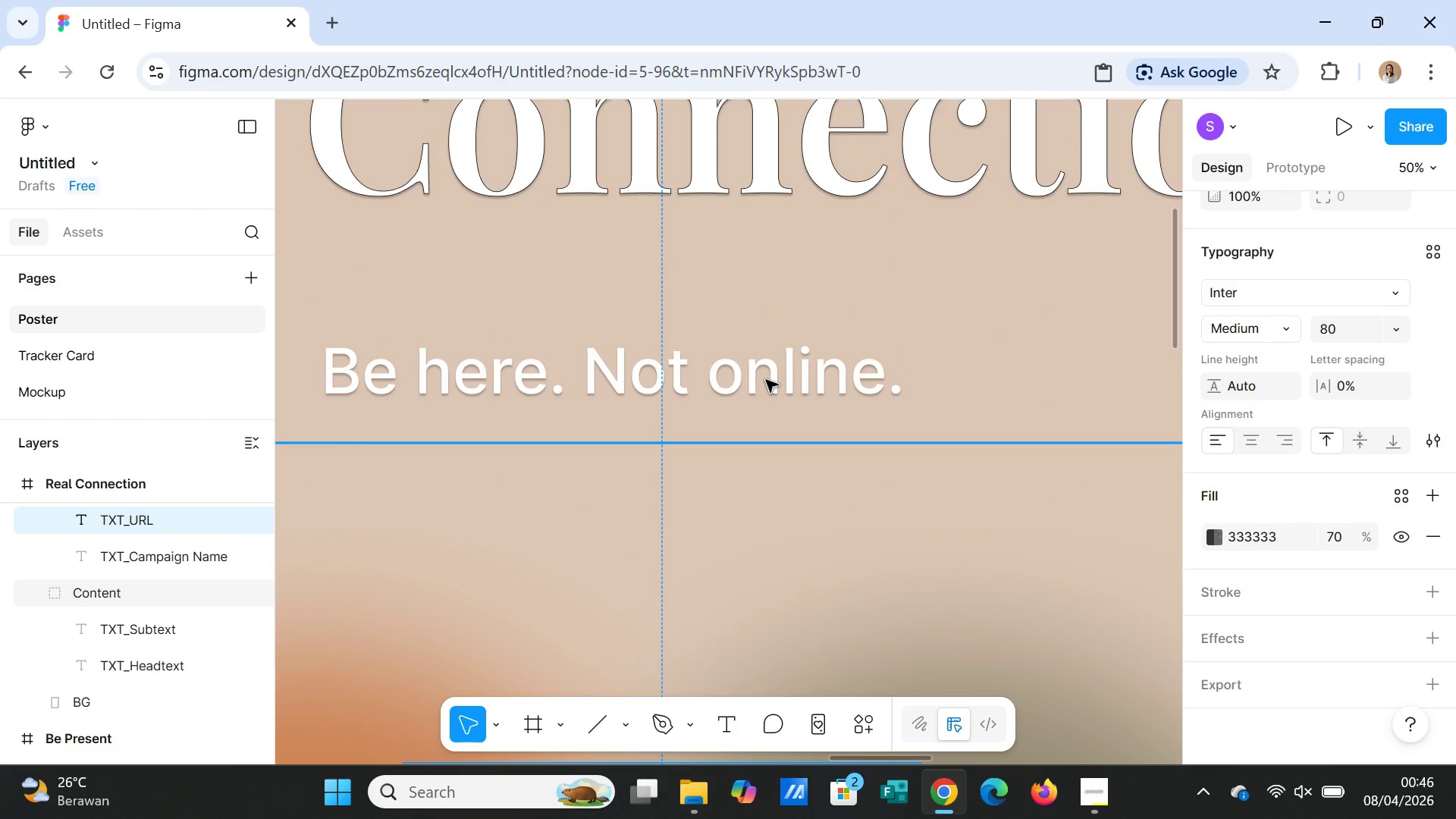 
double_click([766, 380])
 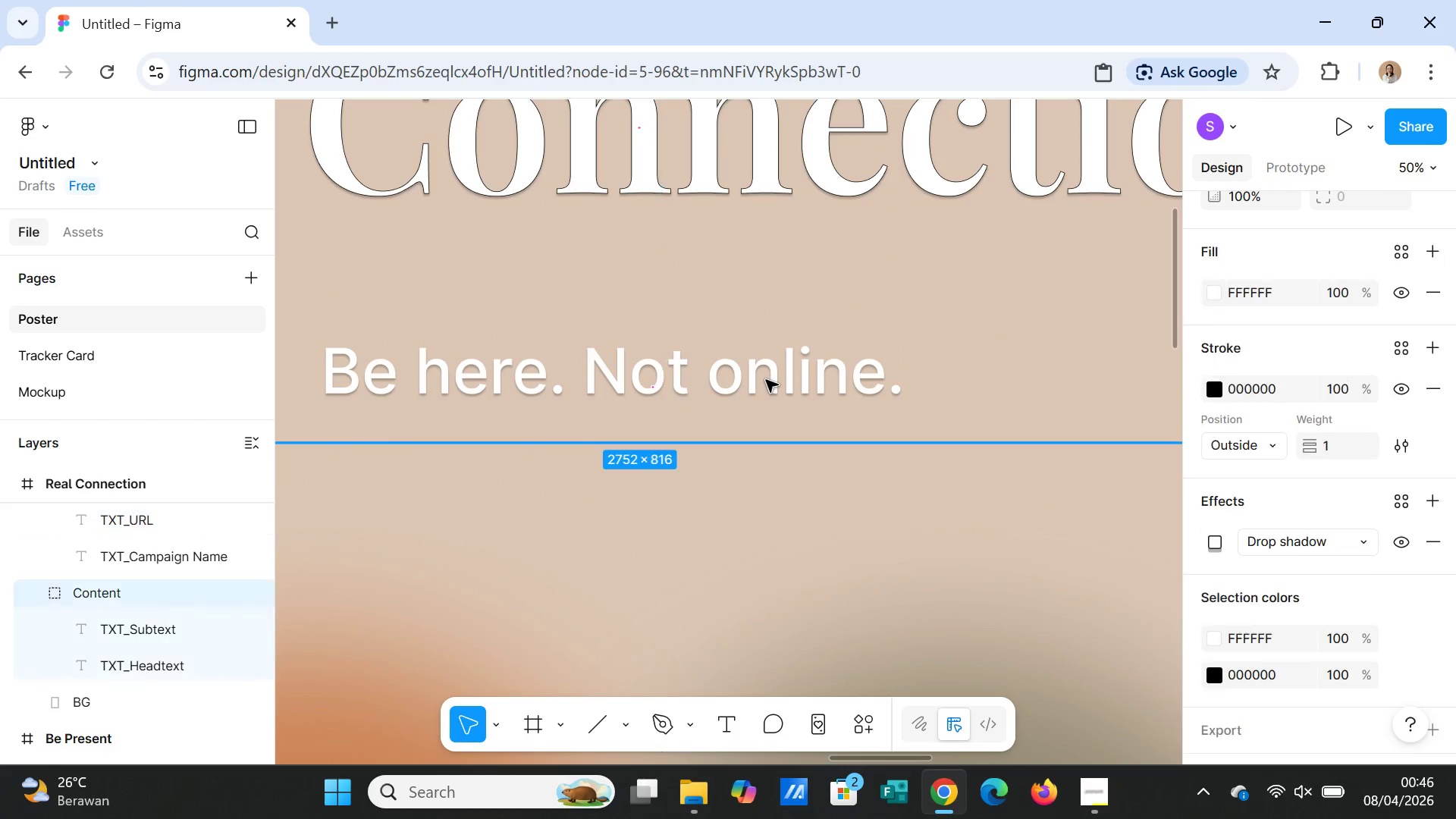 
triple_click([766, 380])
 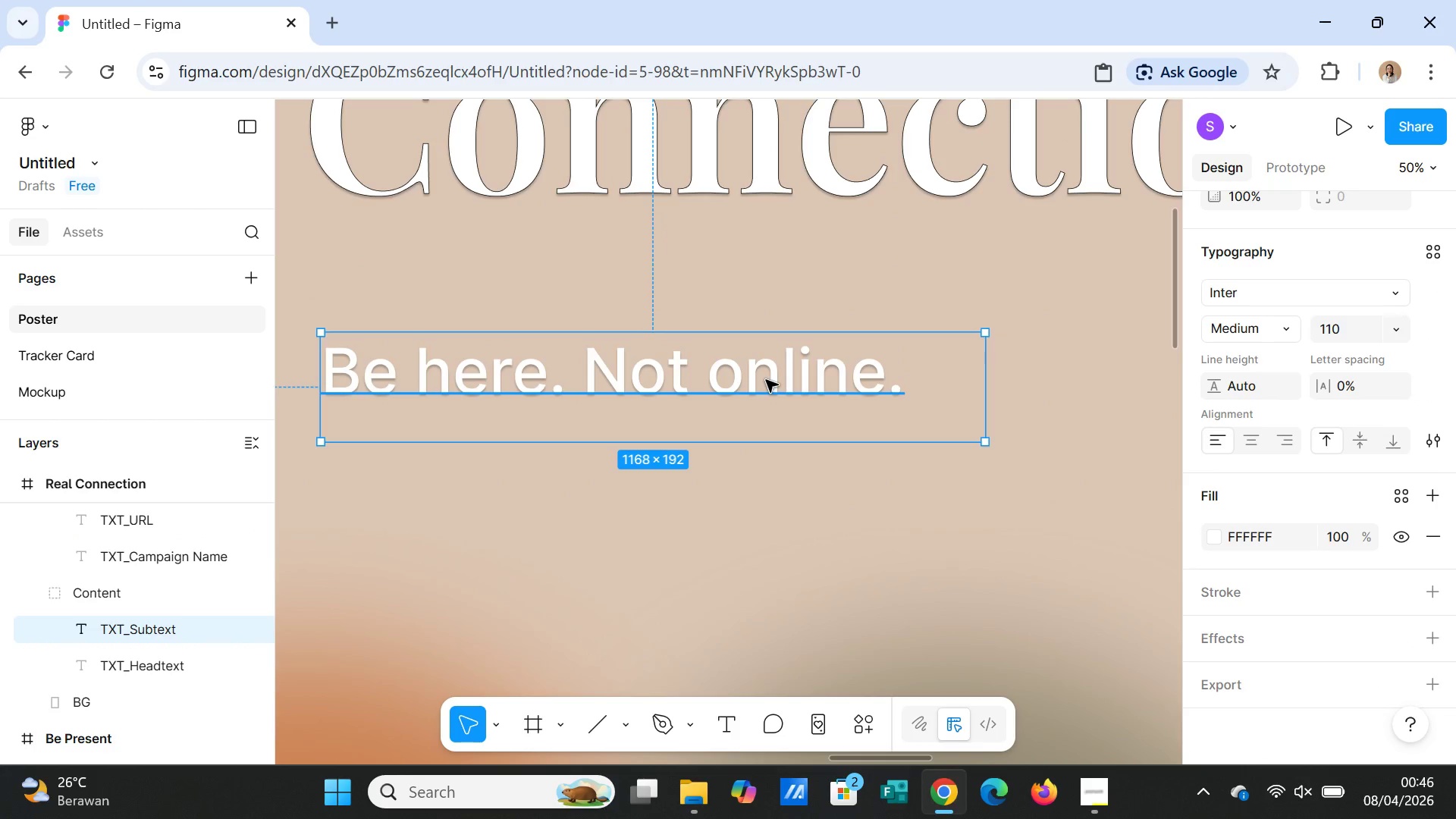 
double_click([766, 380])
 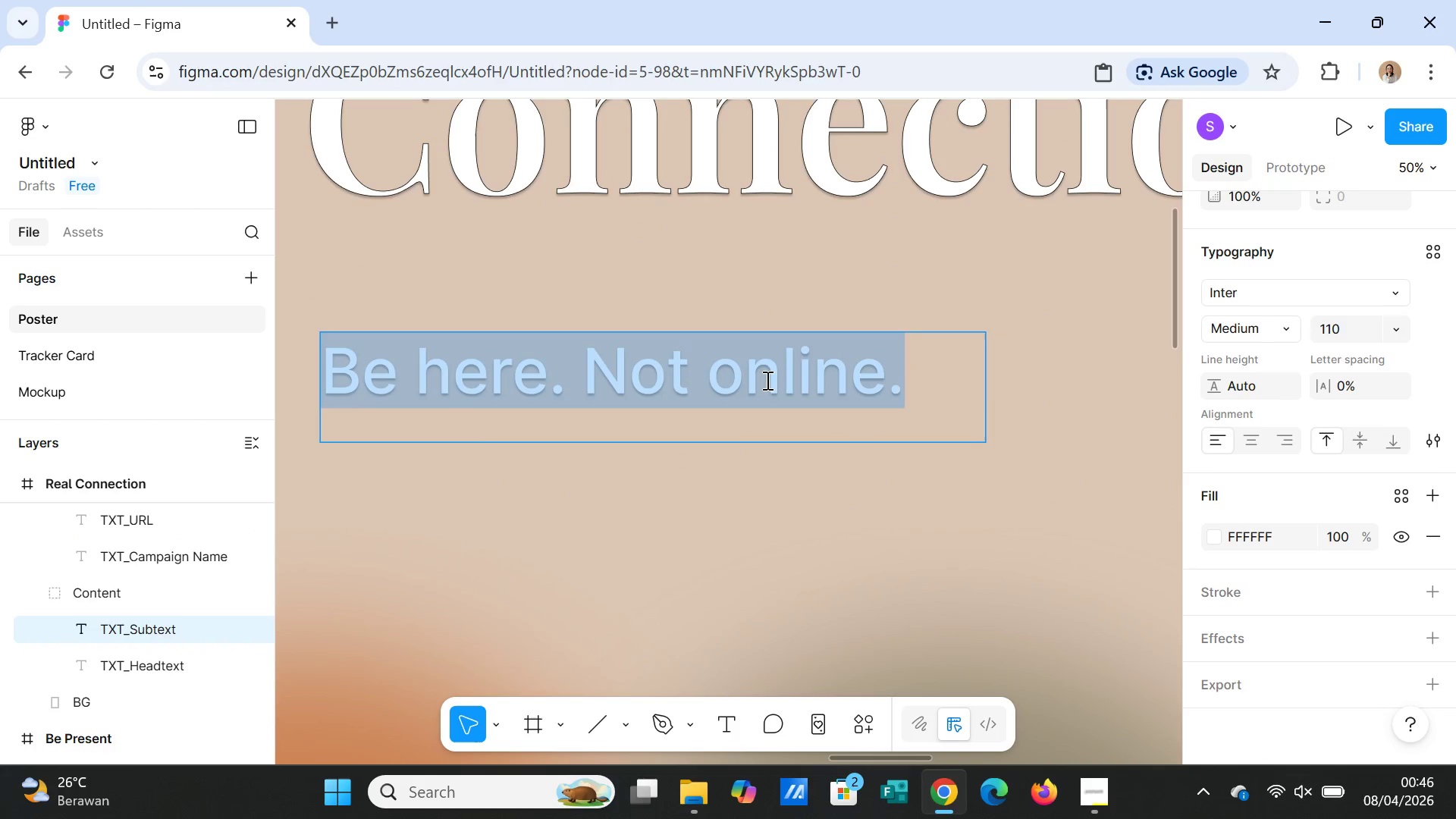 
triple_click([766, 380])
 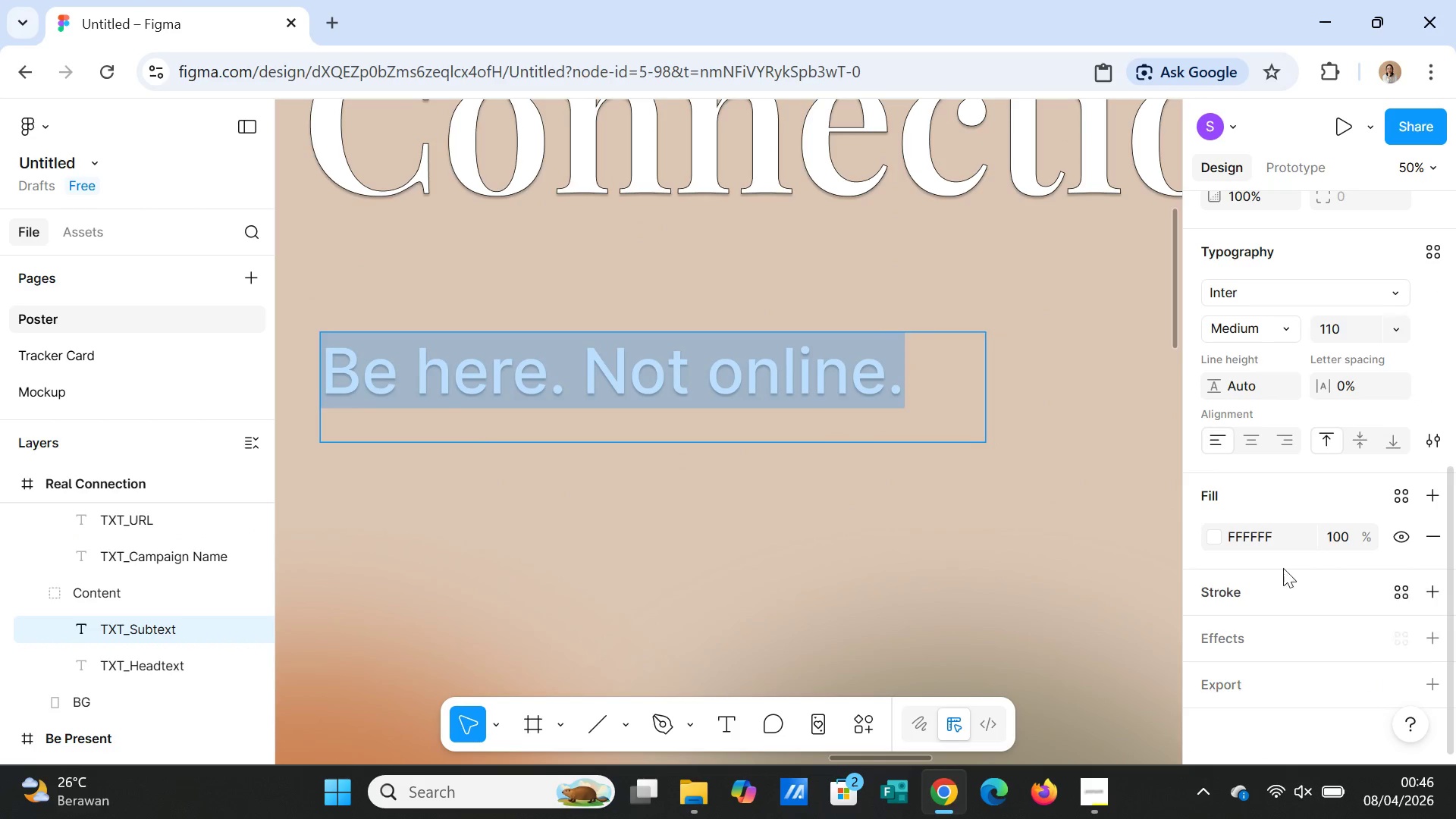 
left_click([1271, 545])
 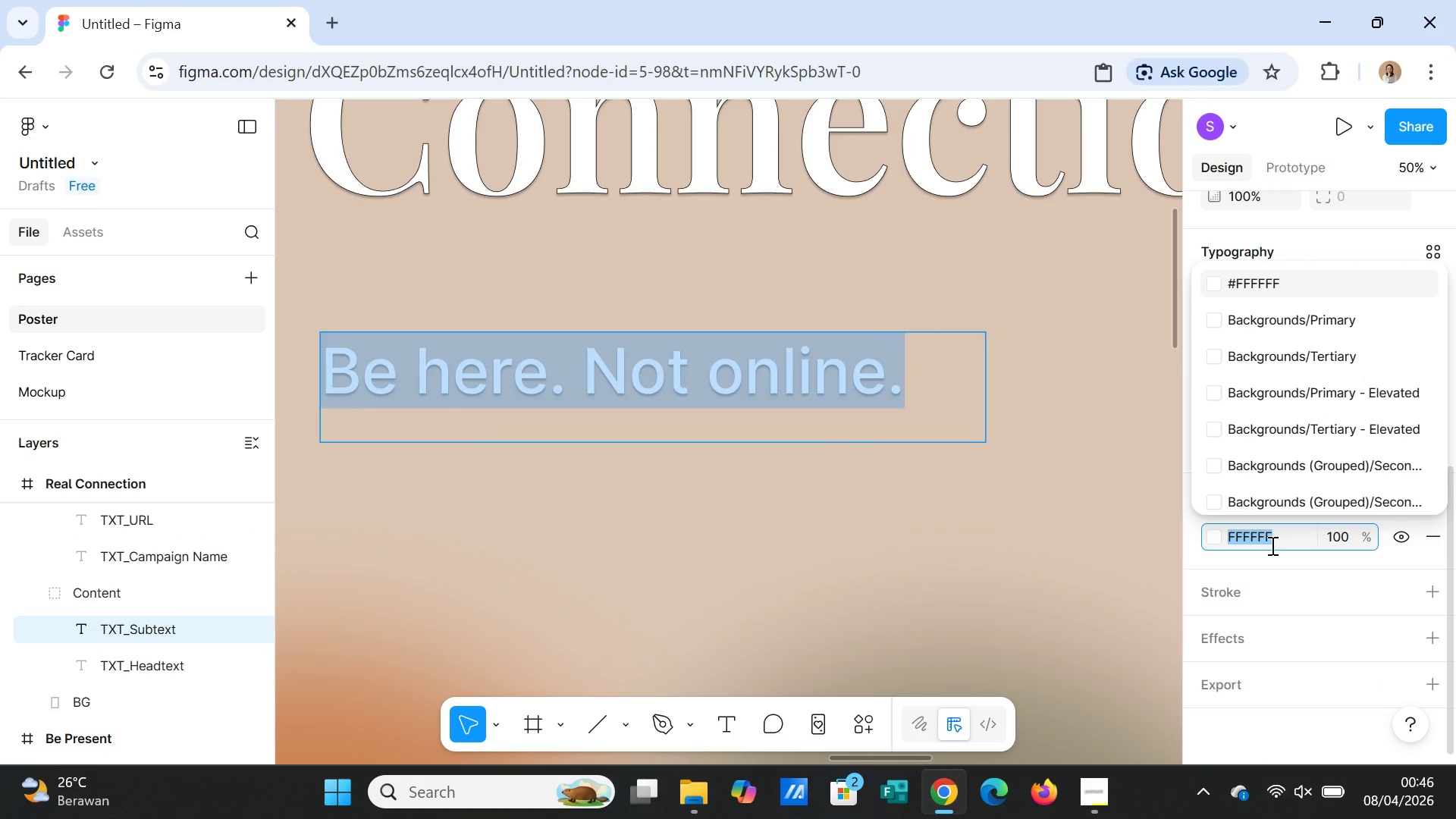 
type(3333)
 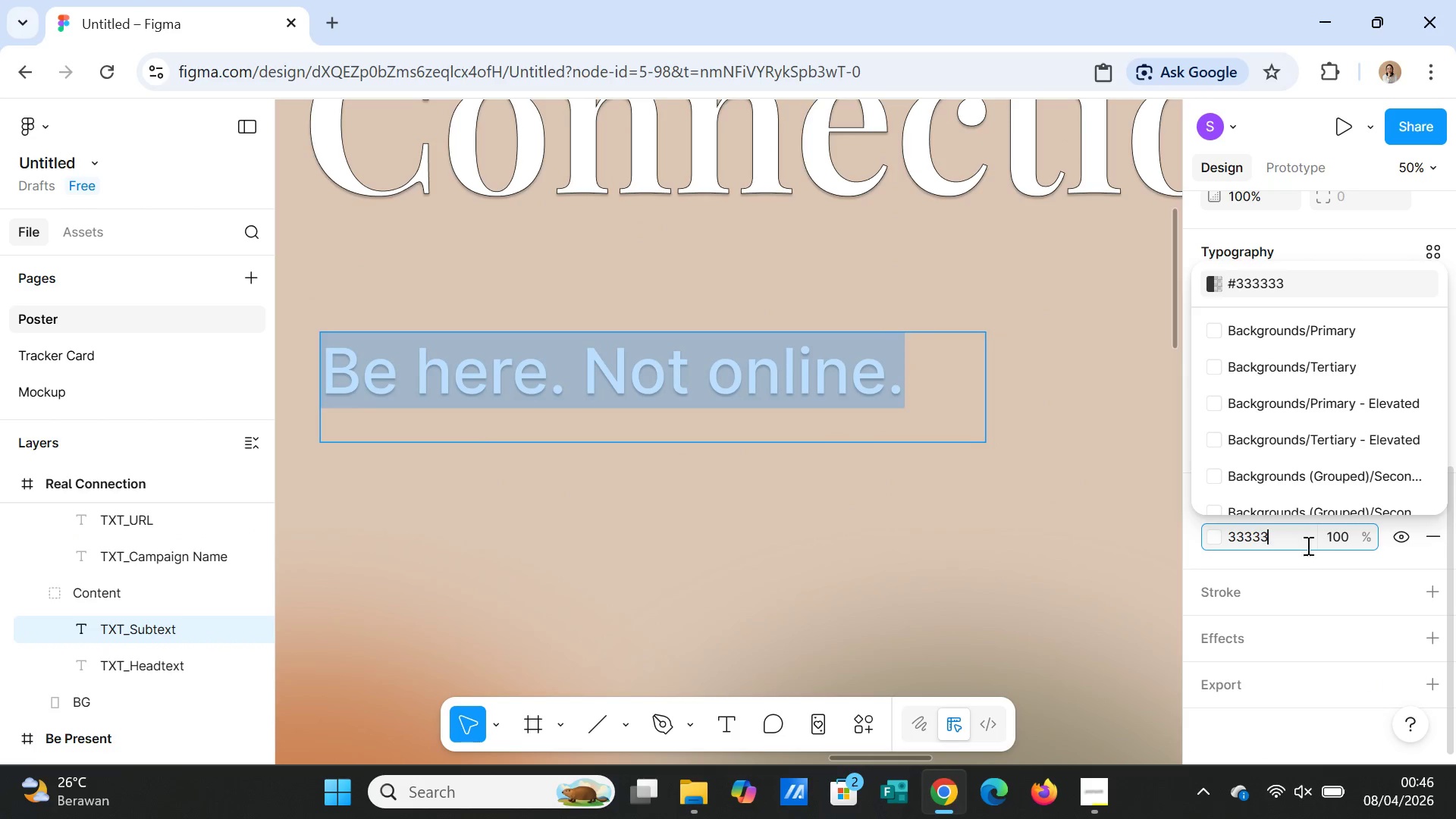 
key(3)
 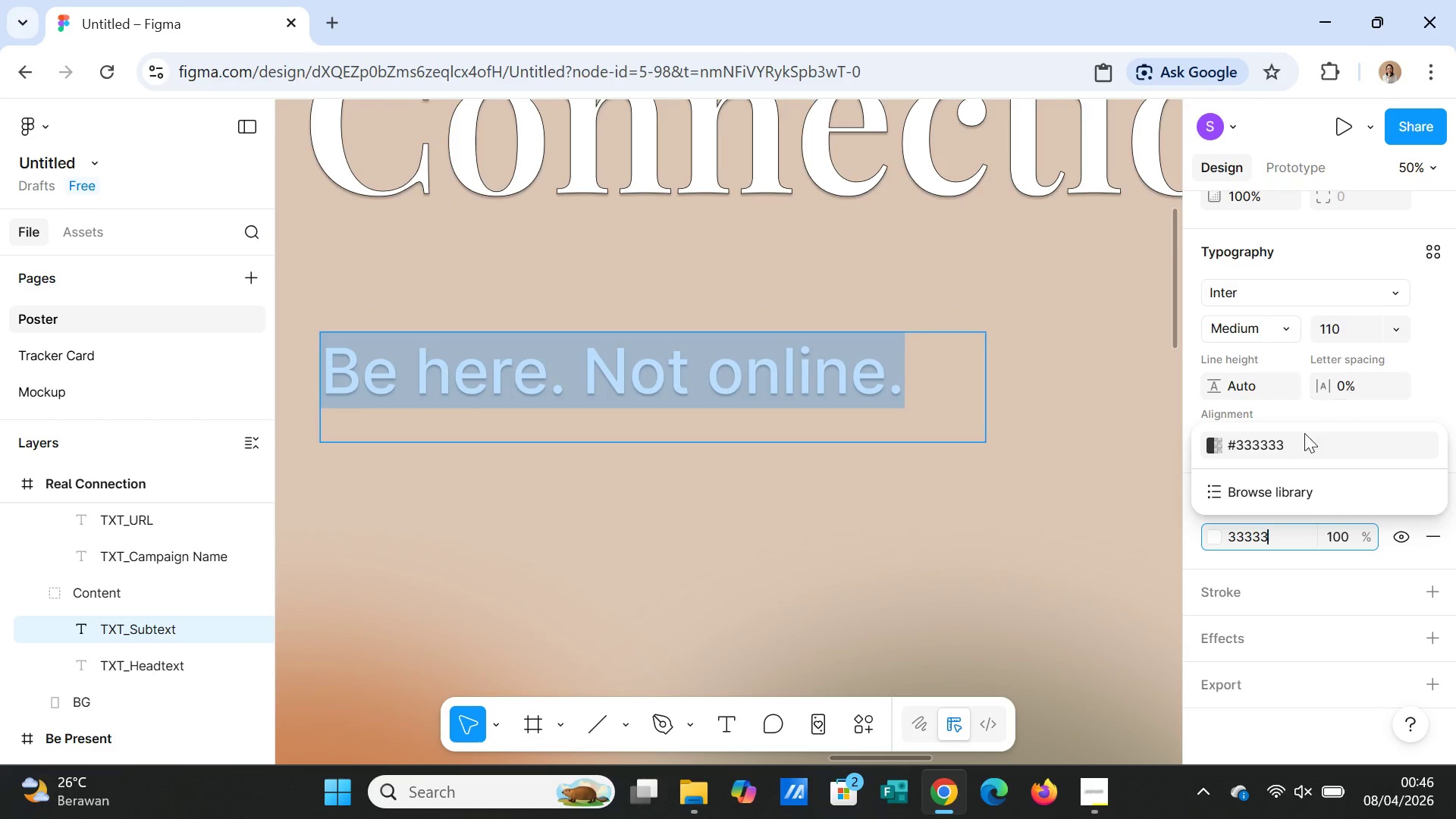 
left_click([1291, 438])
 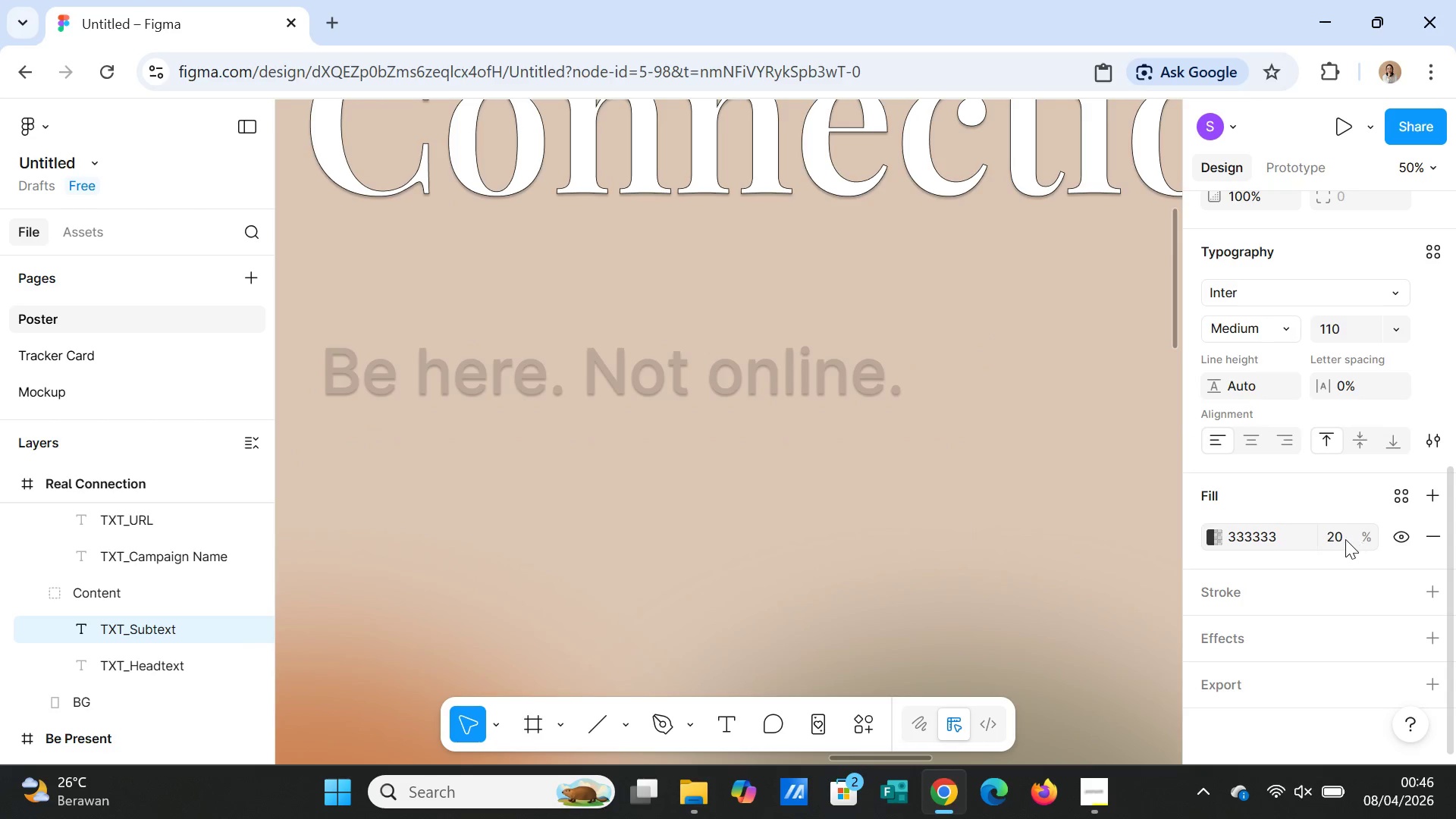 
left_click([1345, 539])
 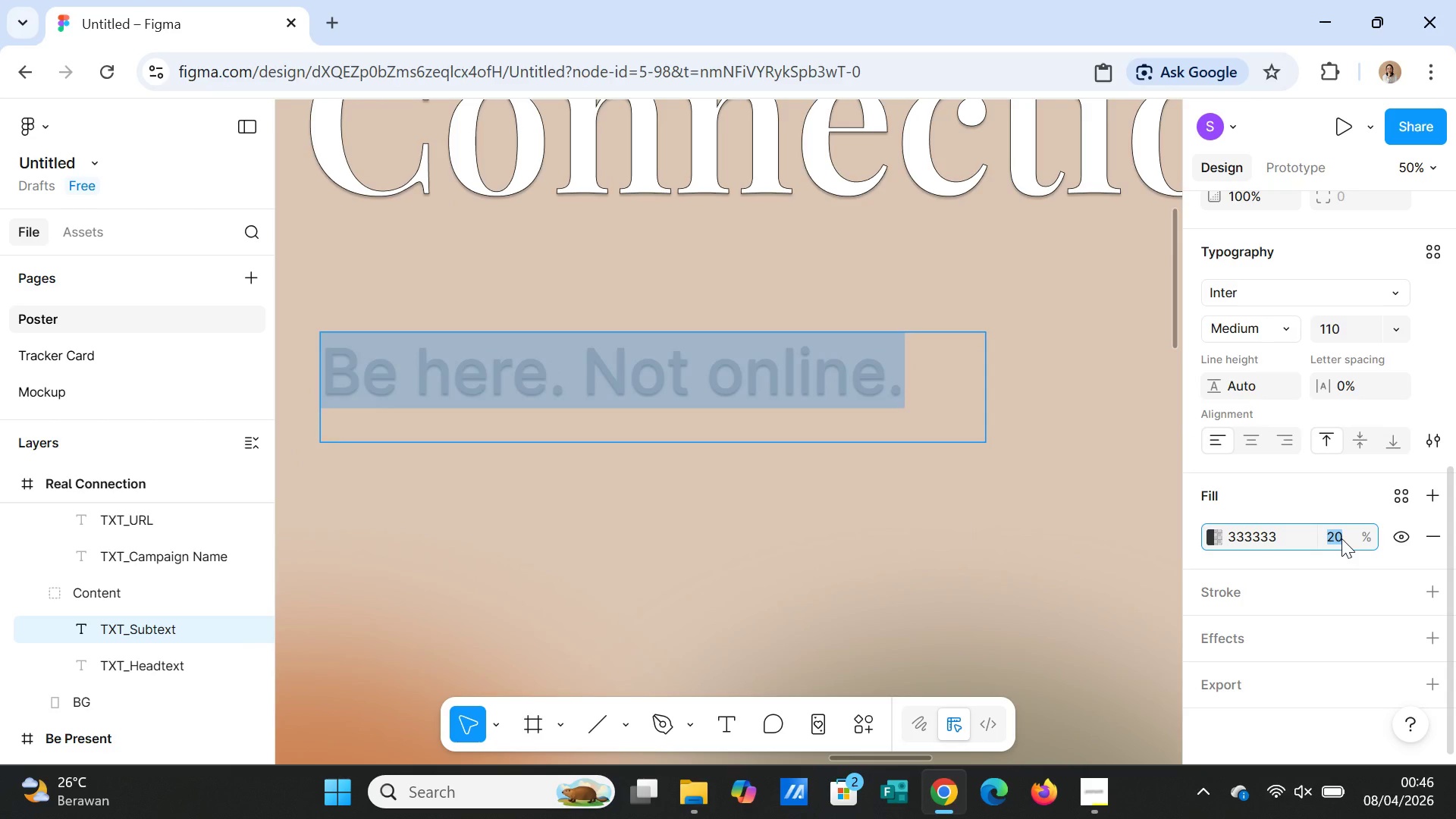 
type(70)
 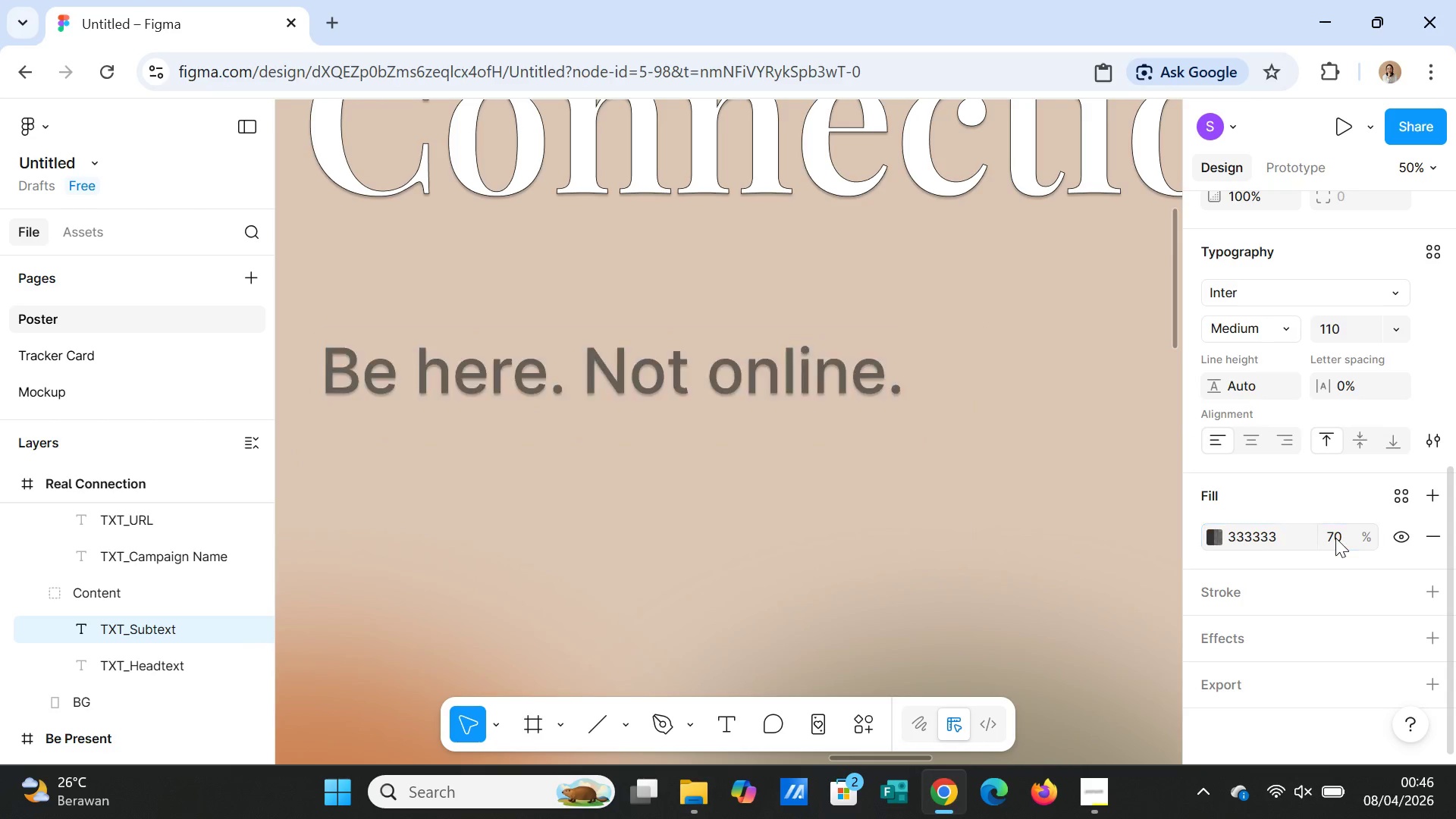 
key(Enter)
 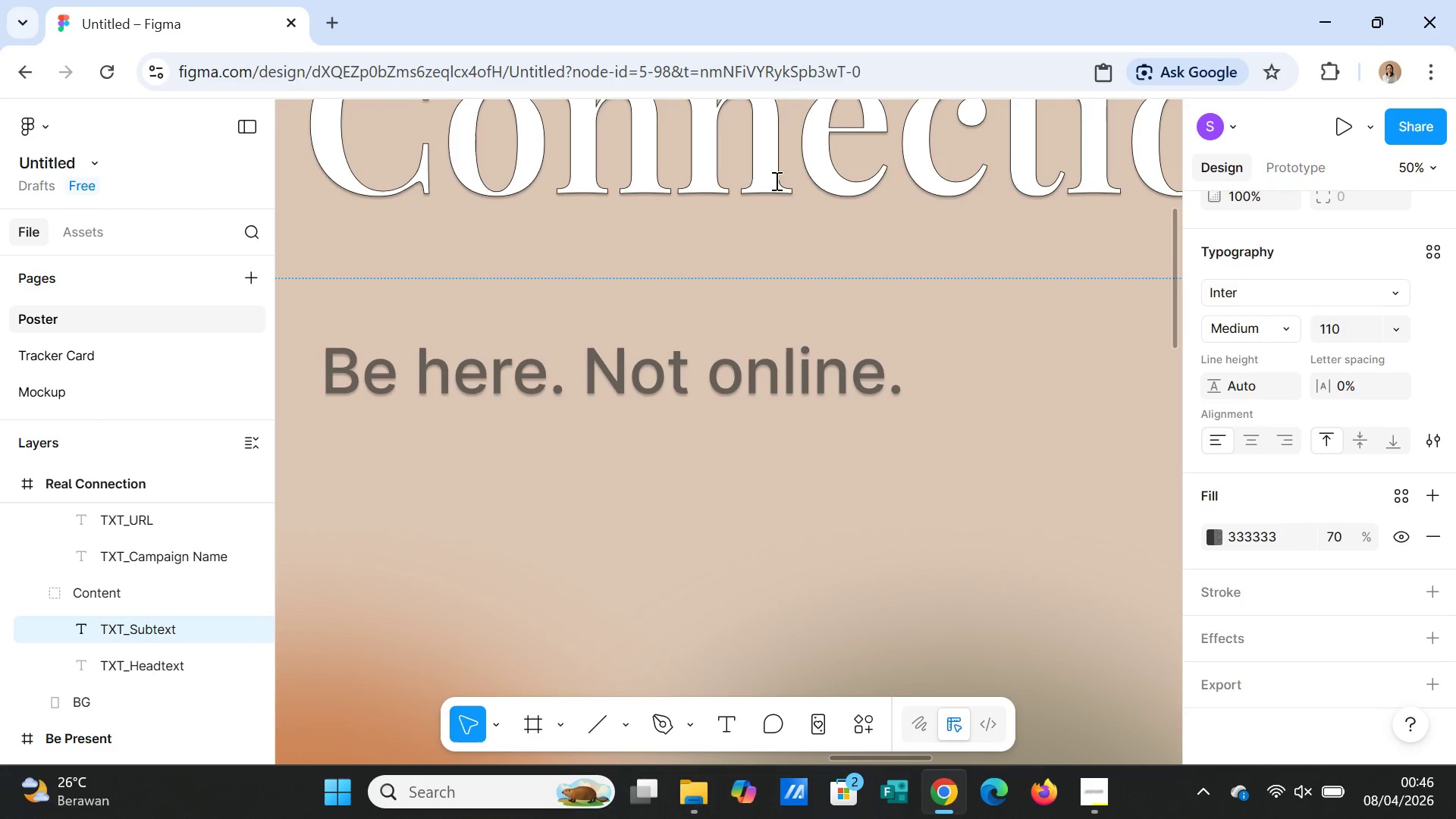 
double_click([777, 178])
 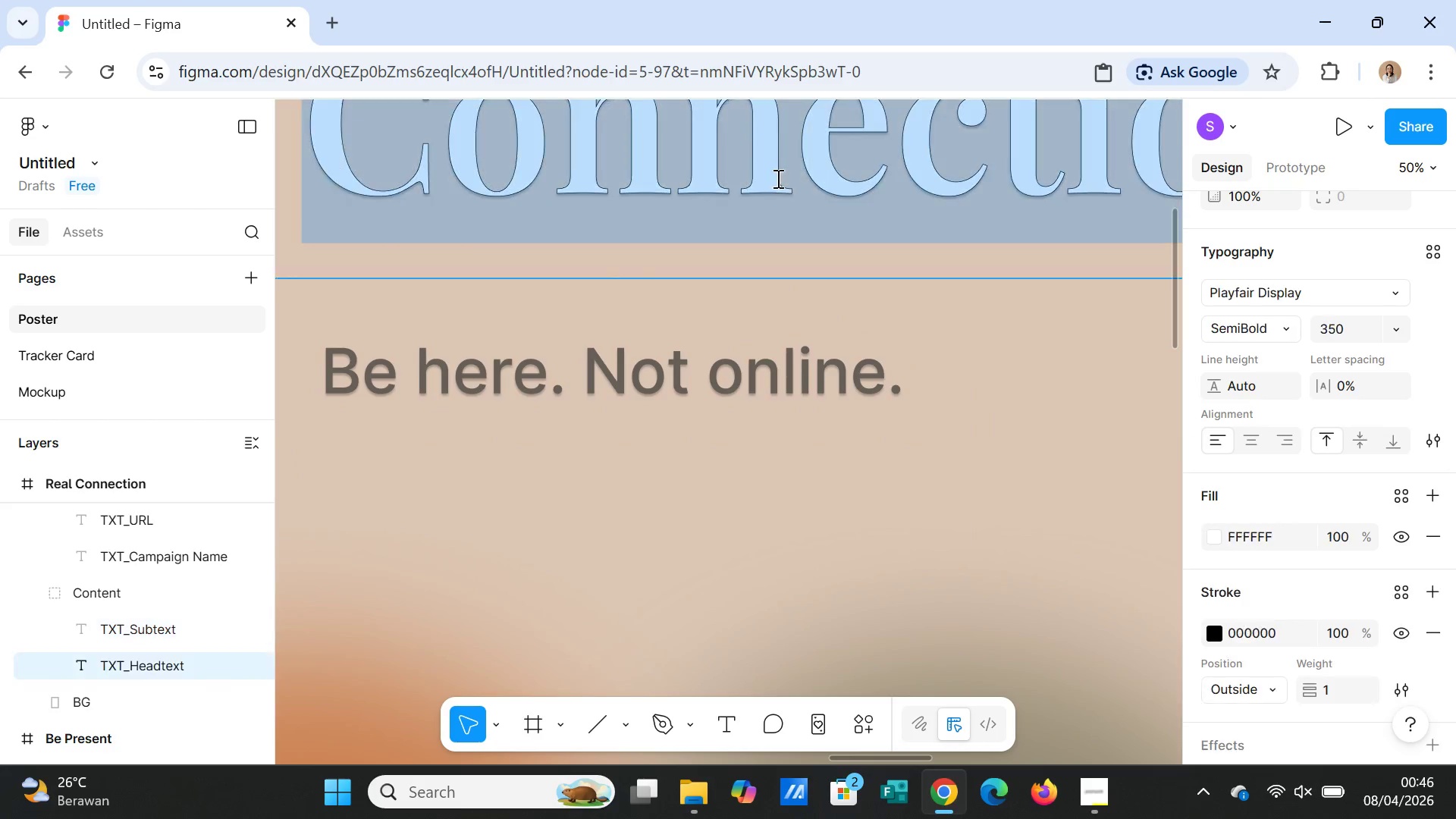 
triple_click([777, 178])
 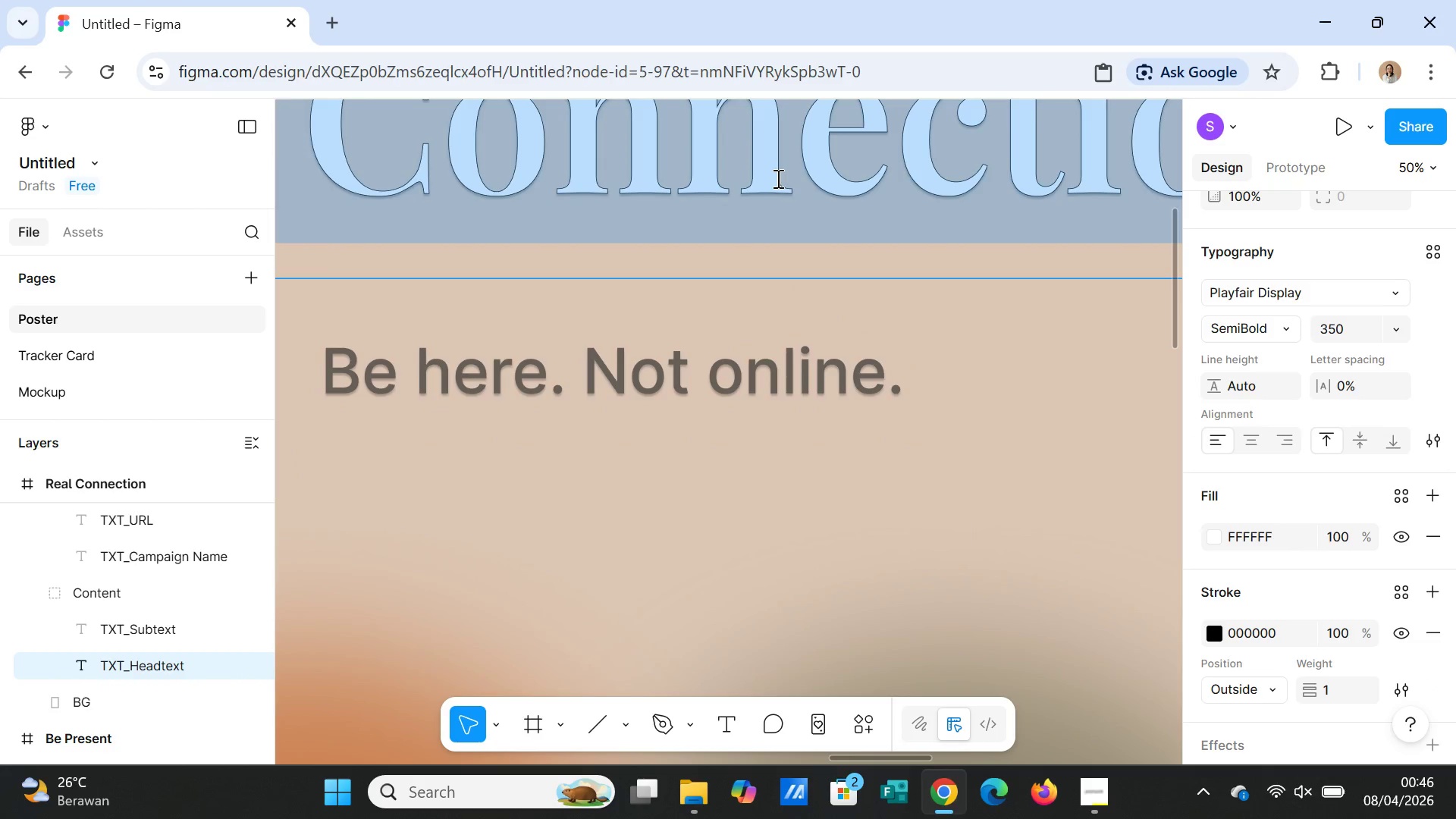 
triple_click([777, 178])
 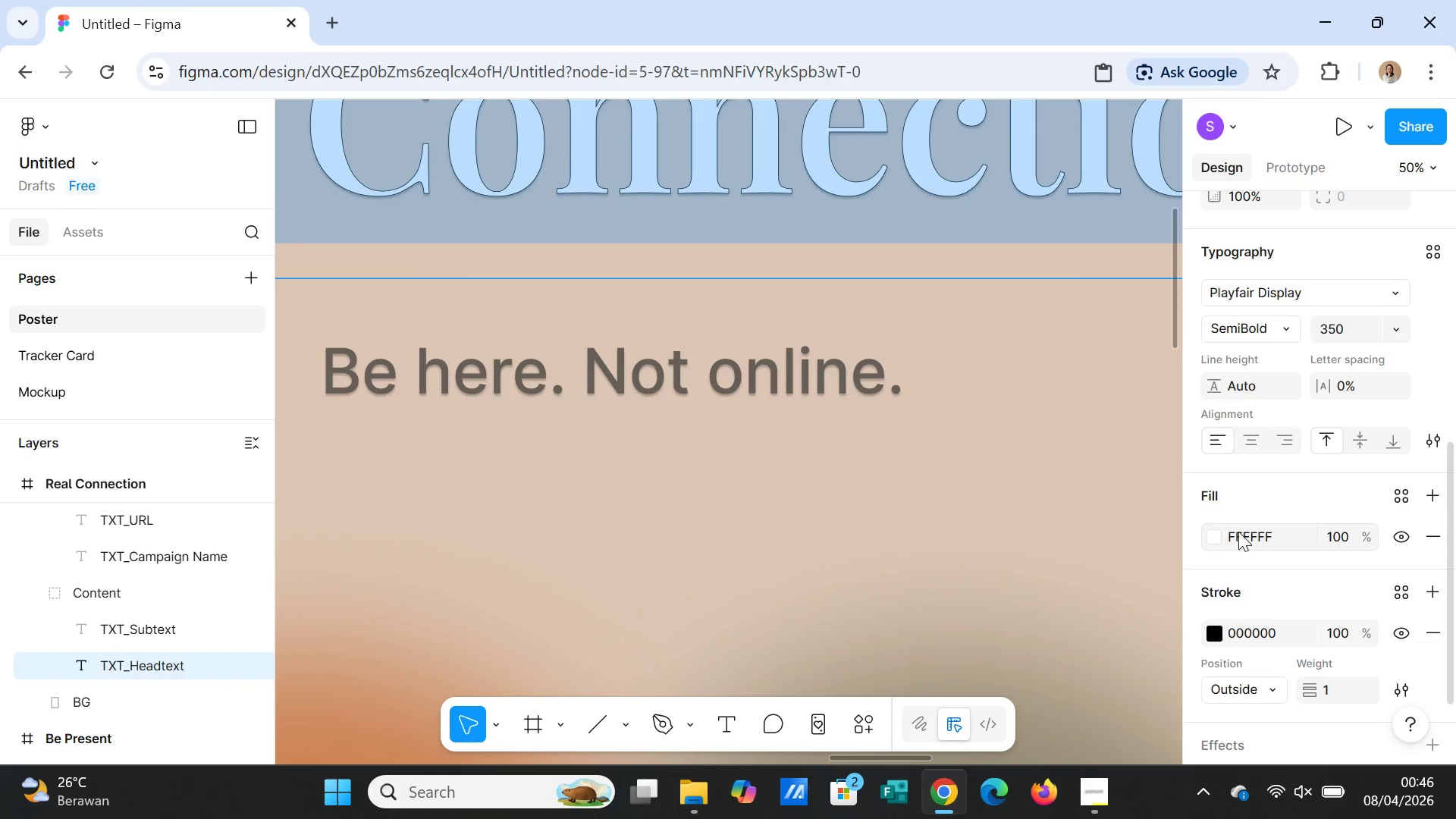 
left_click([1252, 535])
 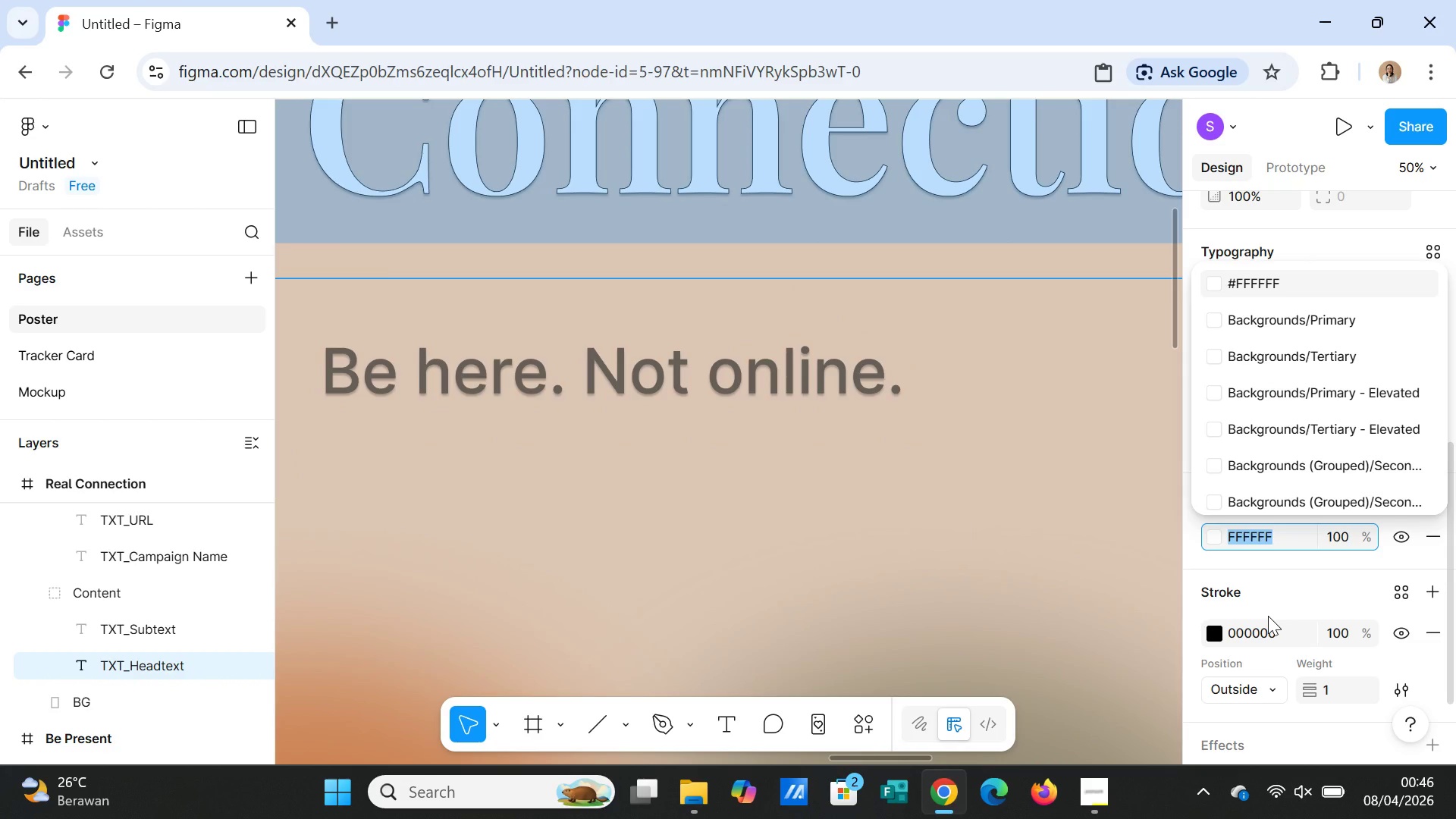 
type(33)
 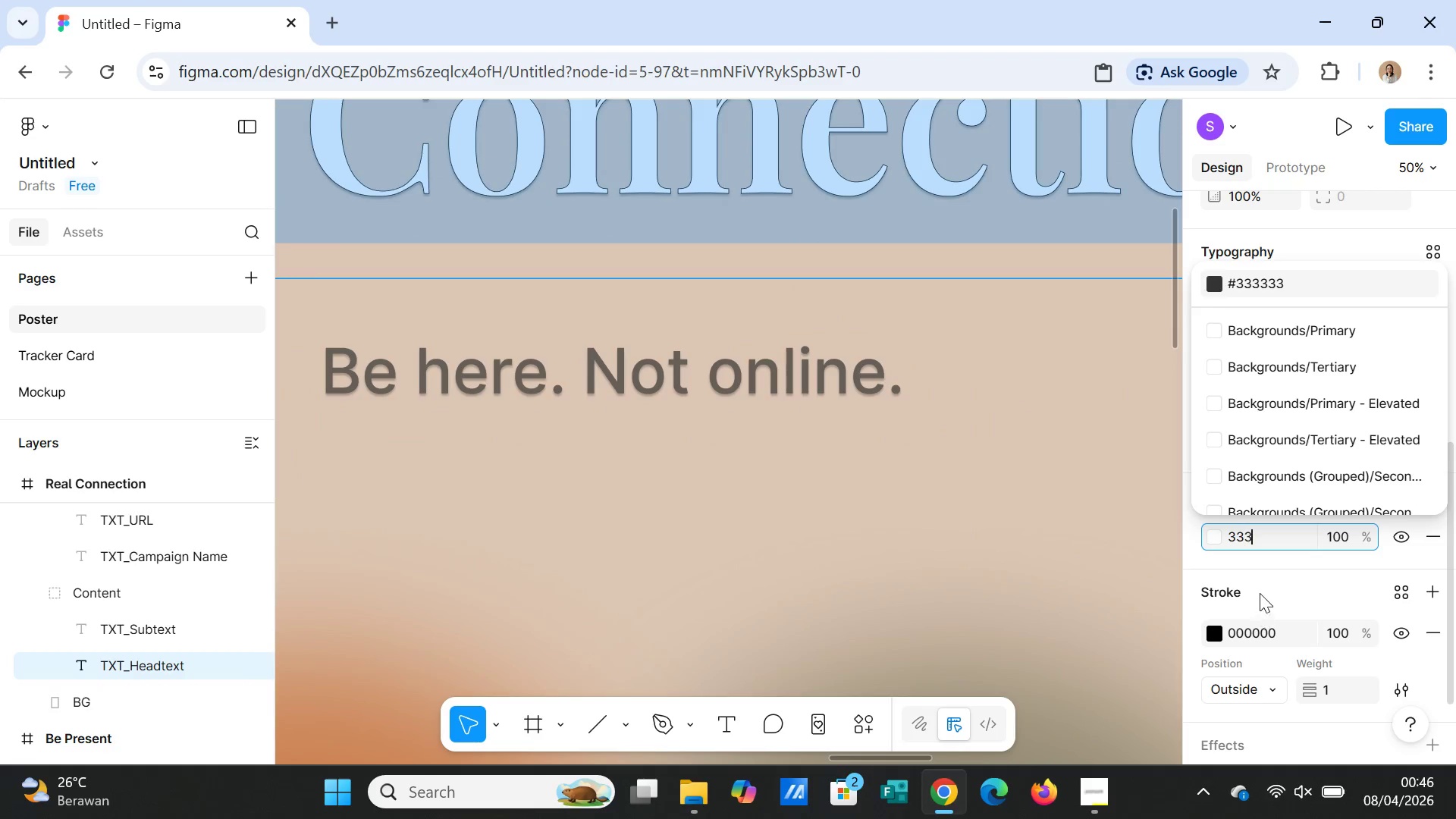 
type(33)
 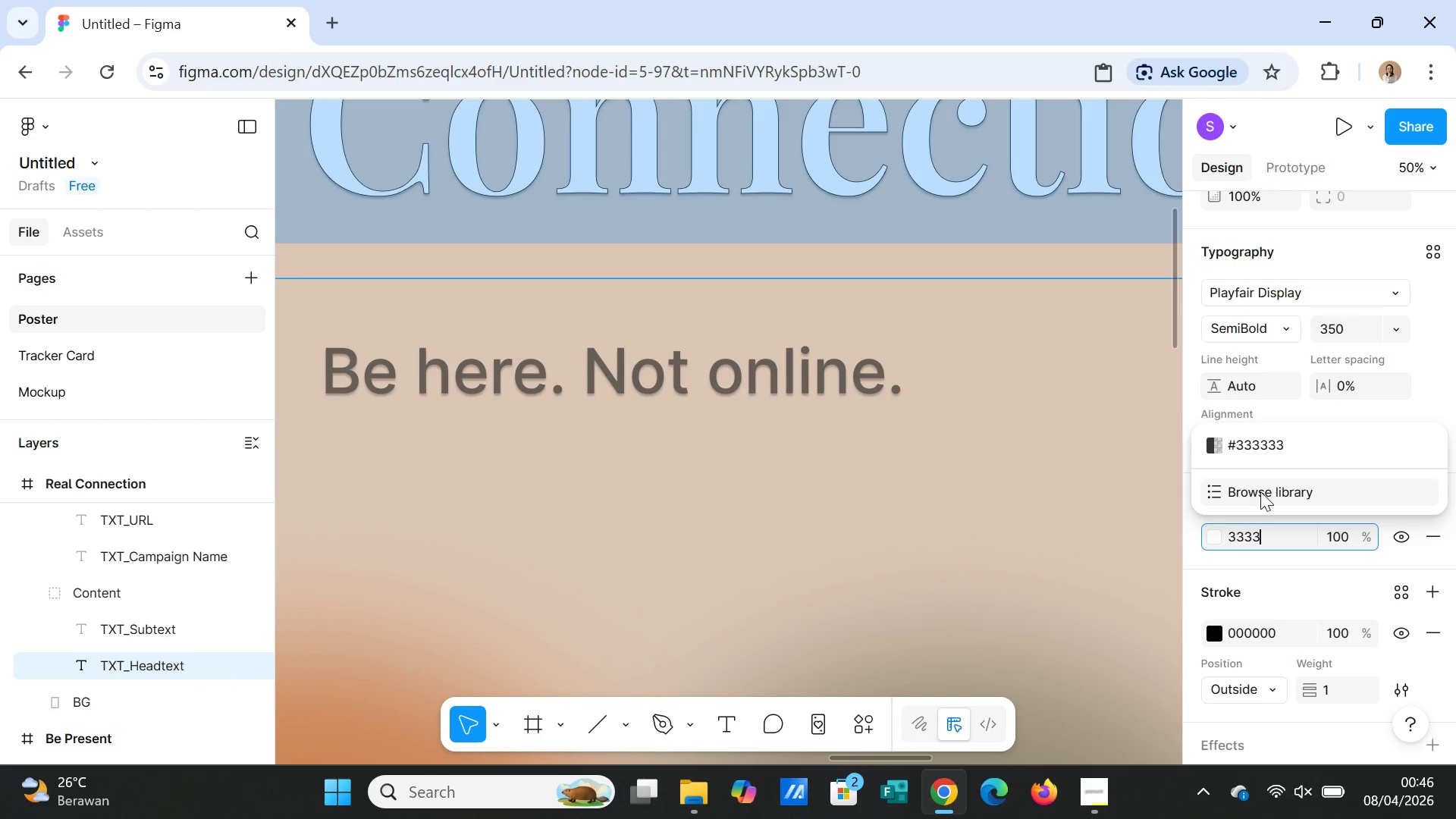 
left_click([1254, 442])
 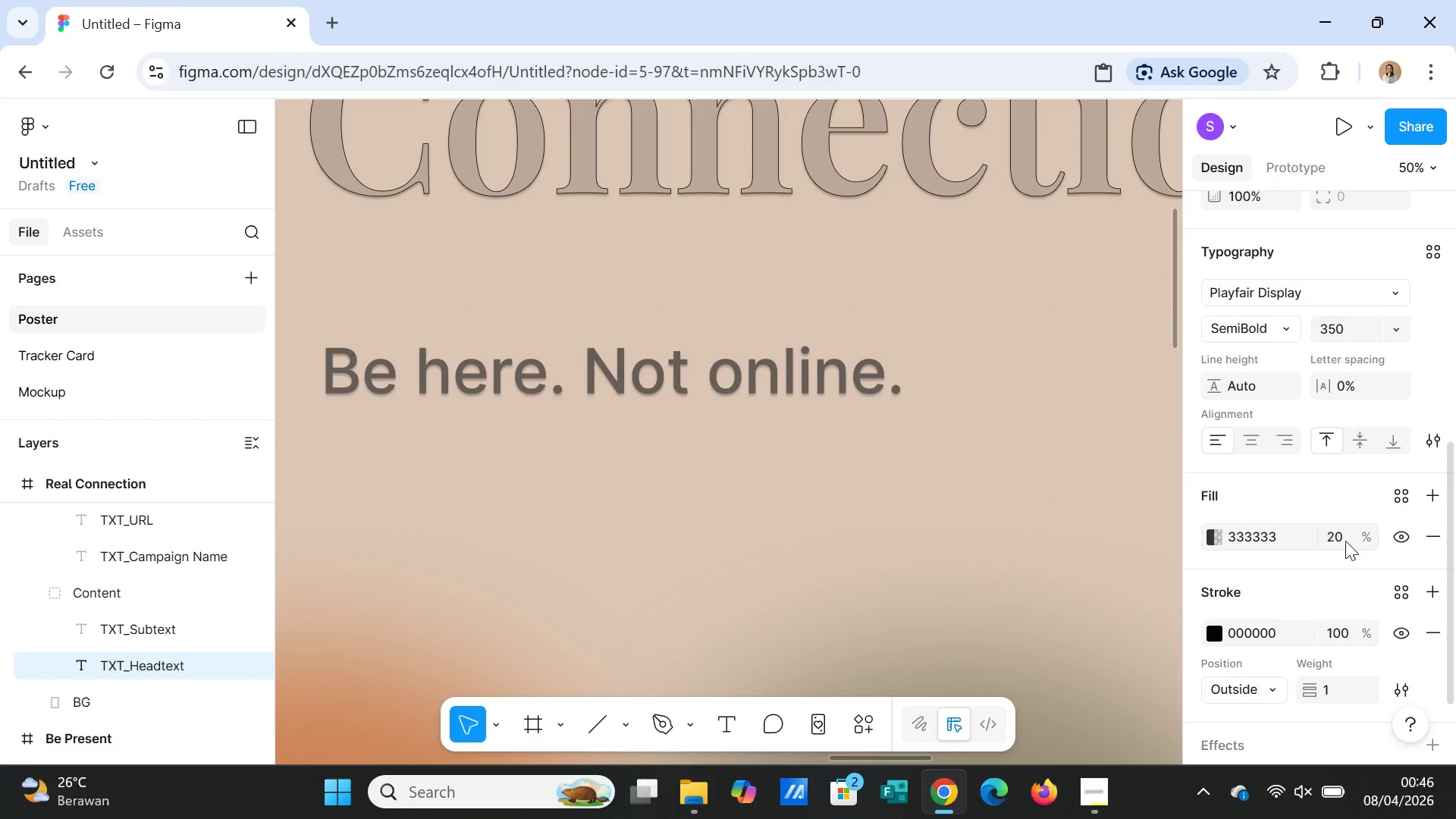 
left_click([1345, 537])
 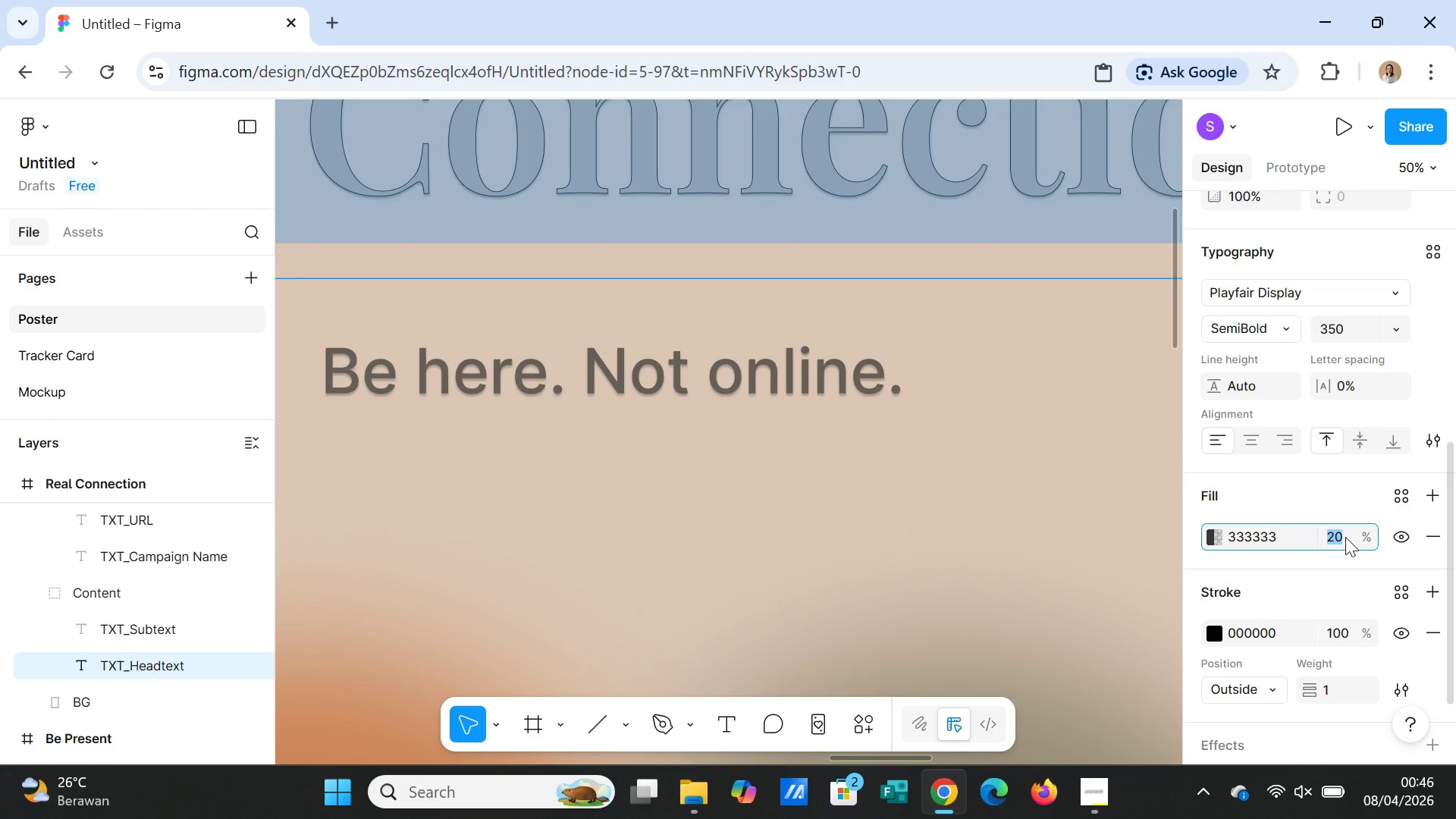 
type(70)
 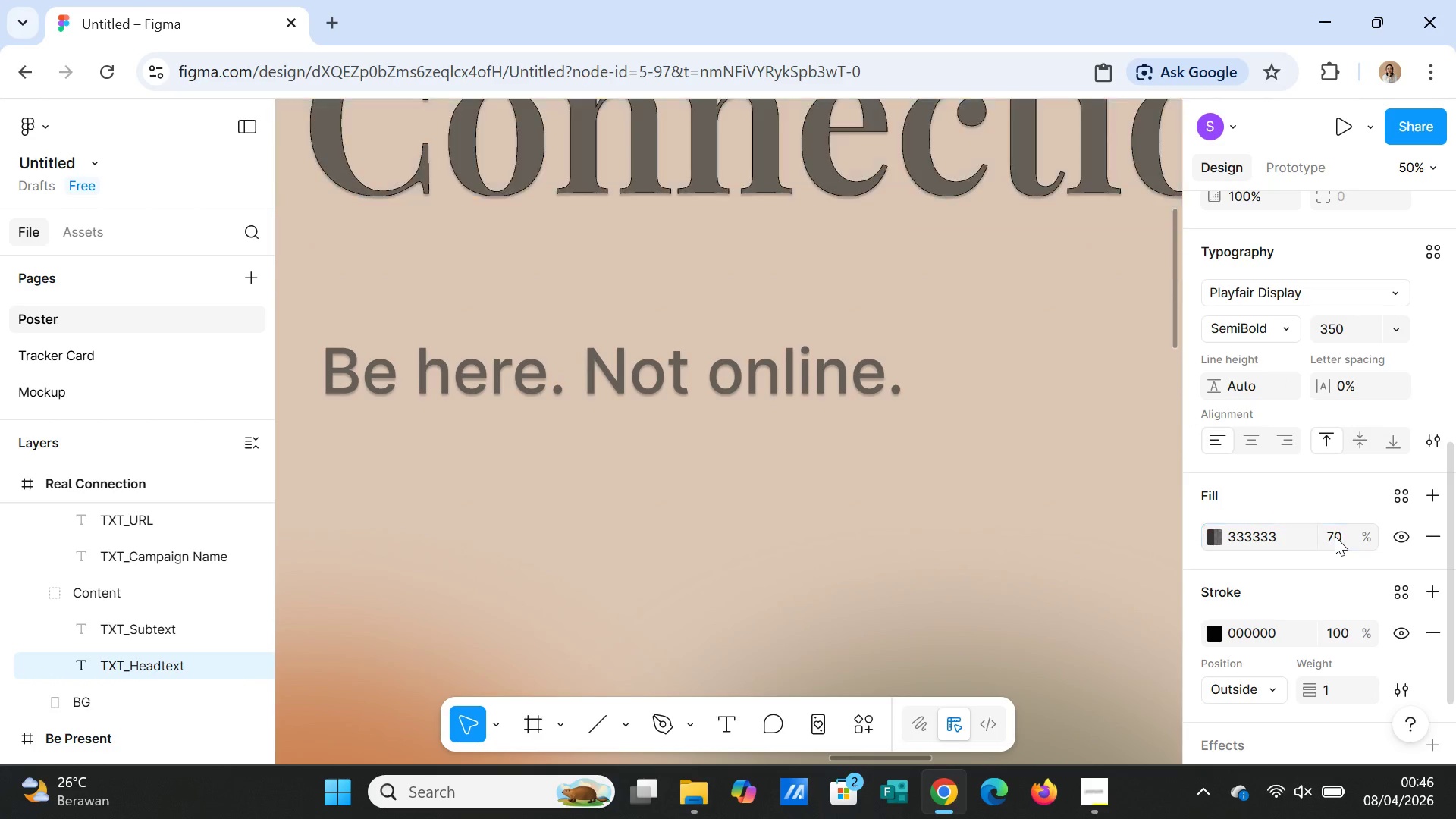 
key(Enter)
 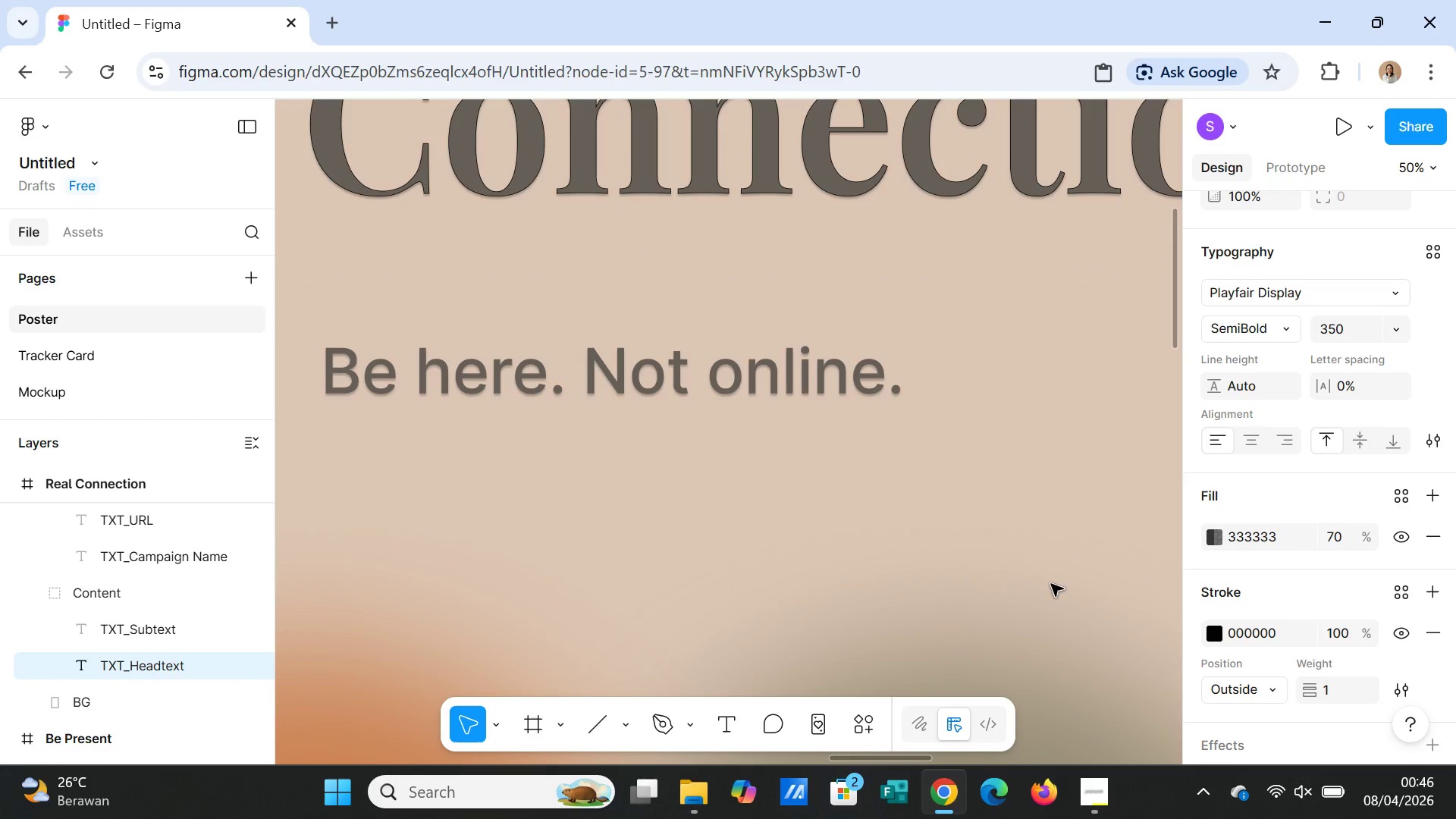 
left_click([1041, 585])
 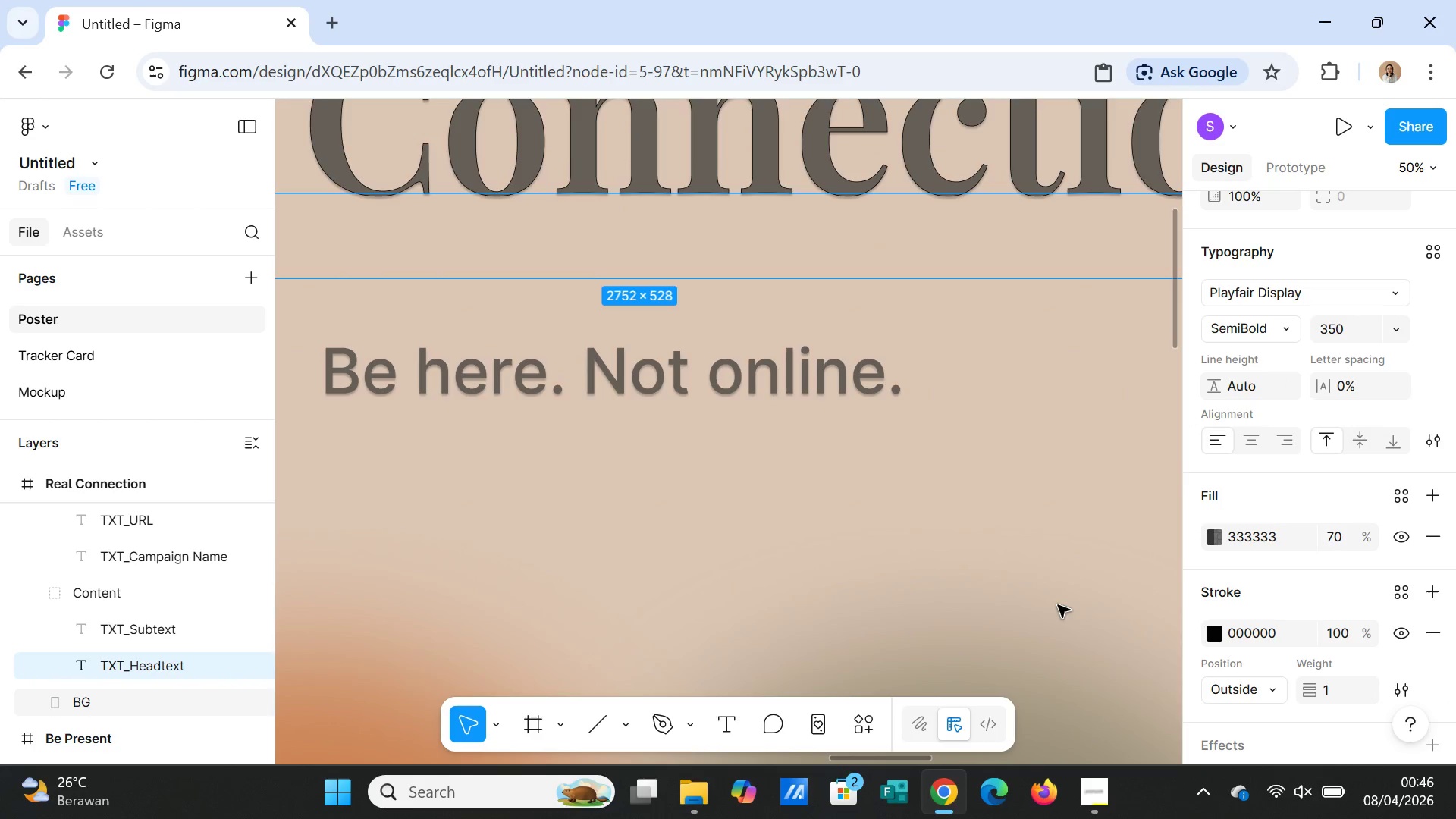 
scroll: coordinate [895, 431], scroll_direction: up, amount: 10.0
 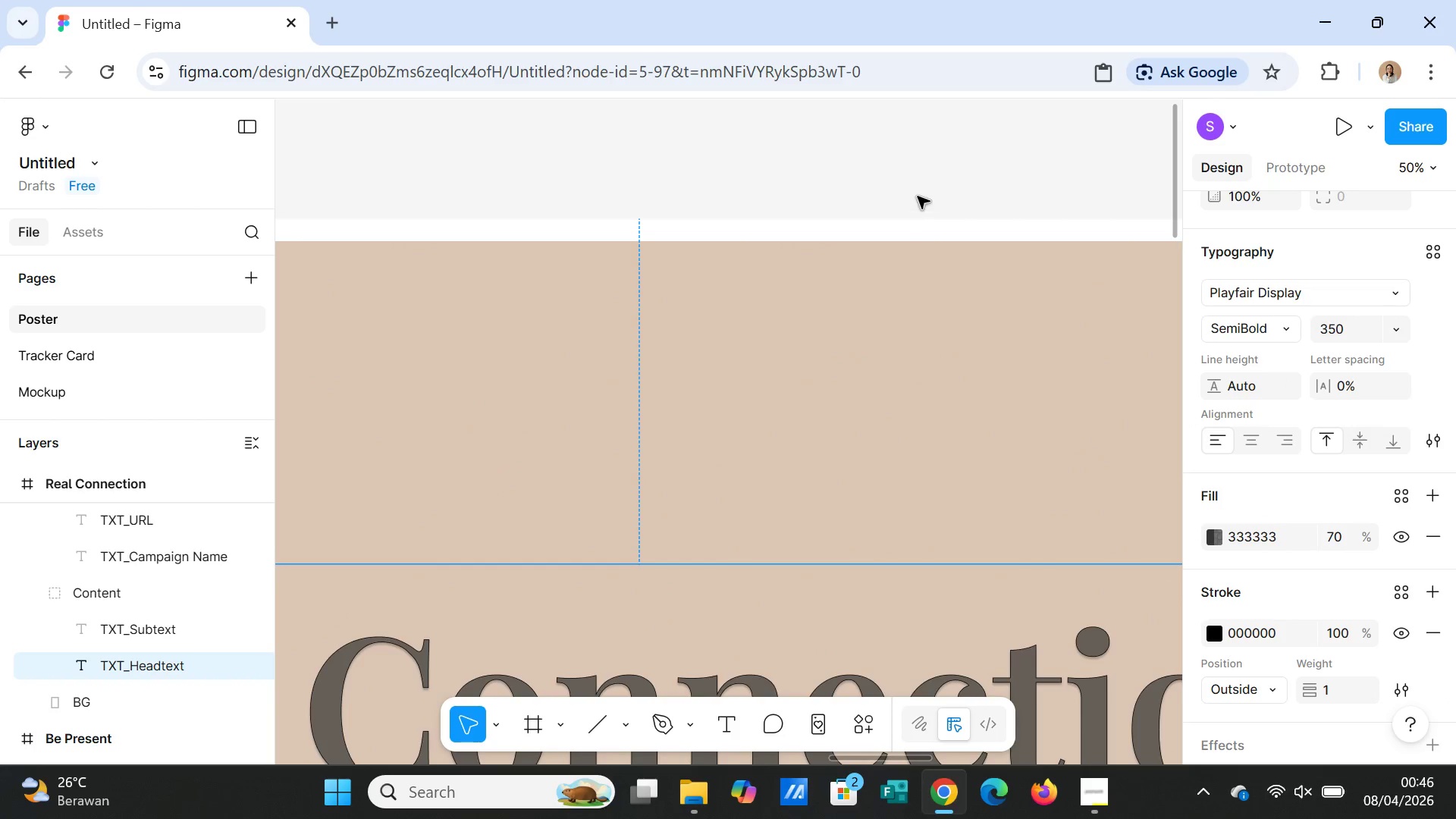 
left_click([918, 196])
 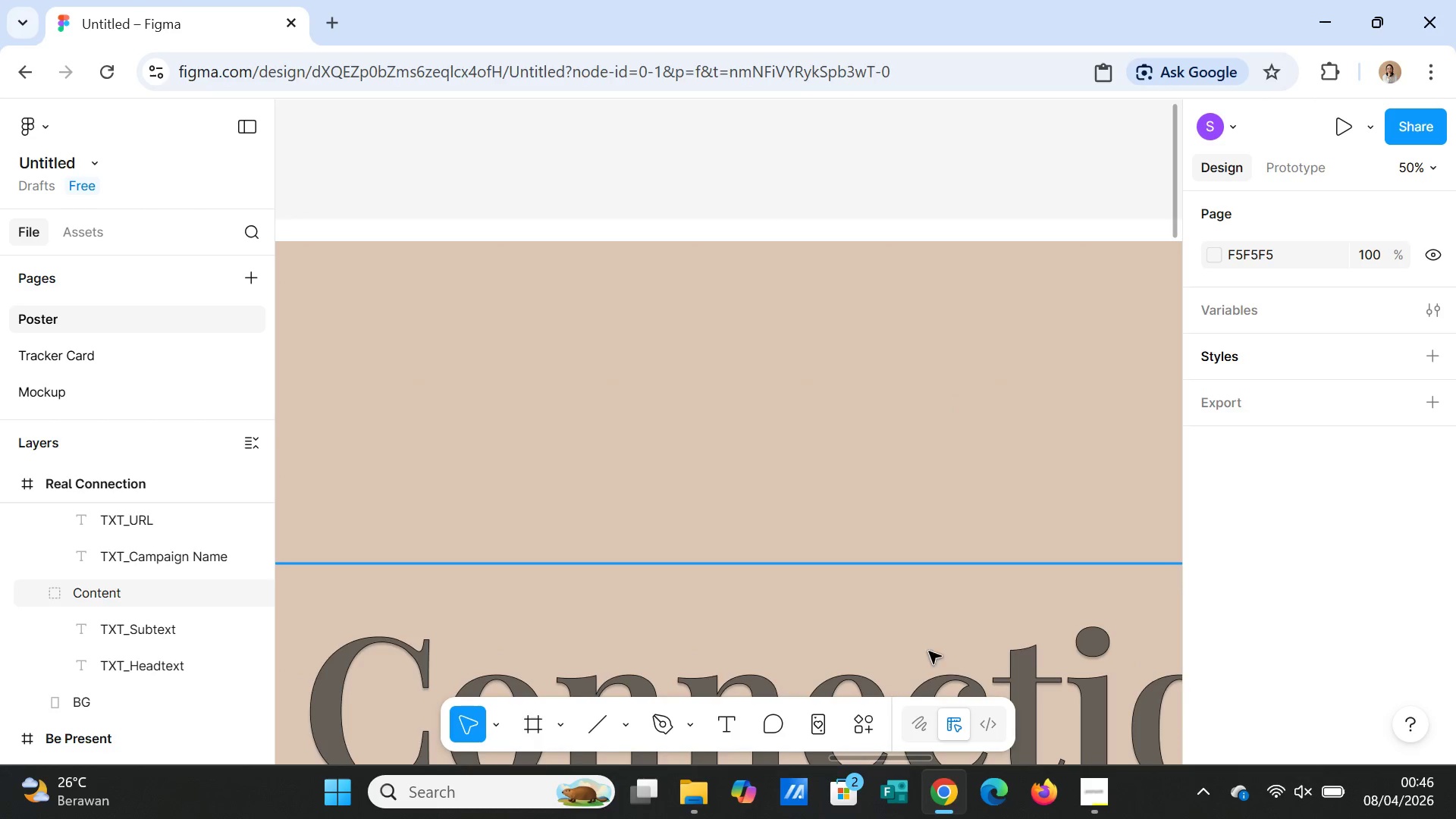 
key(Equal)
 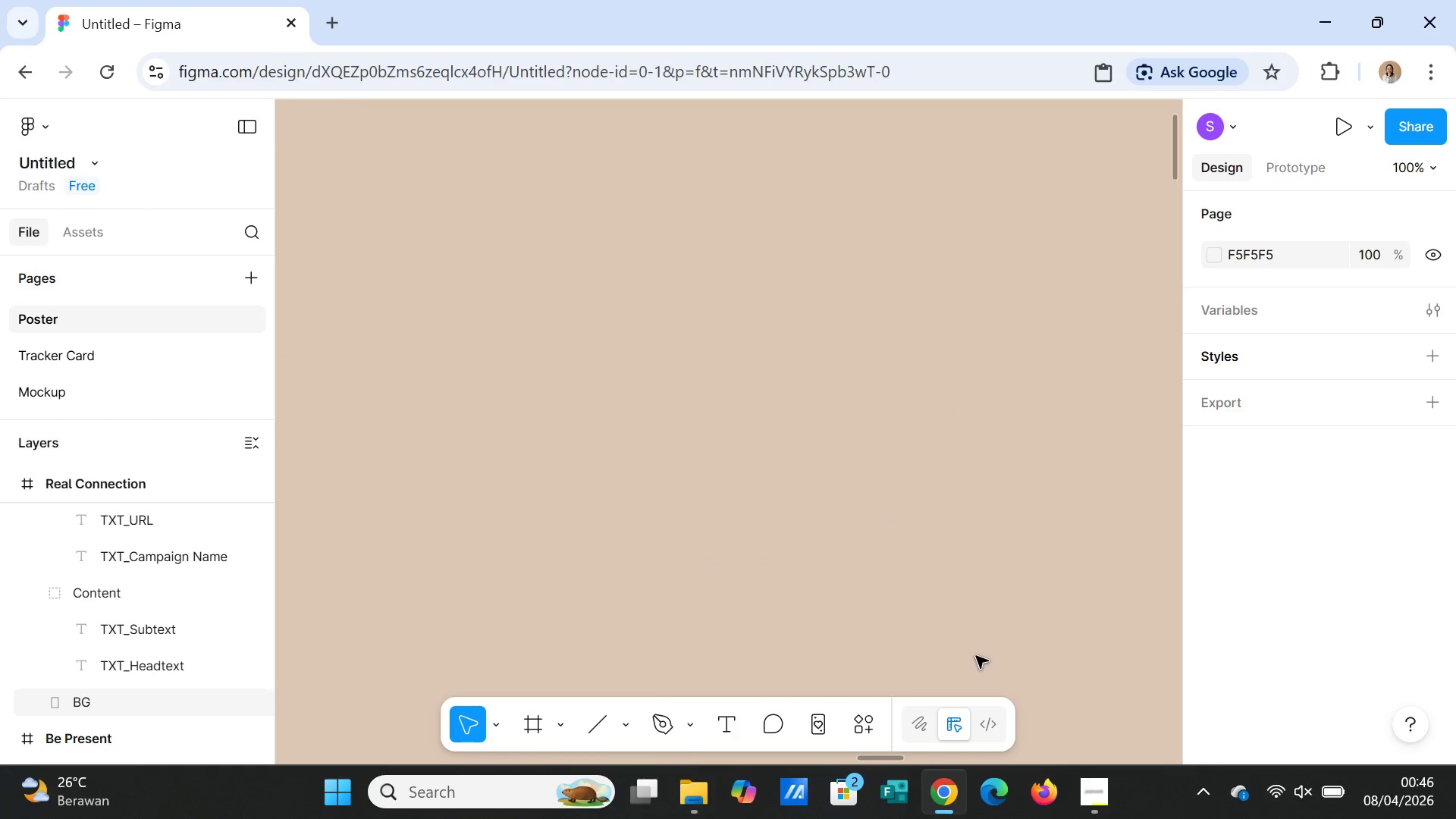 
key(Minus)
 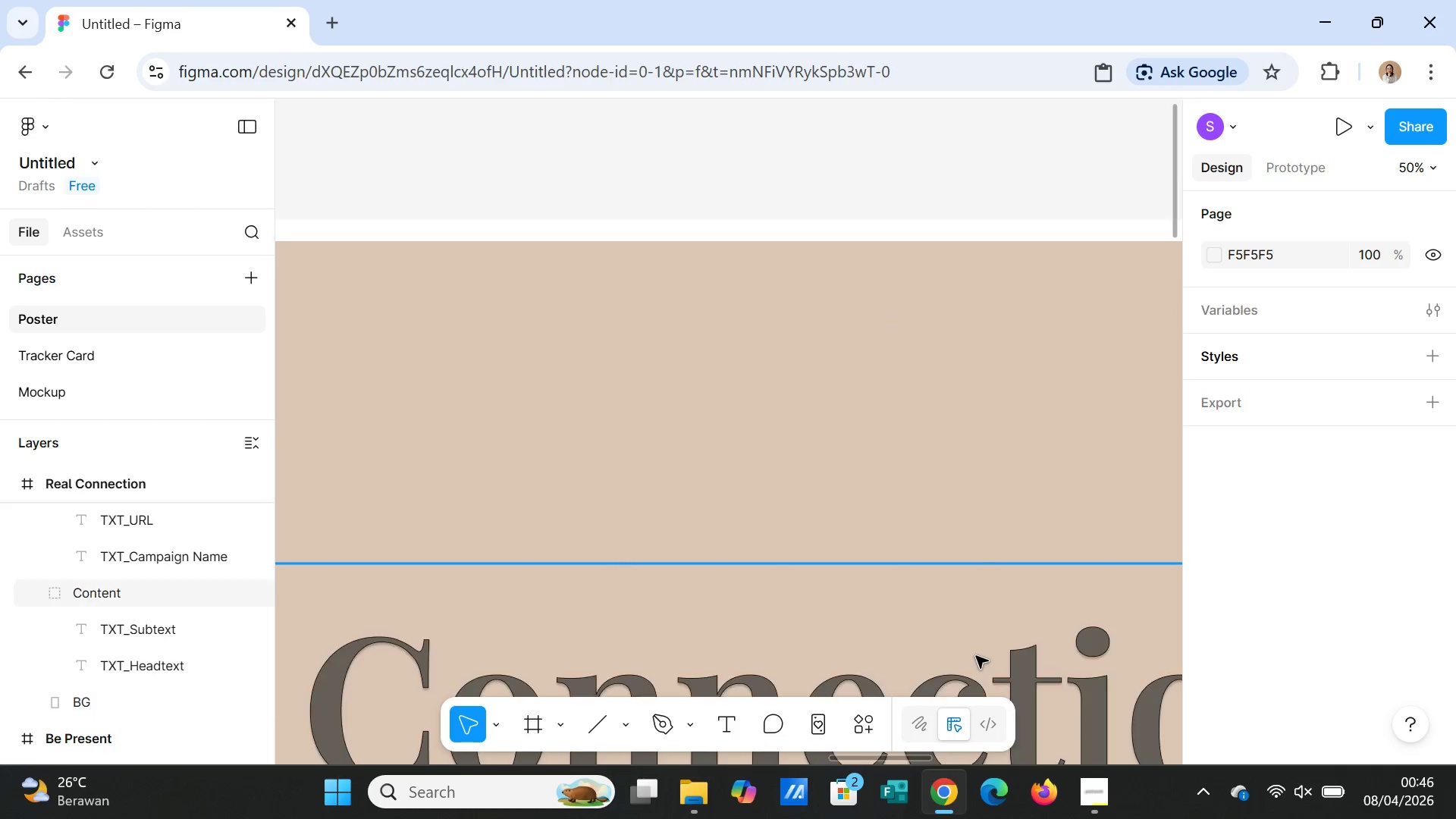 
key(Minus)
 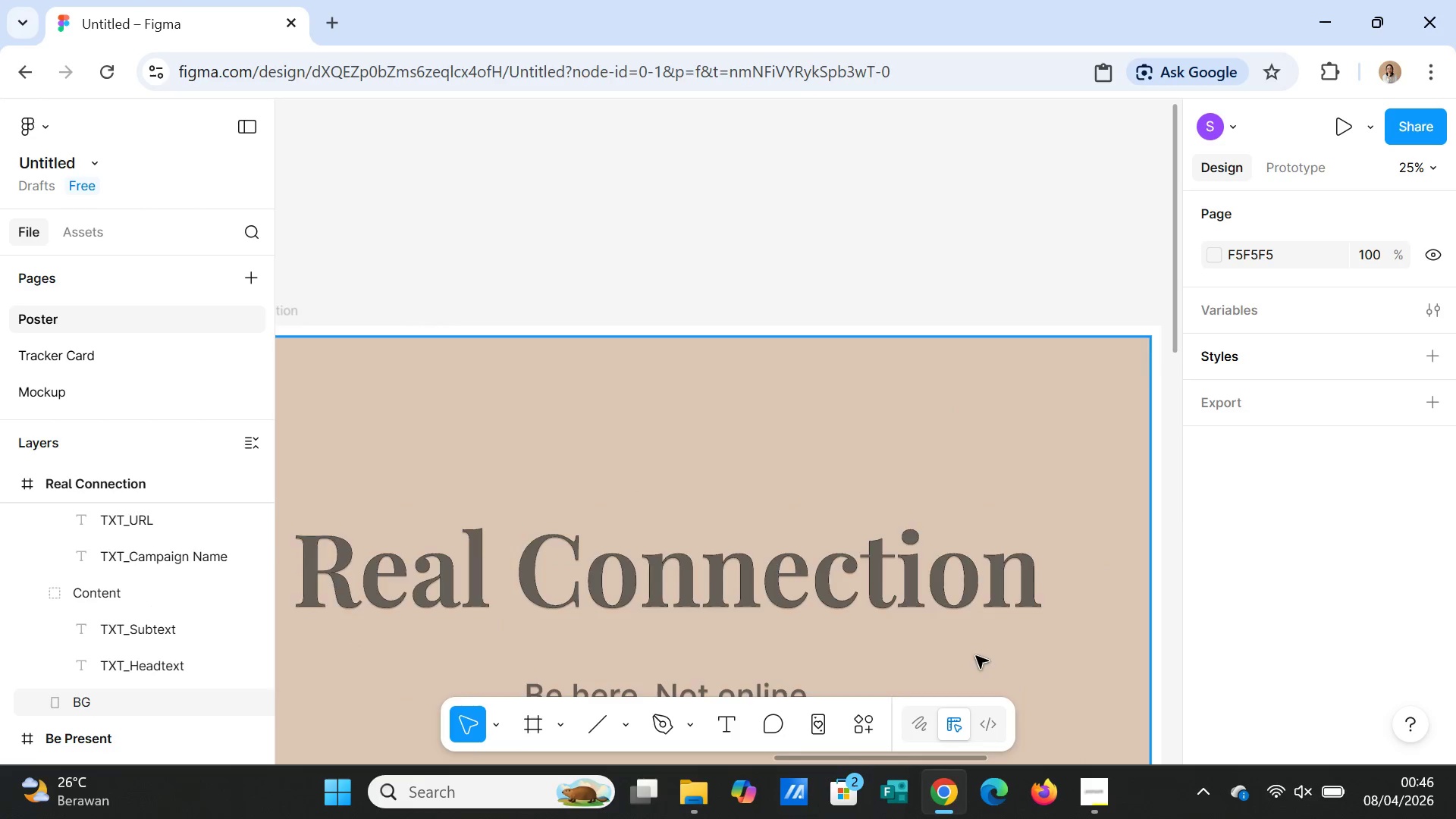 
key(Minus)
 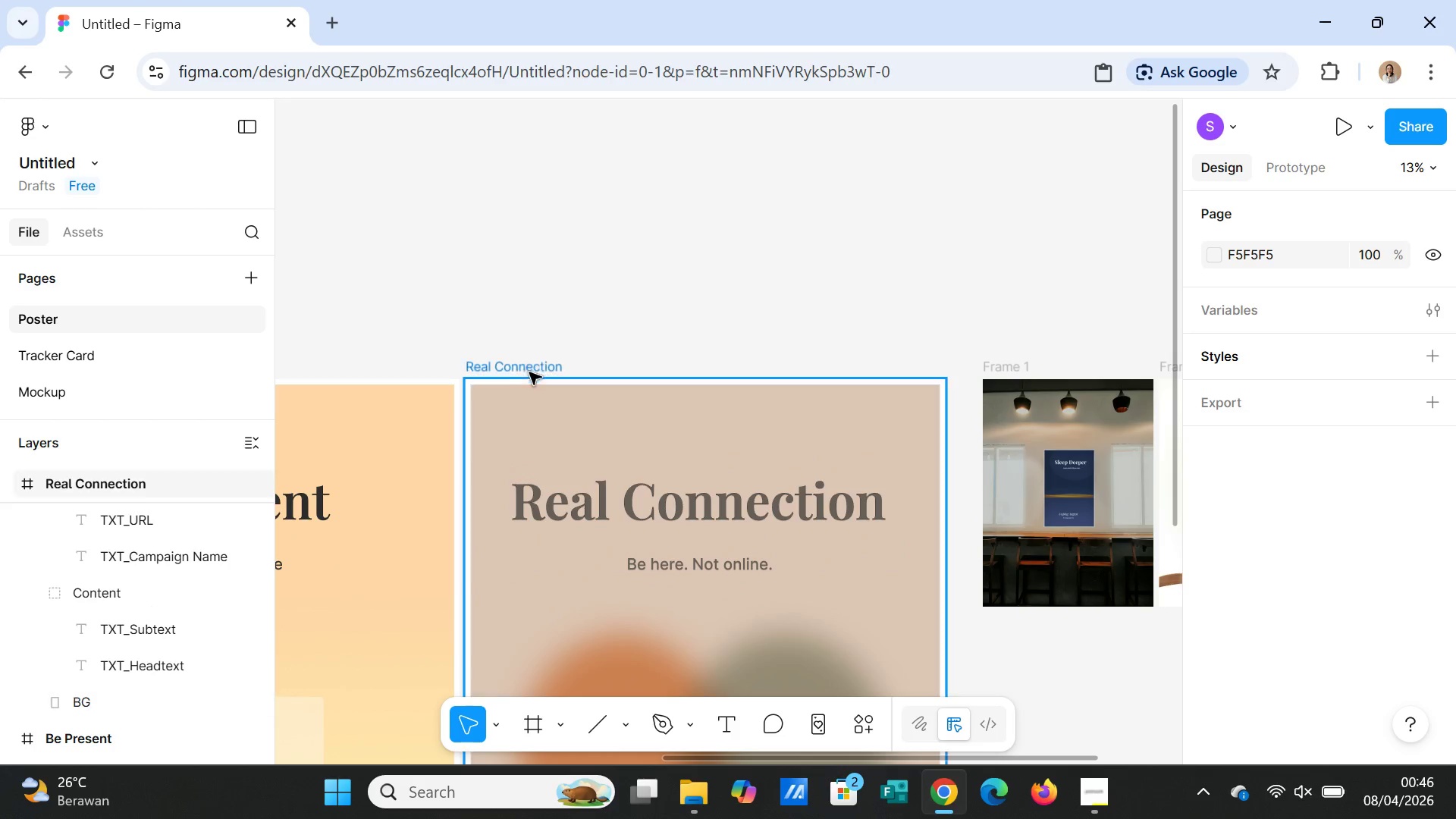 
left_click([529, 369])
 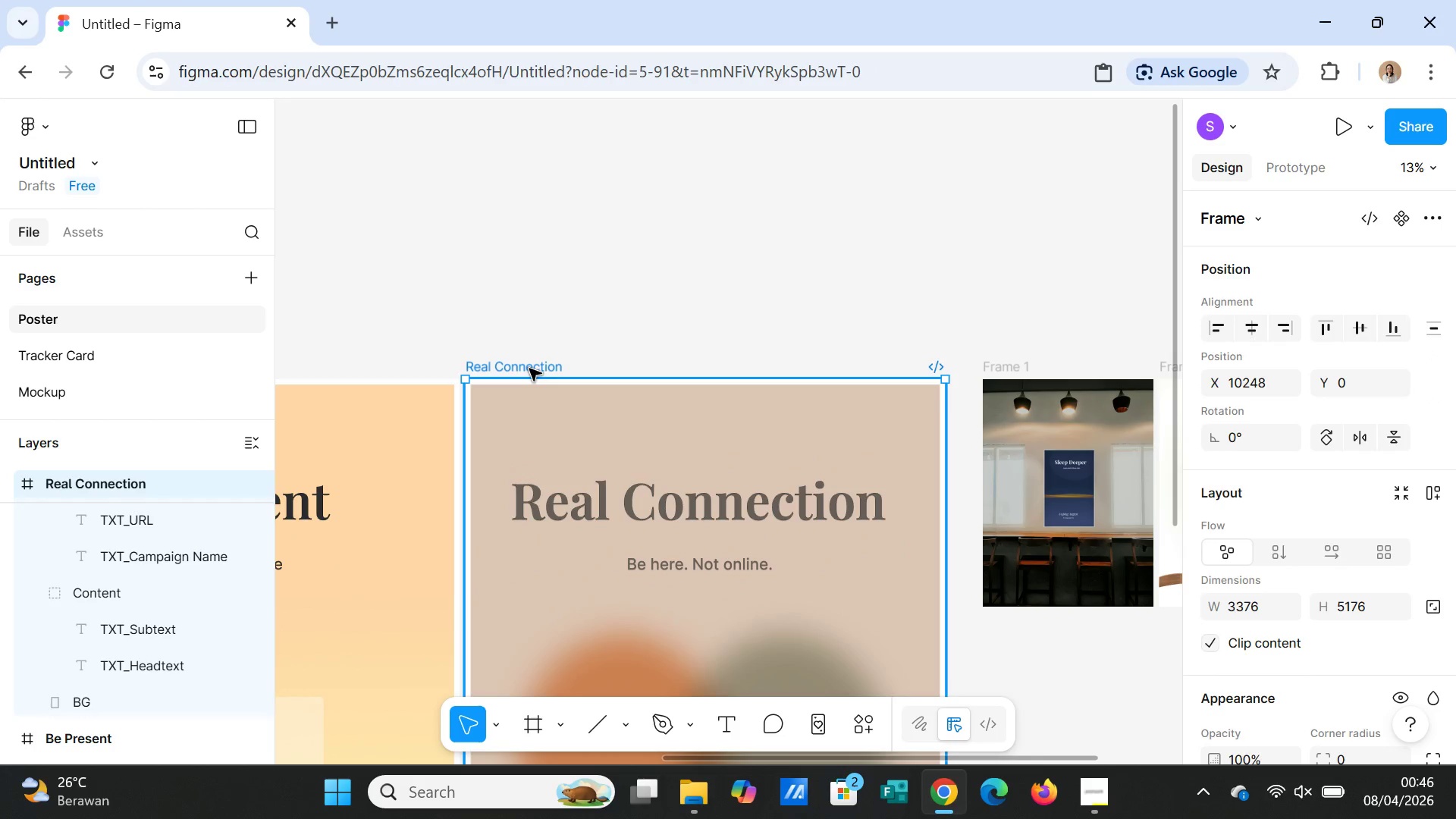 
right_click([529, 369])
 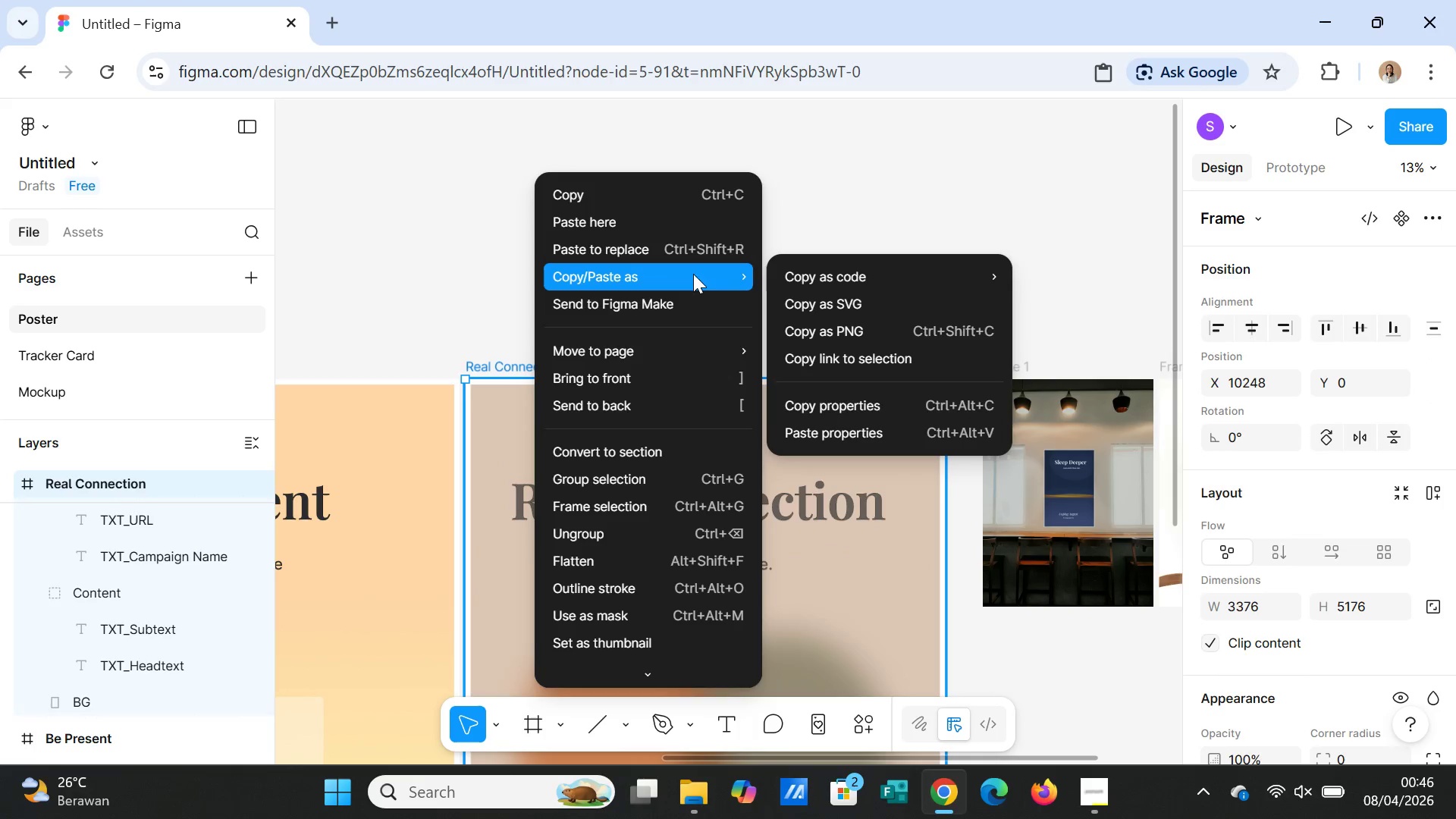 
left_click([826, 324])
 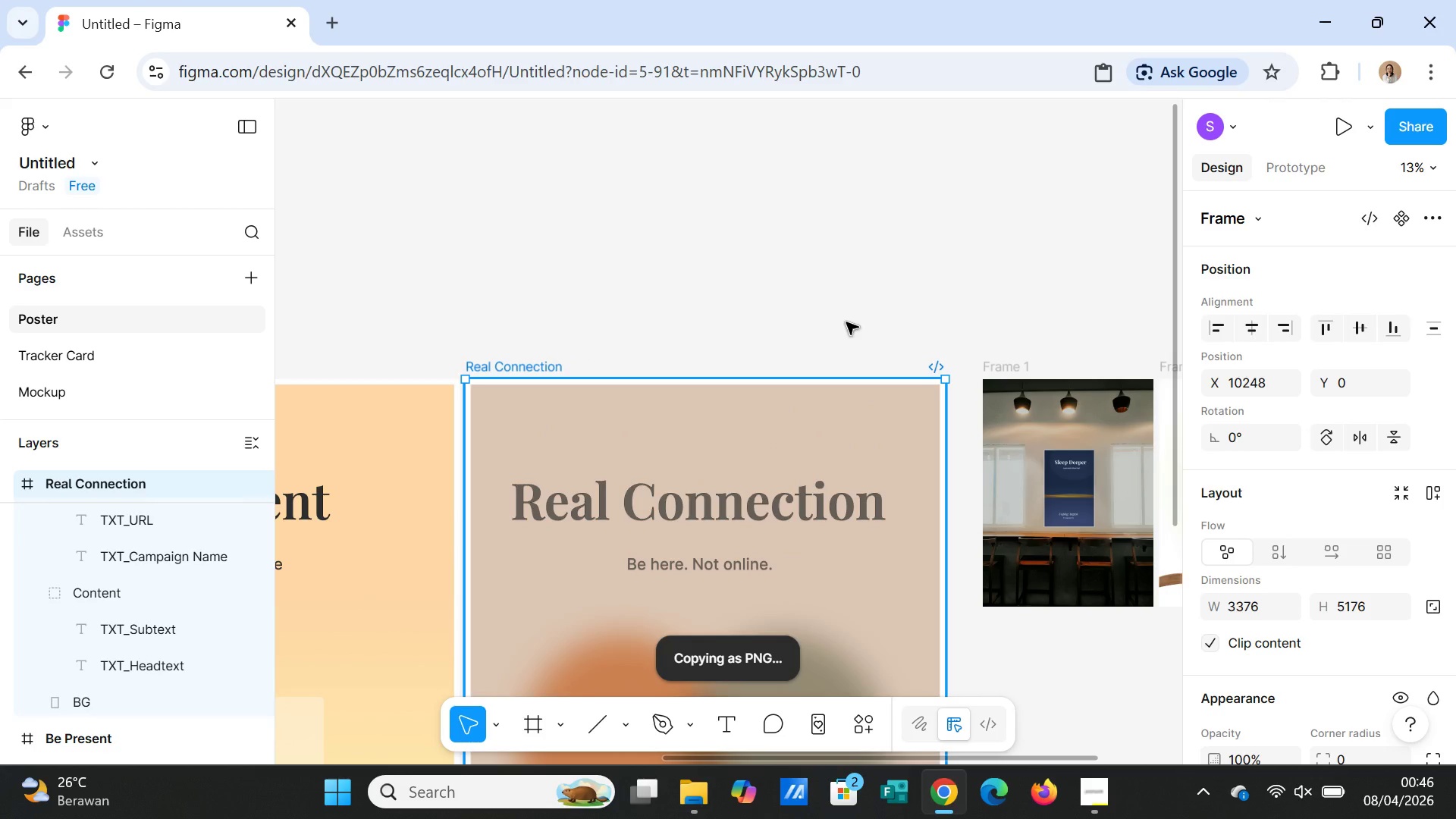 
wait(10.95)
 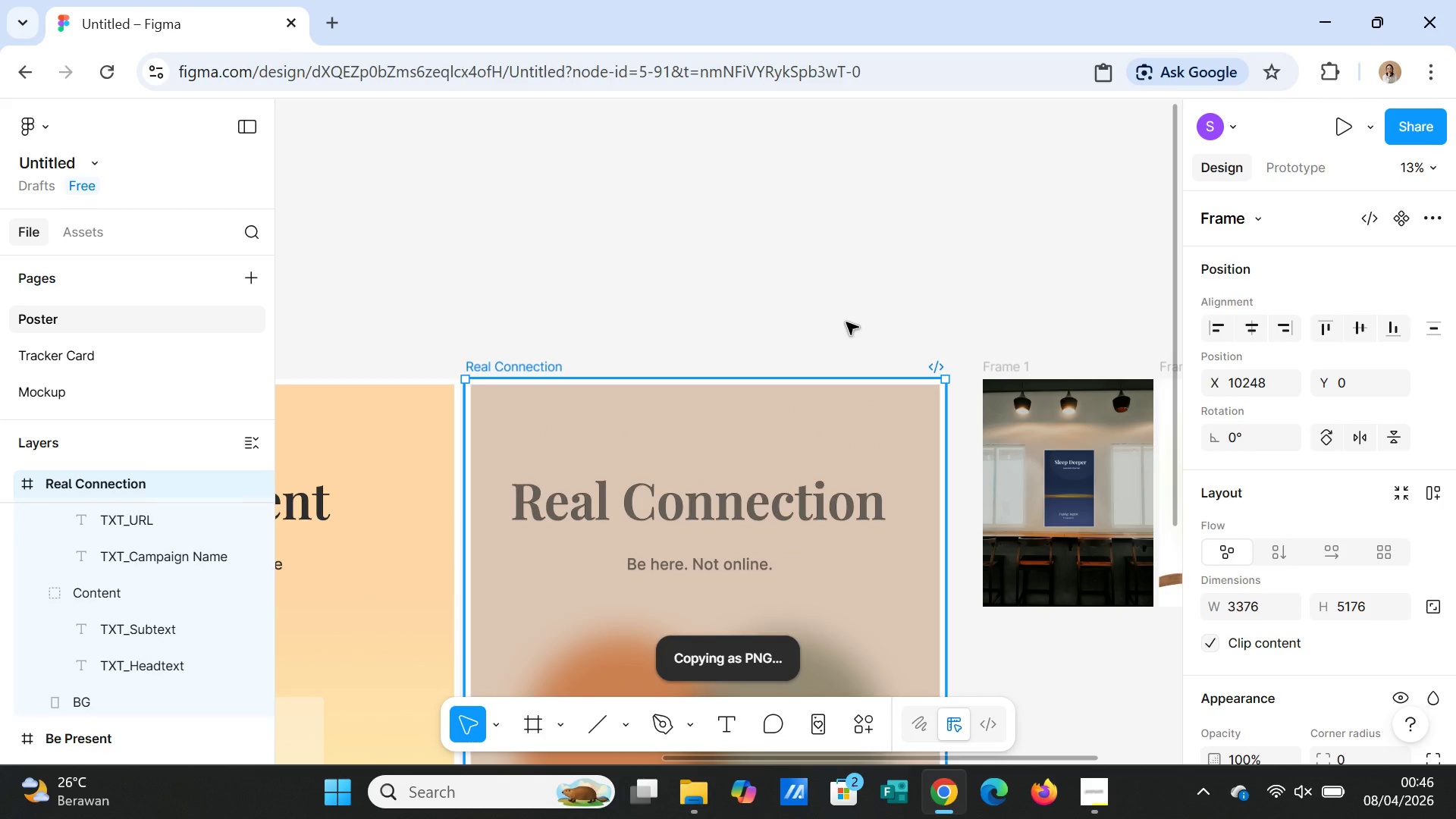 
left_click_drag(start_coordinate=[1071, 762], to_coordinate=[1201, 750])
 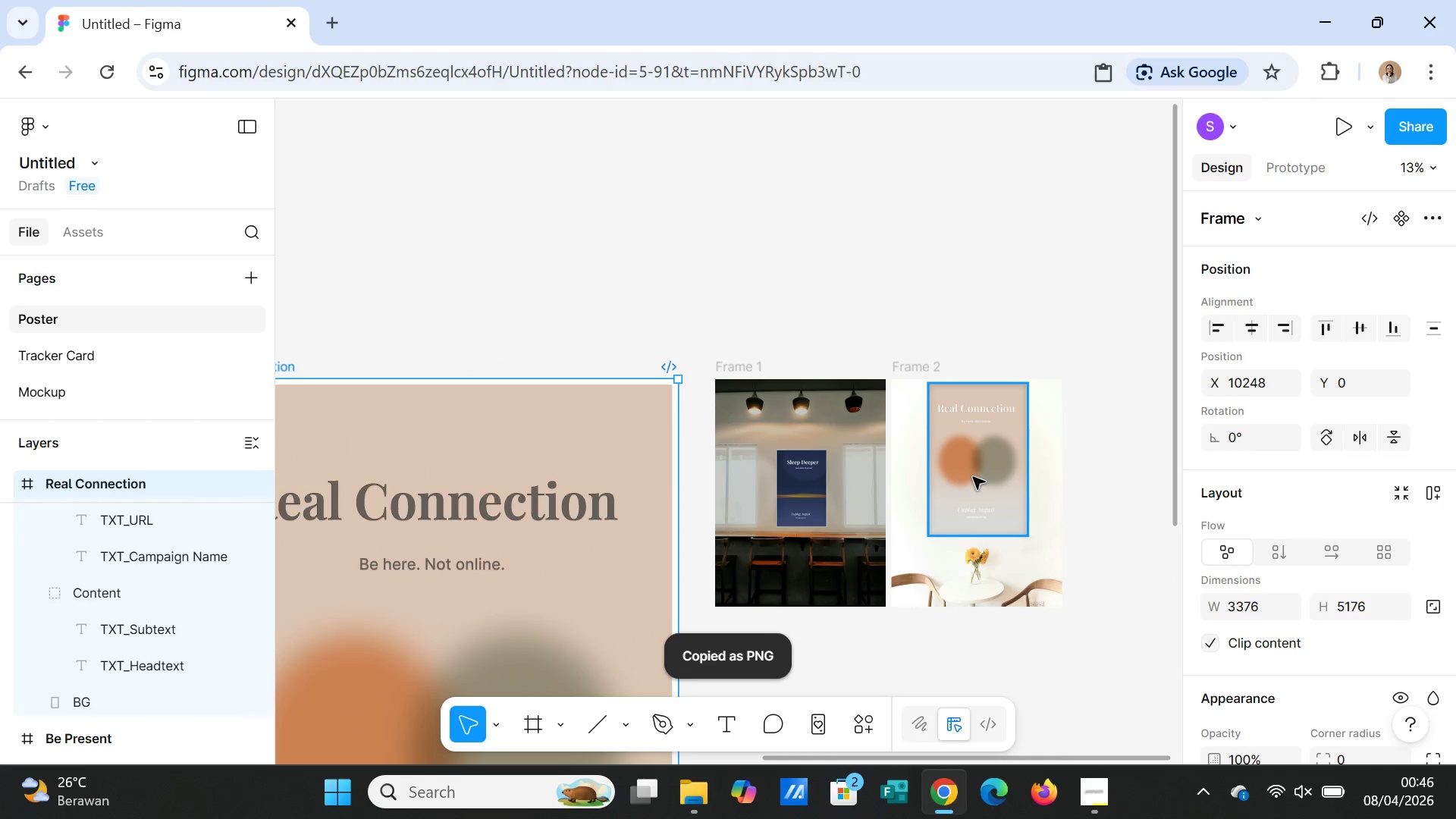 
left_click([973, 477])
 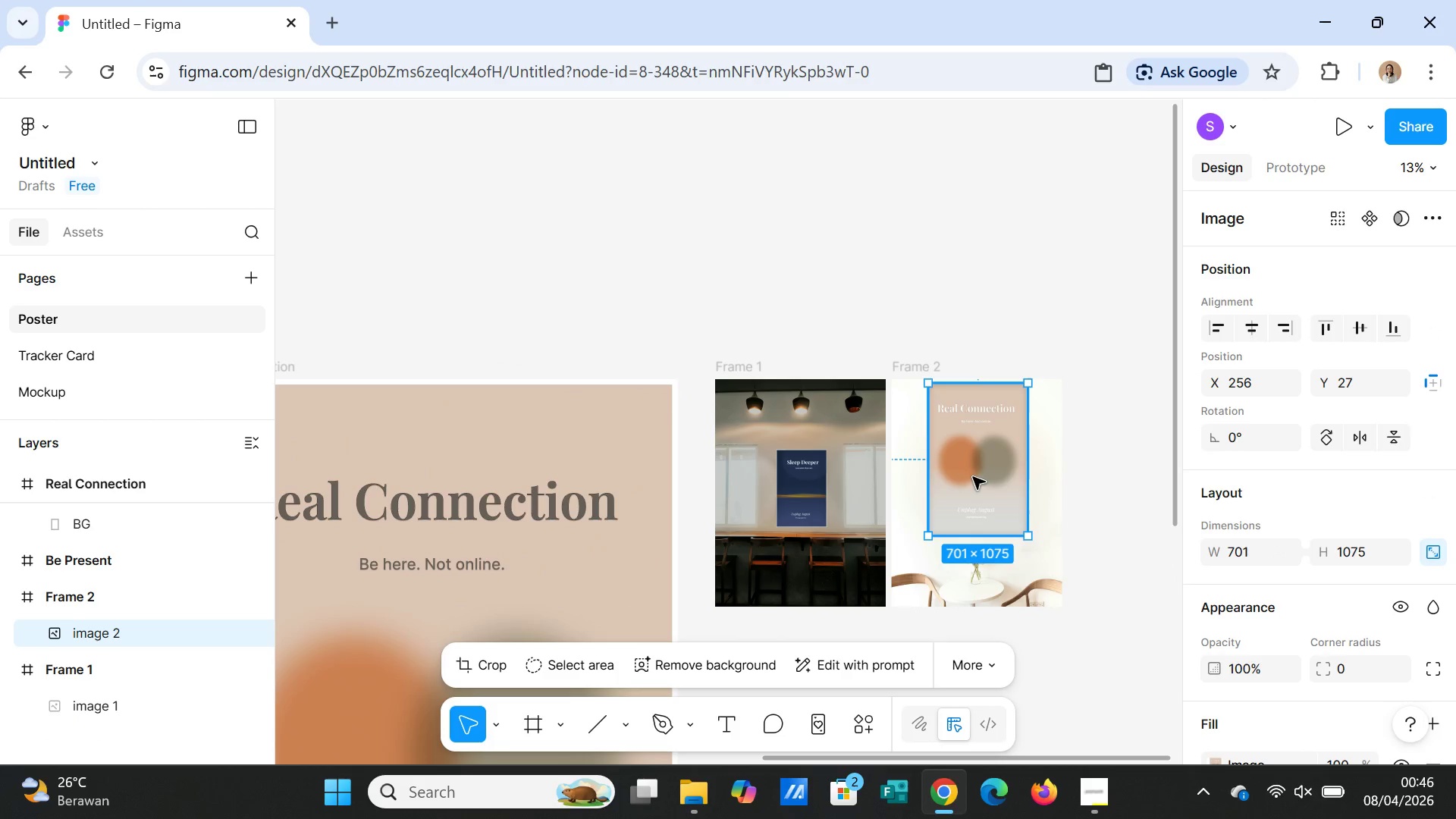 
key(Delete)
 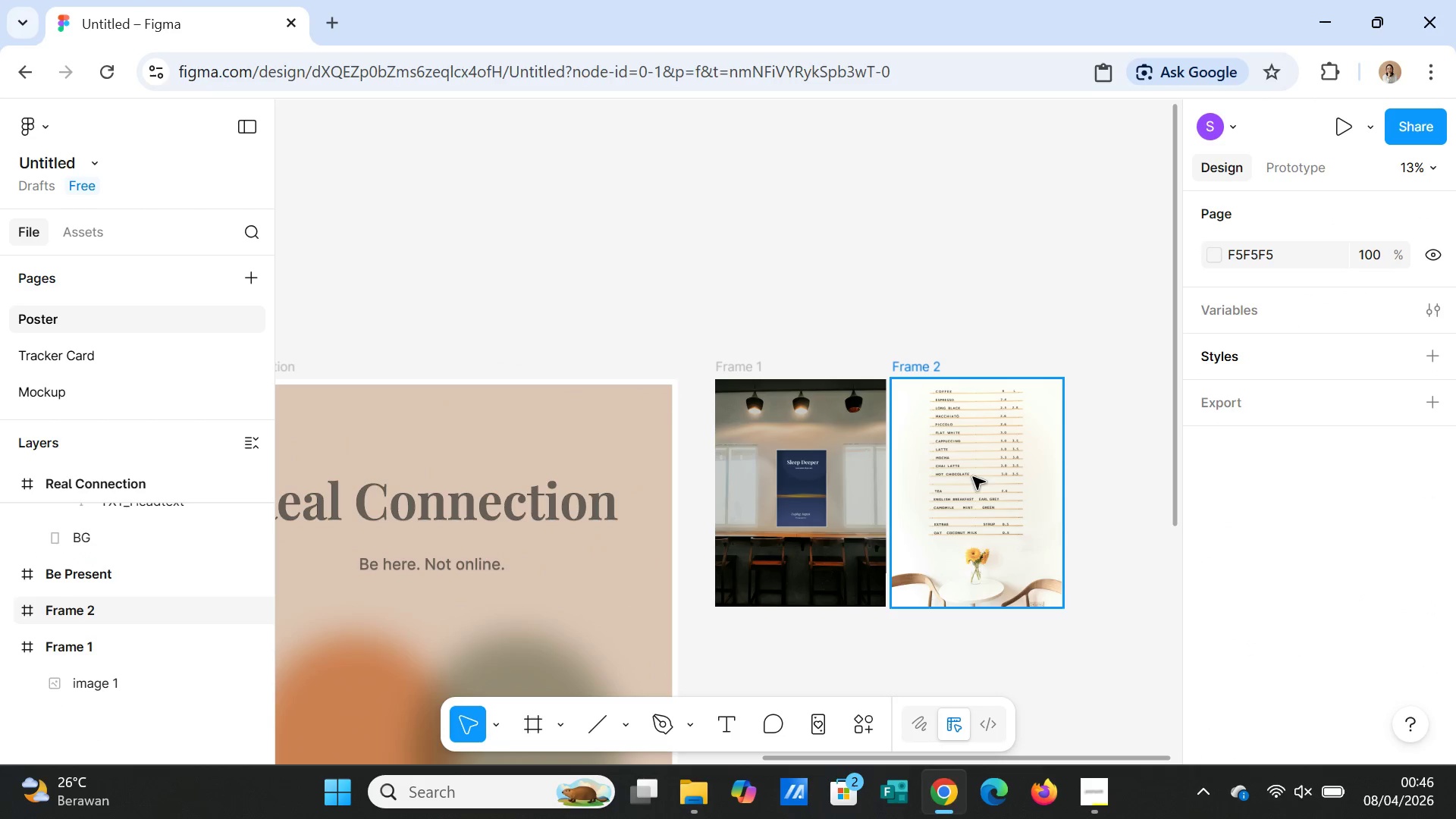 
right_click([973, 477])
 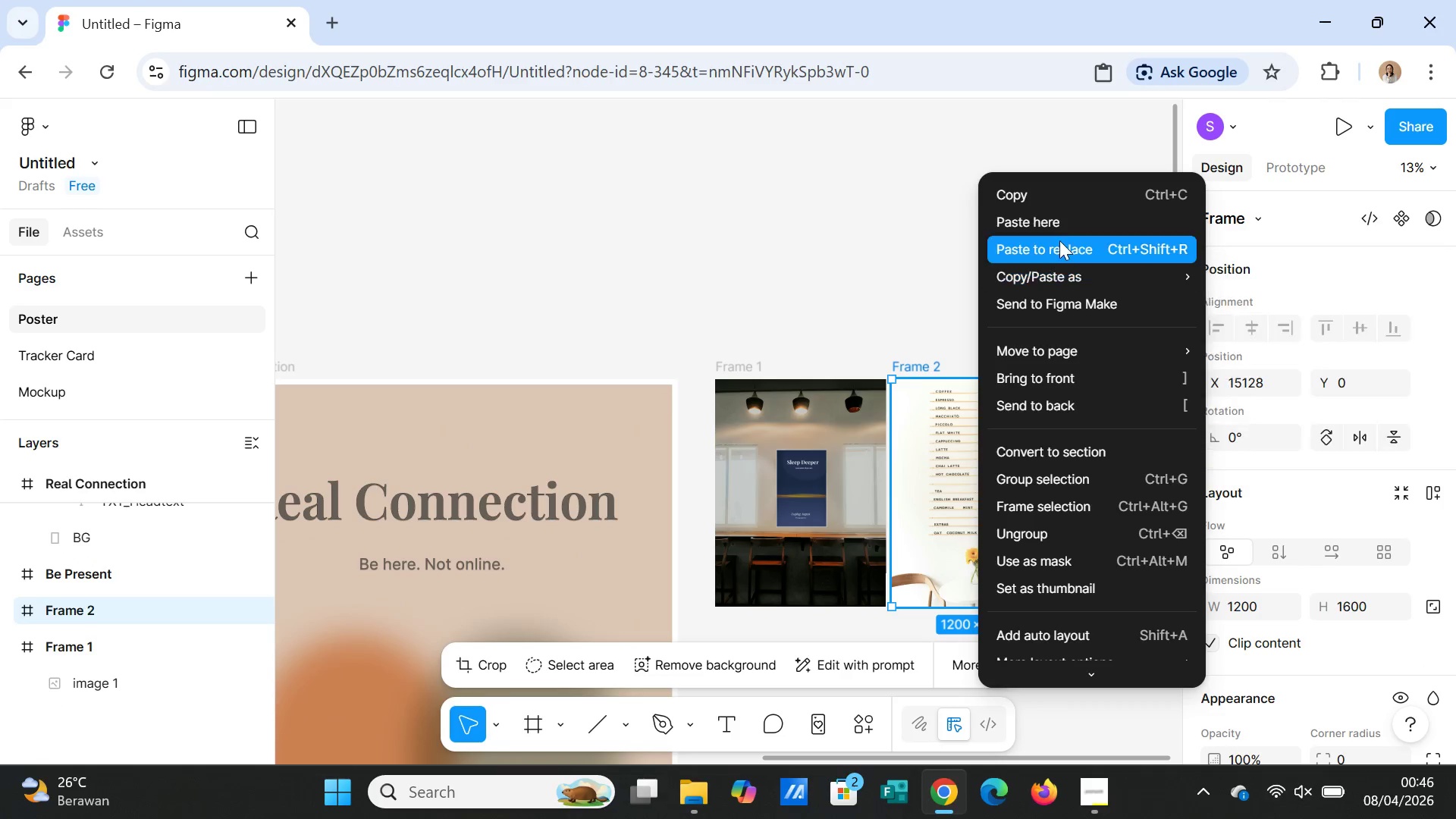 
left_click([1062, 225])
 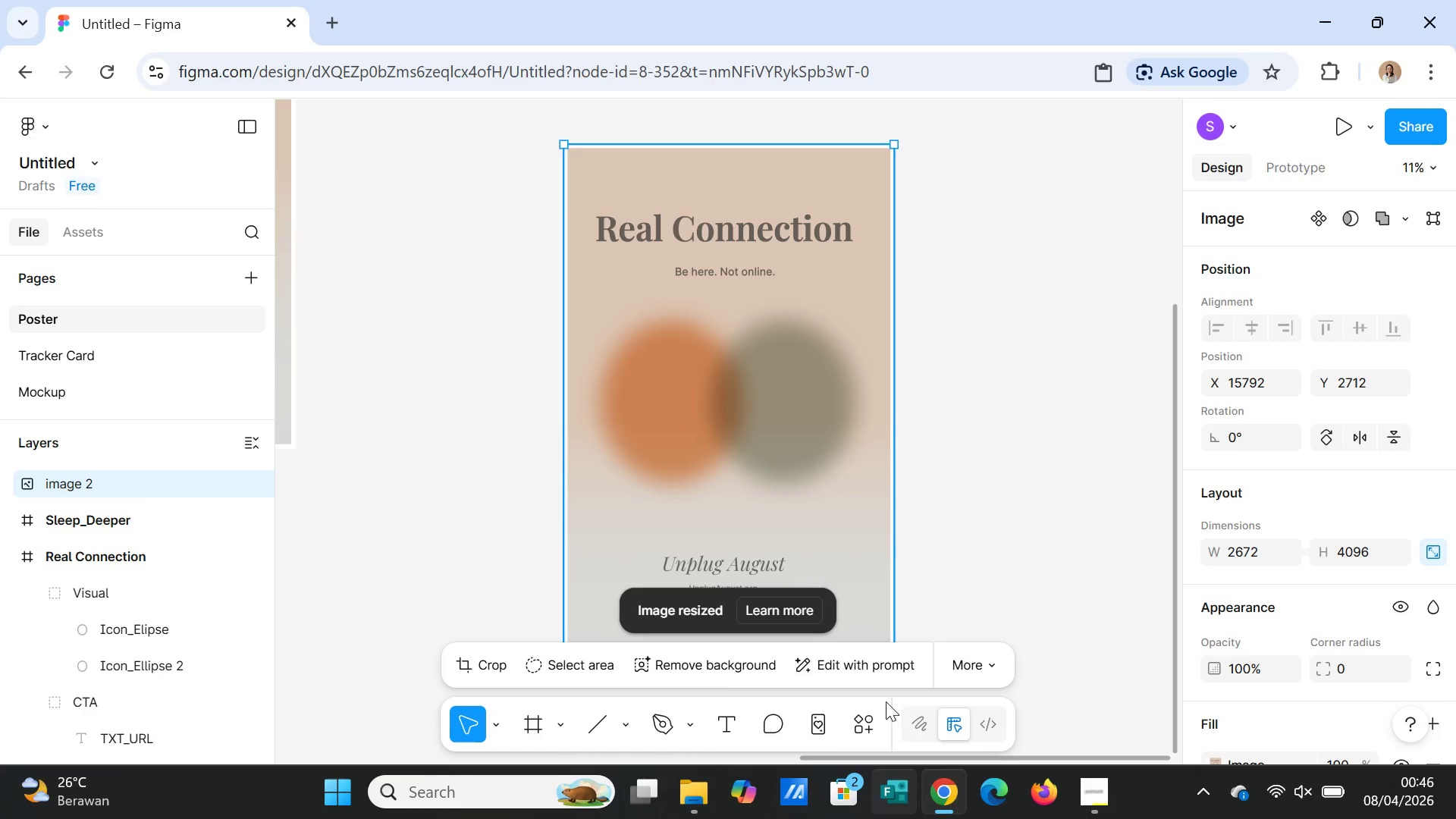 
left_click_drag(start_coordinate=[890, 150], to_coordinate=[774, 361])
 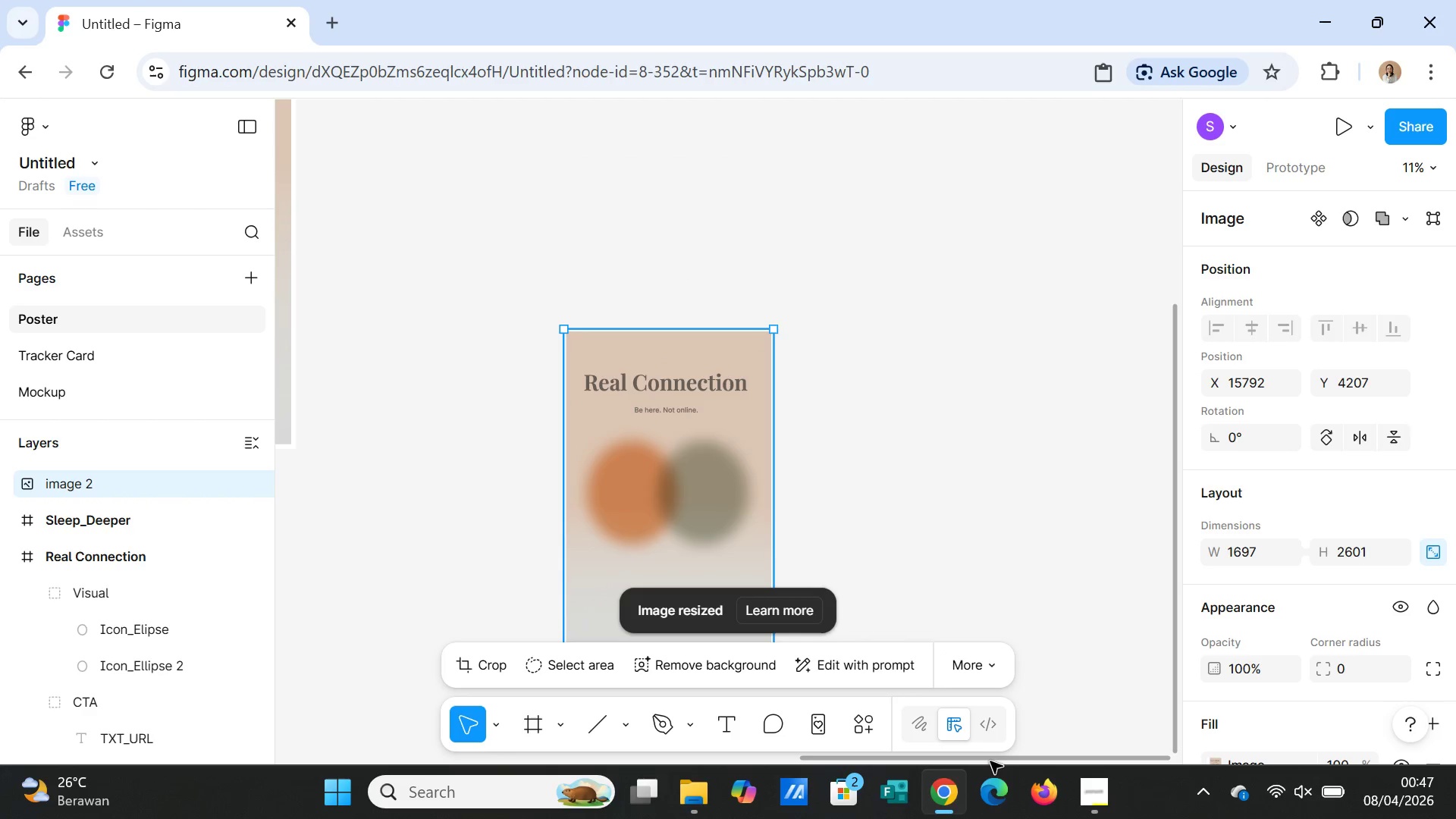 
left_click_drag(start_coordinate=[990, 761], to_coordinate=[912, 726])
 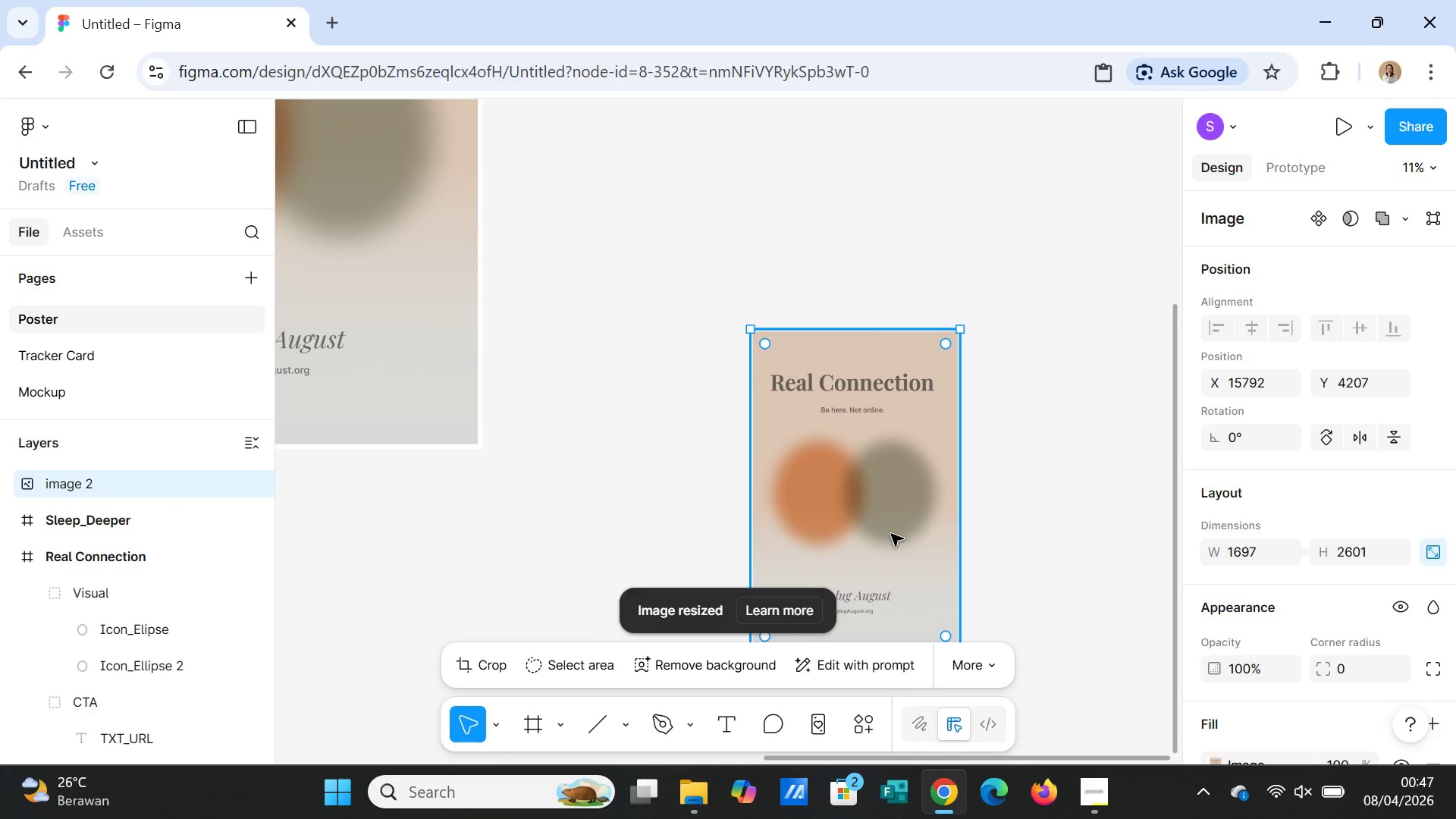 
left_click_drag(start_coordinate=[891, 534], to_coordinate=[1012, 305])
 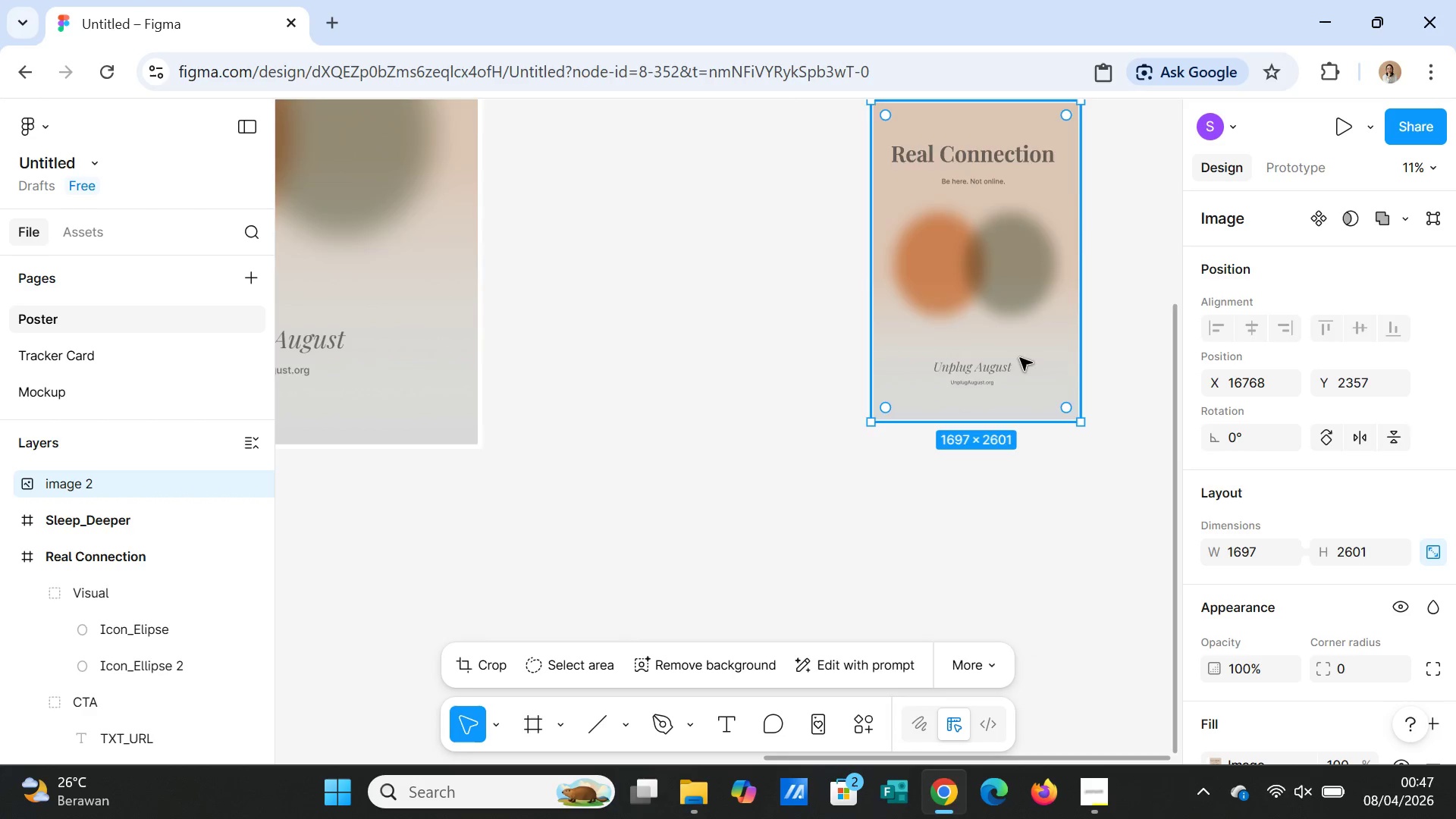 
scroll: coordinate [1031, 427], scroll_direction: up, amount: 9.0
 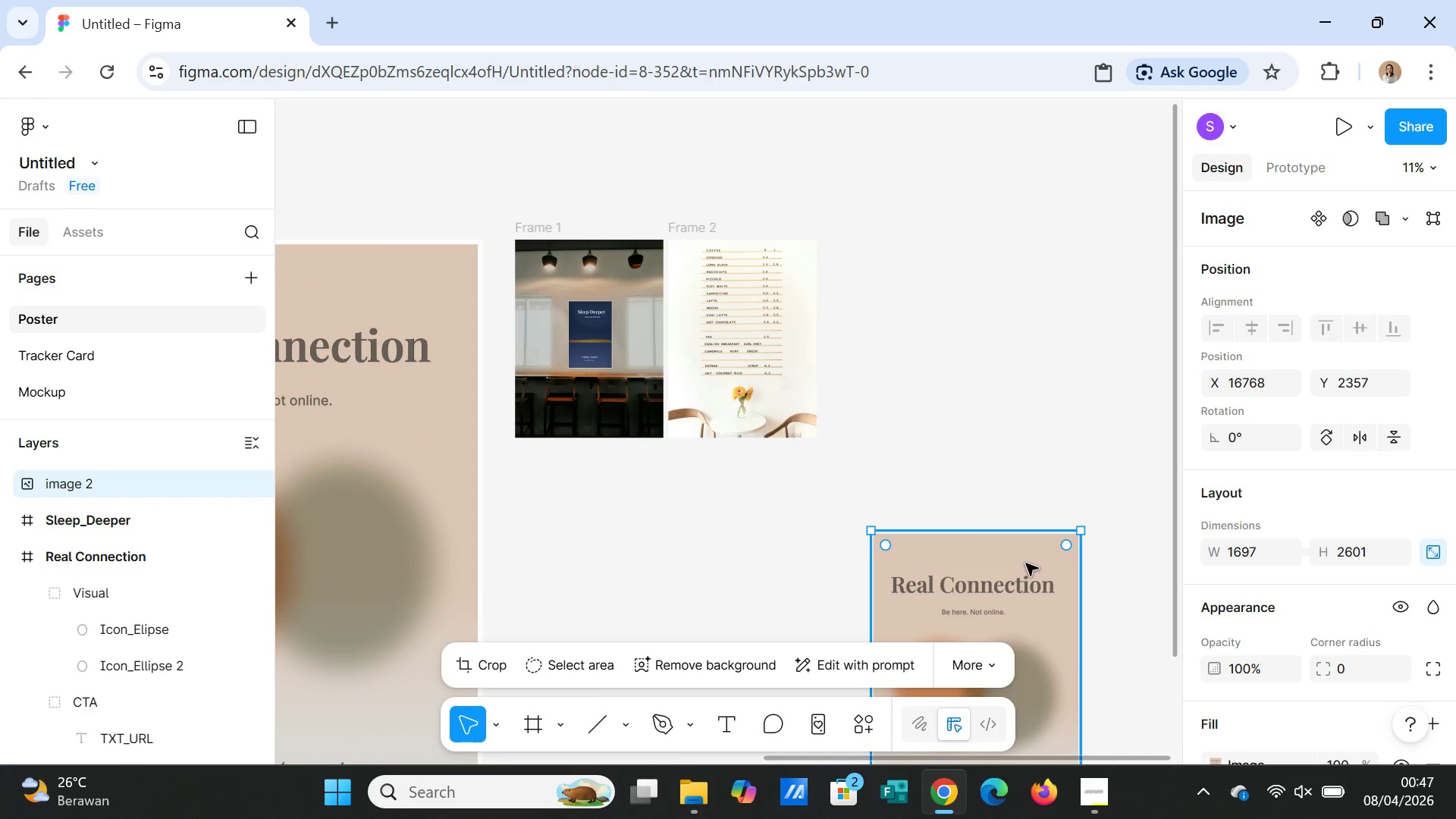 
left_click([1027, 570])
 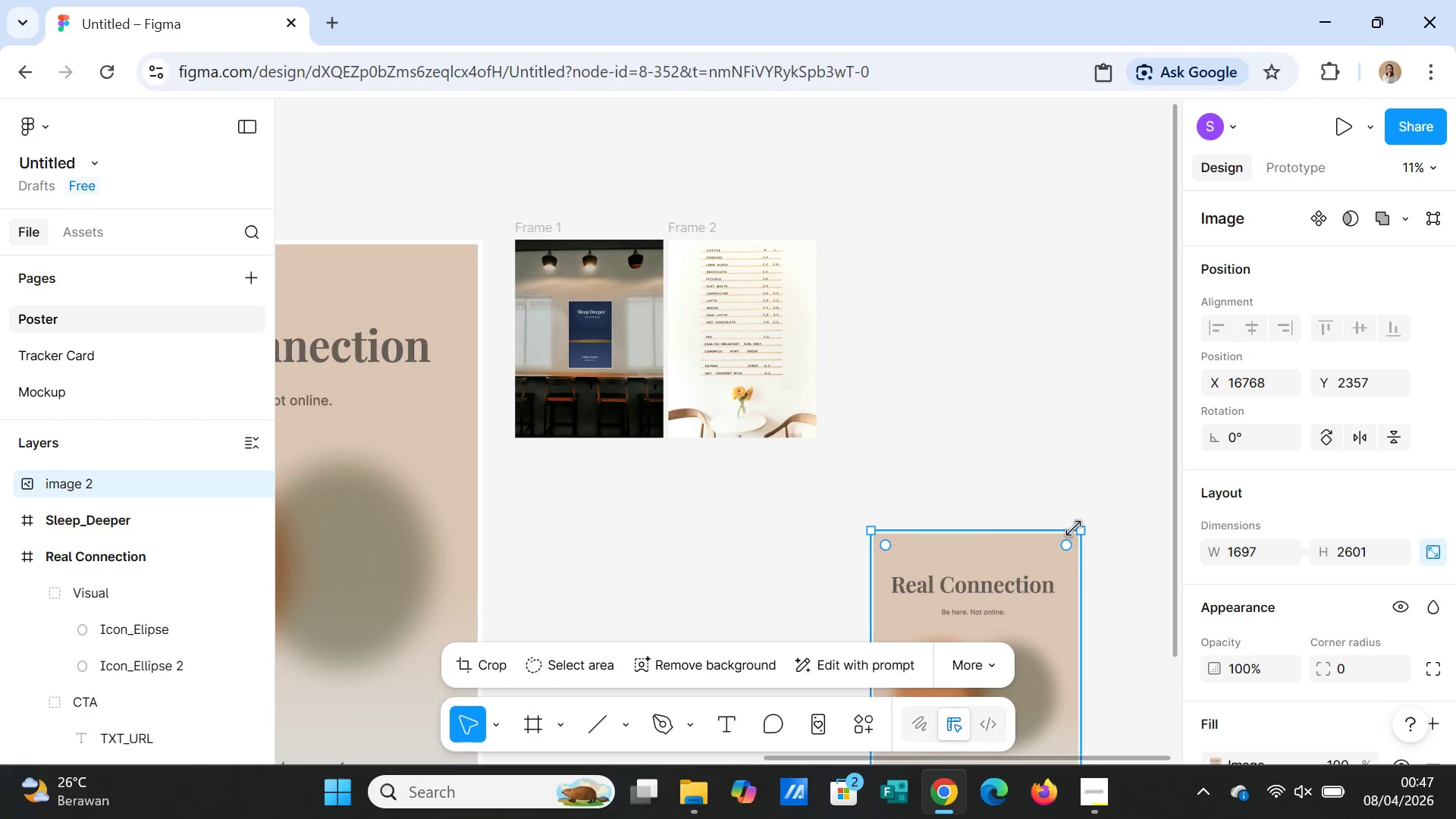 
left_click_drag(start_coordinate=[1074, 529], to_coordinate=[983, 622])
 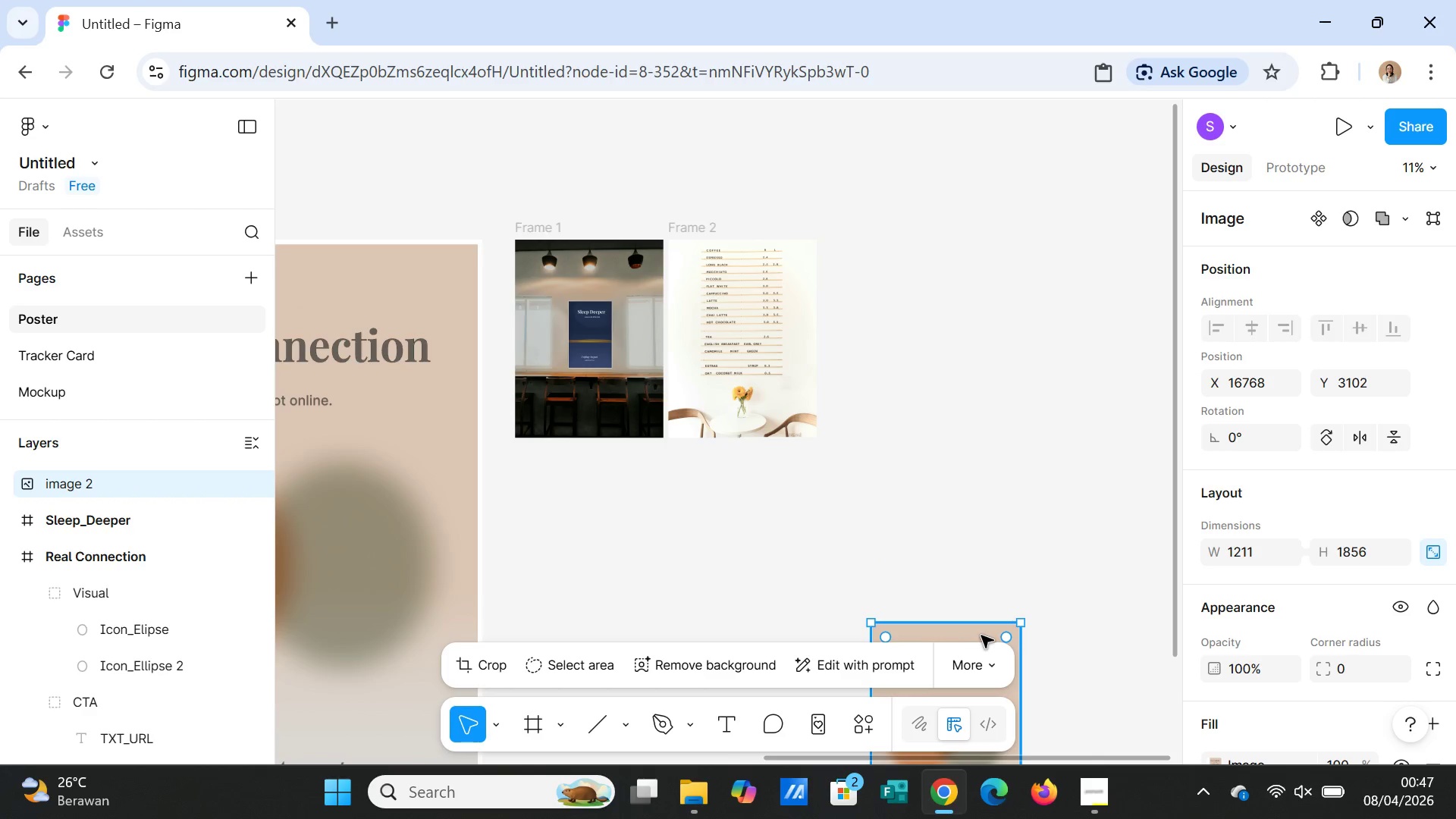 
left_click_drag(start_coordinate=[981, 635], to_coordinate=[814, 439])
 